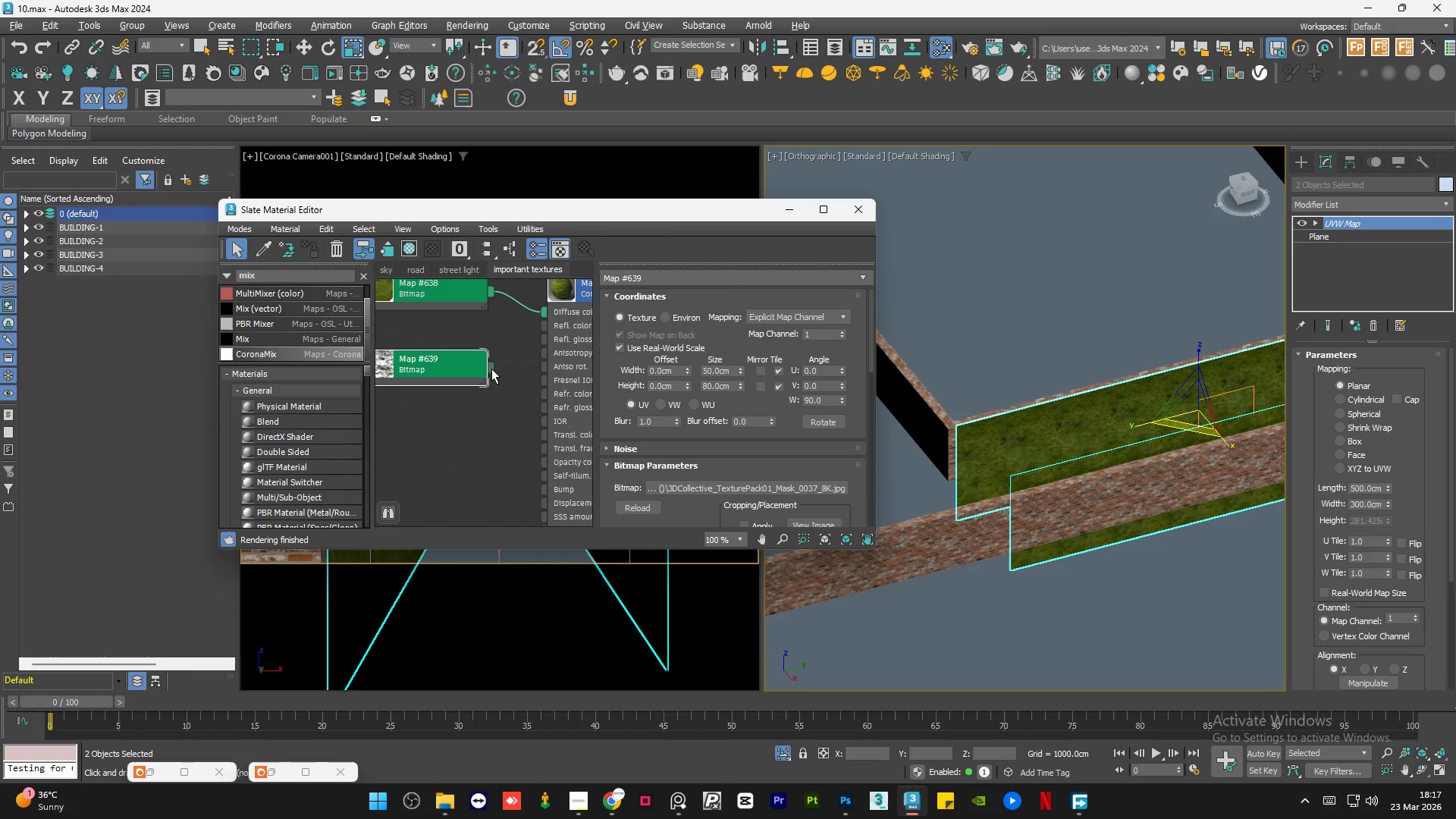 
left_click_drag(start_coordinate=[488, 366], to_coordinate=[543, 460])
 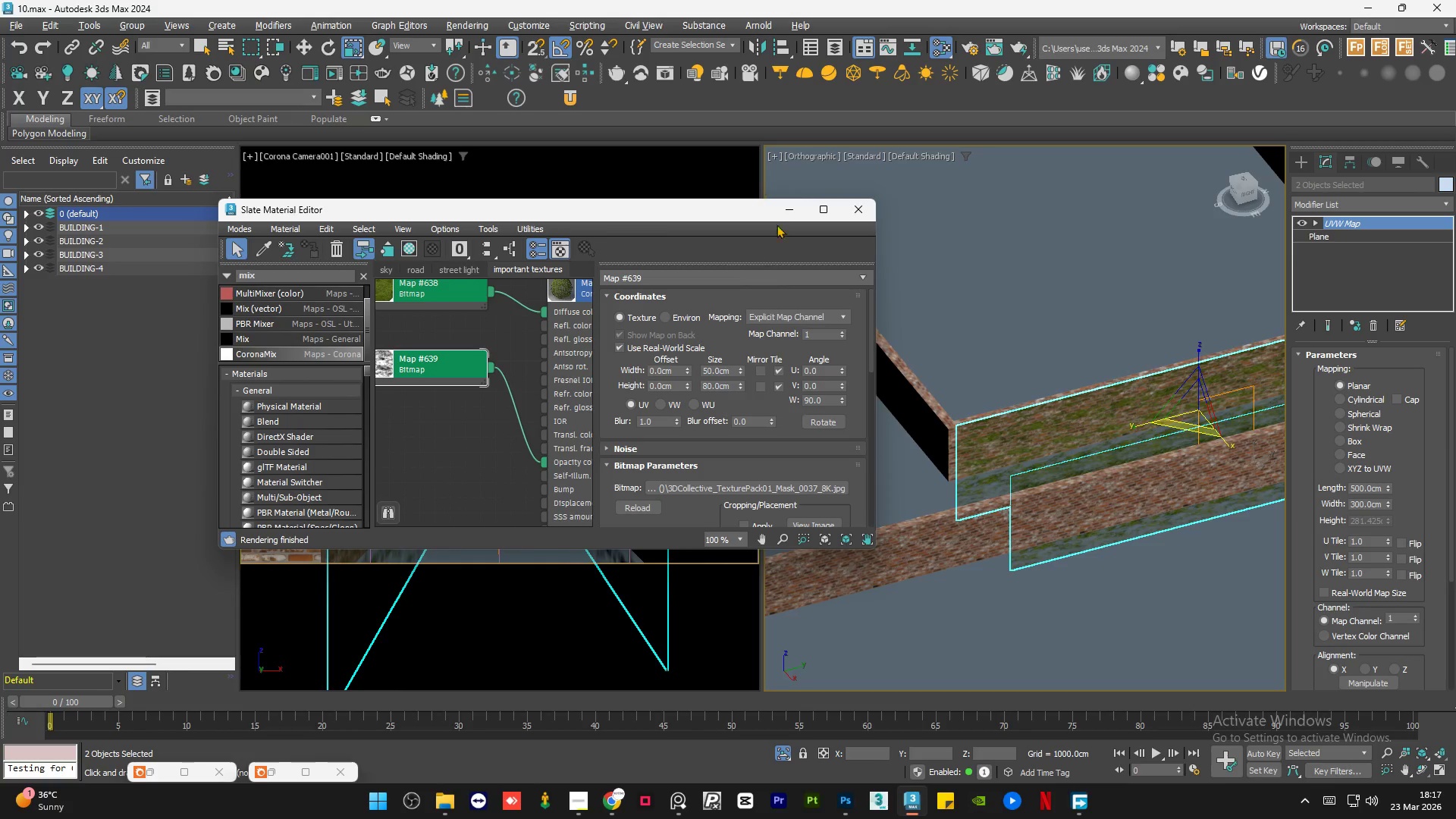 
left_click([784, 212])
 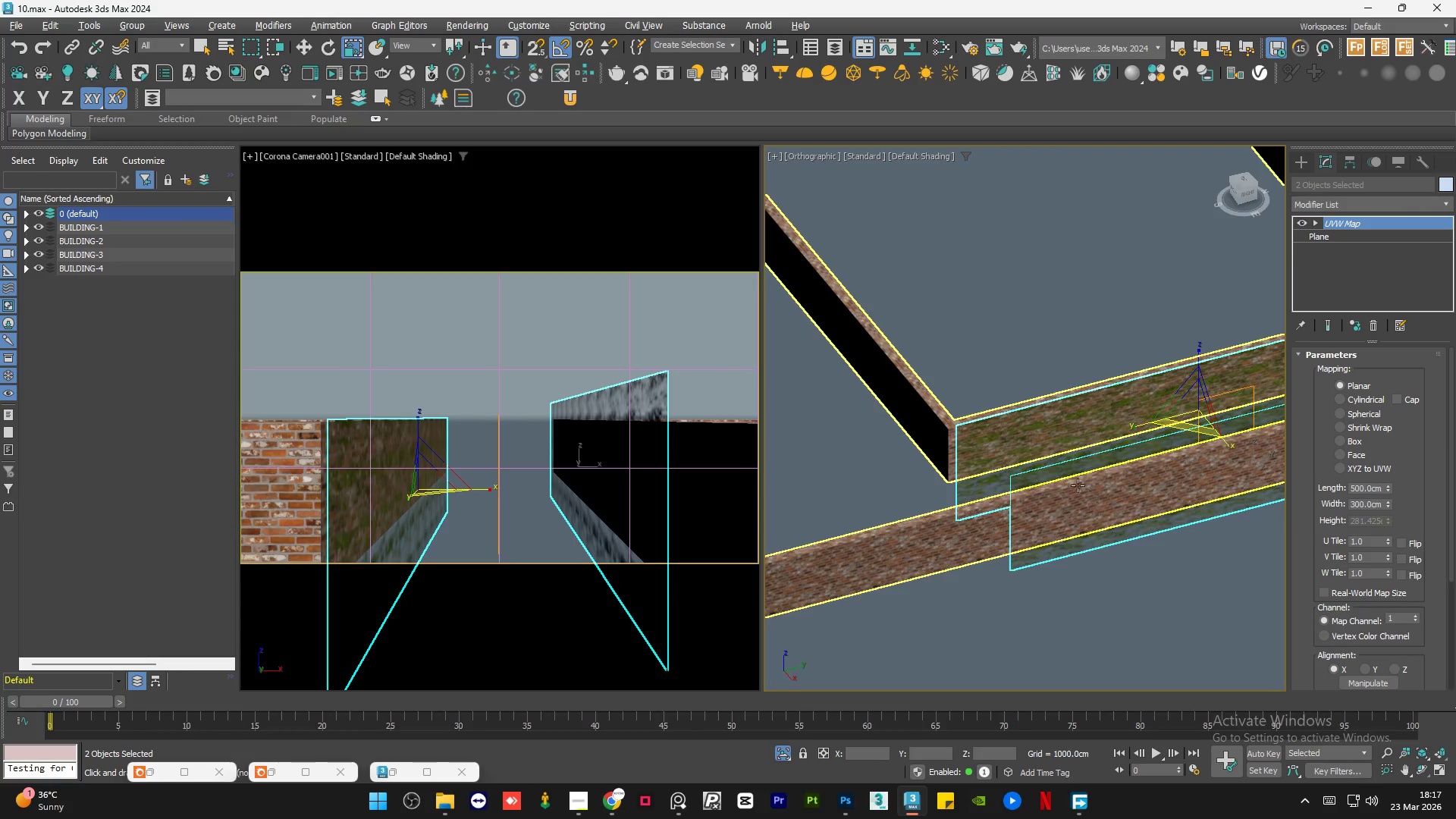 
scroll: coordinate [961, 450], scroll_direction: up, amount: 6.0
 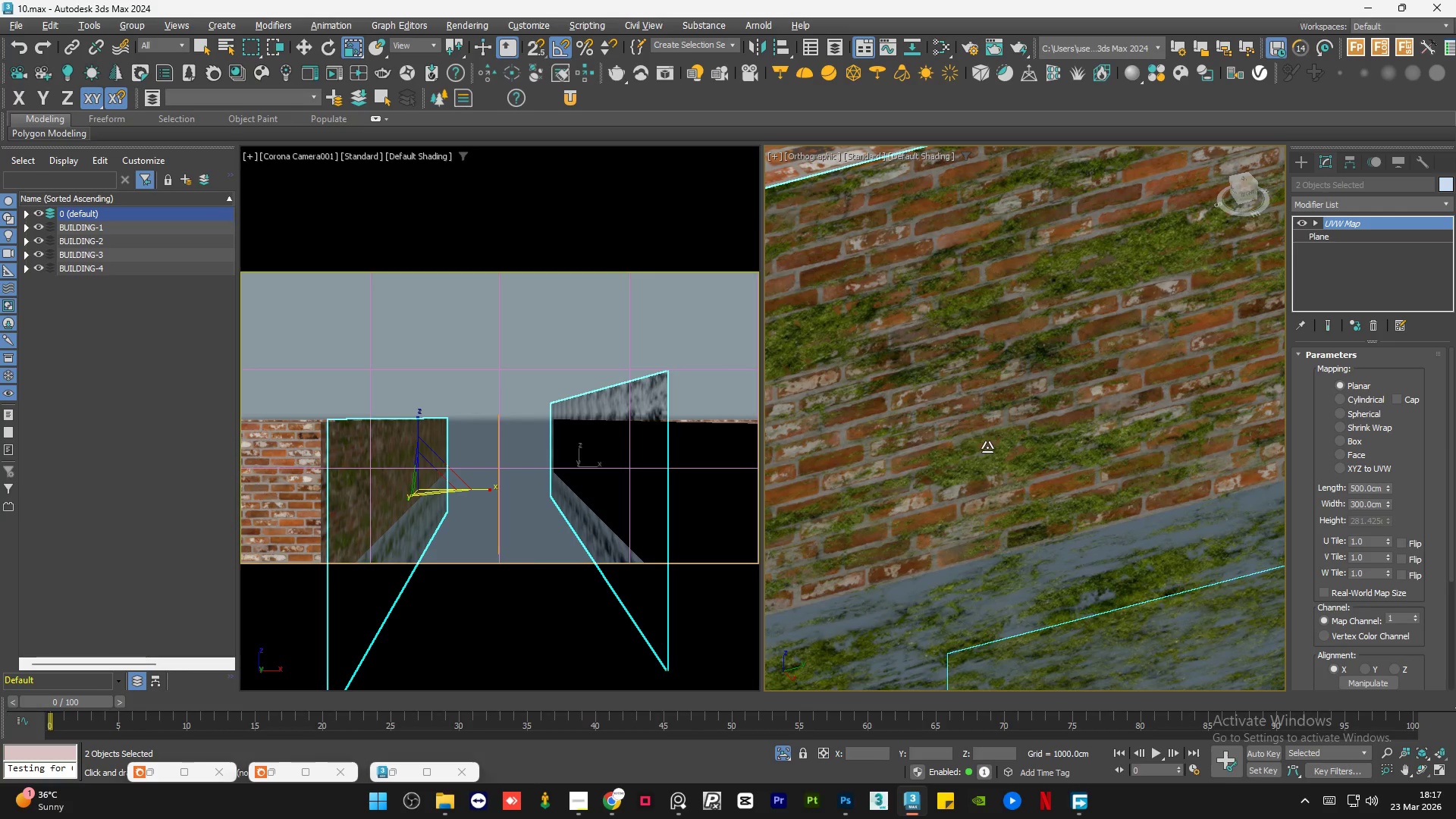 
hold_key(key=AltLeft, duration=0.75)
 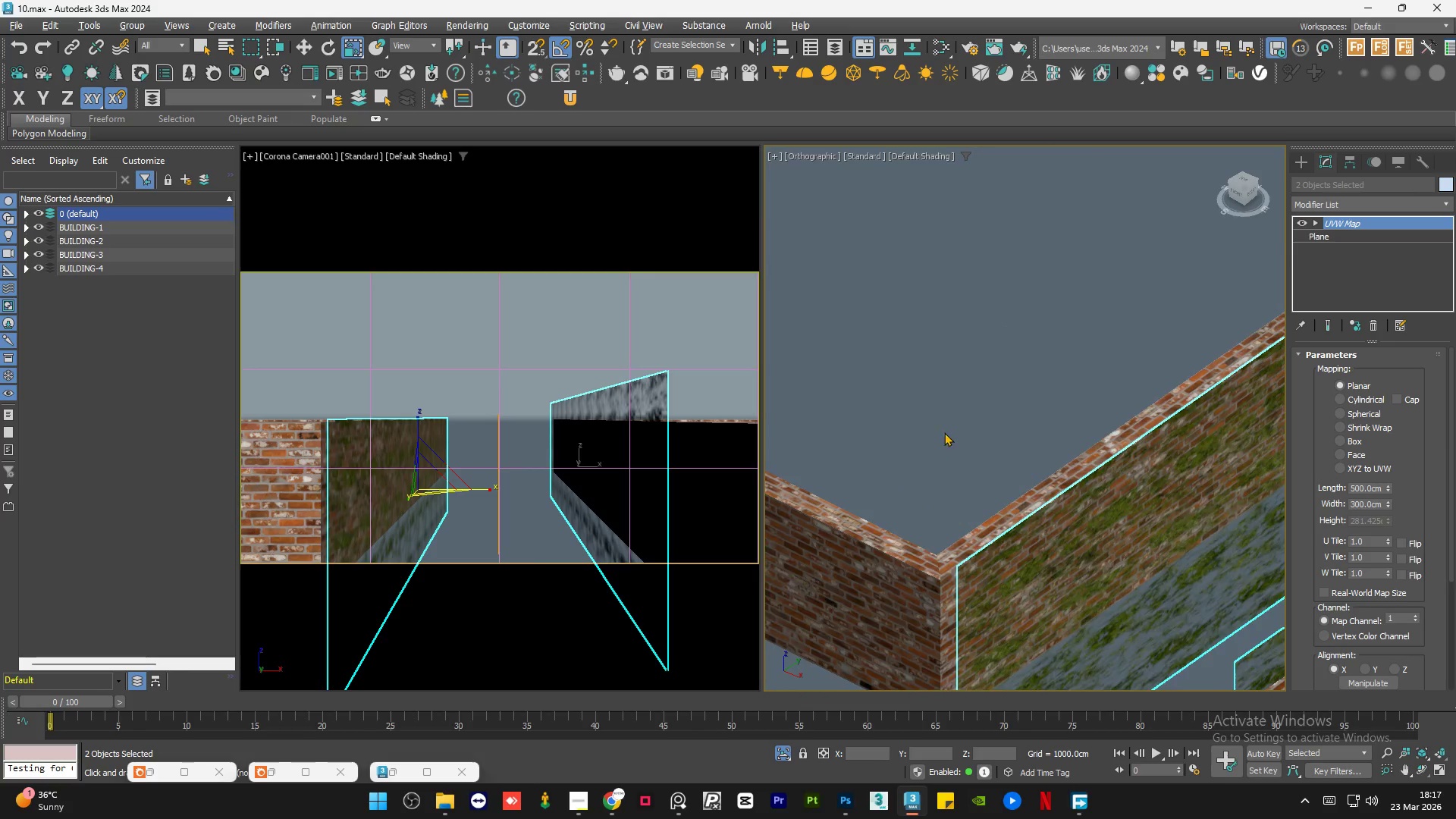 
scroll: coordinate [988, 447], scroll_direction: down, amount: 3.0
 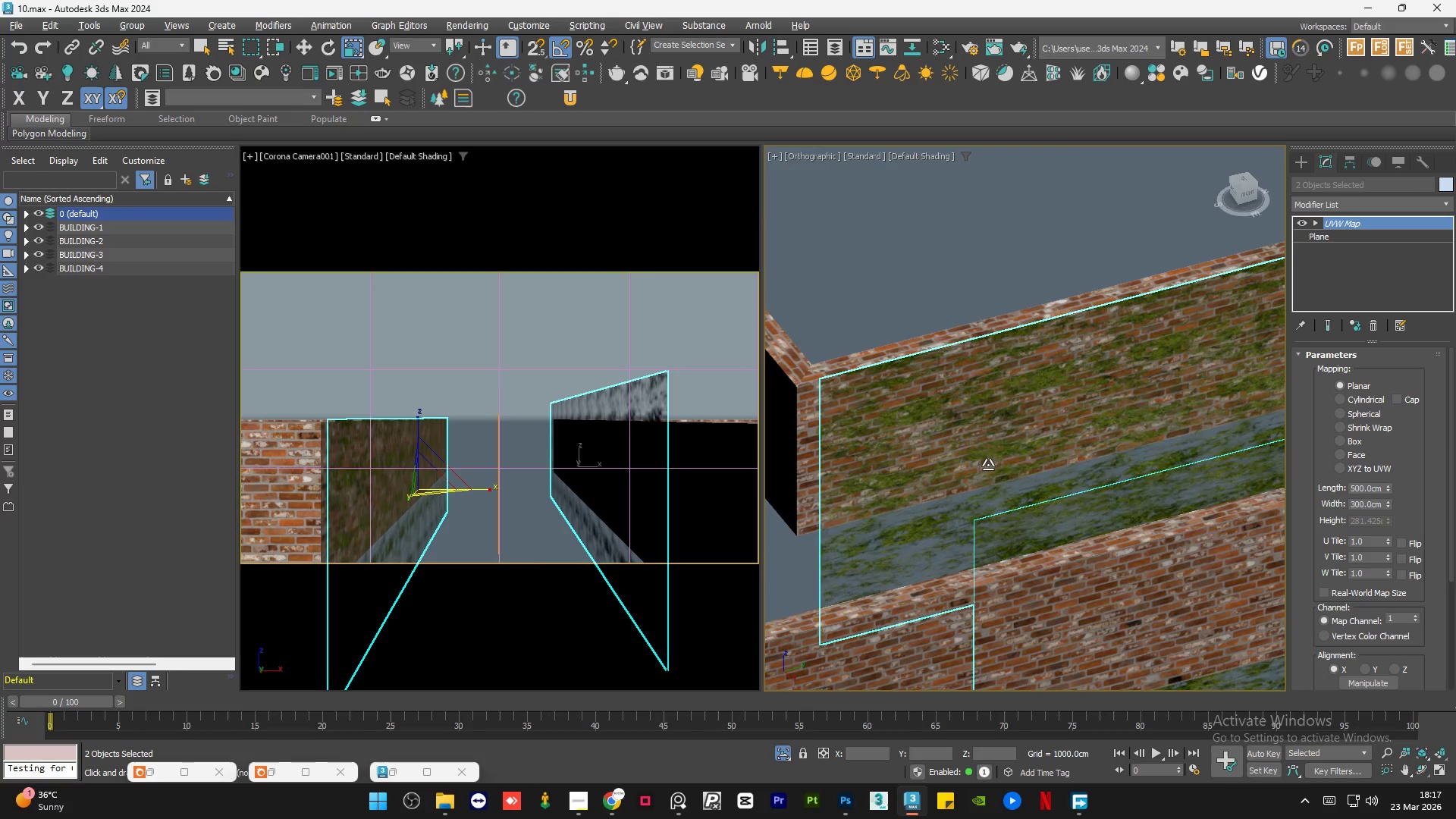 
hold_key(key=AltLeft, duration=0.72)
 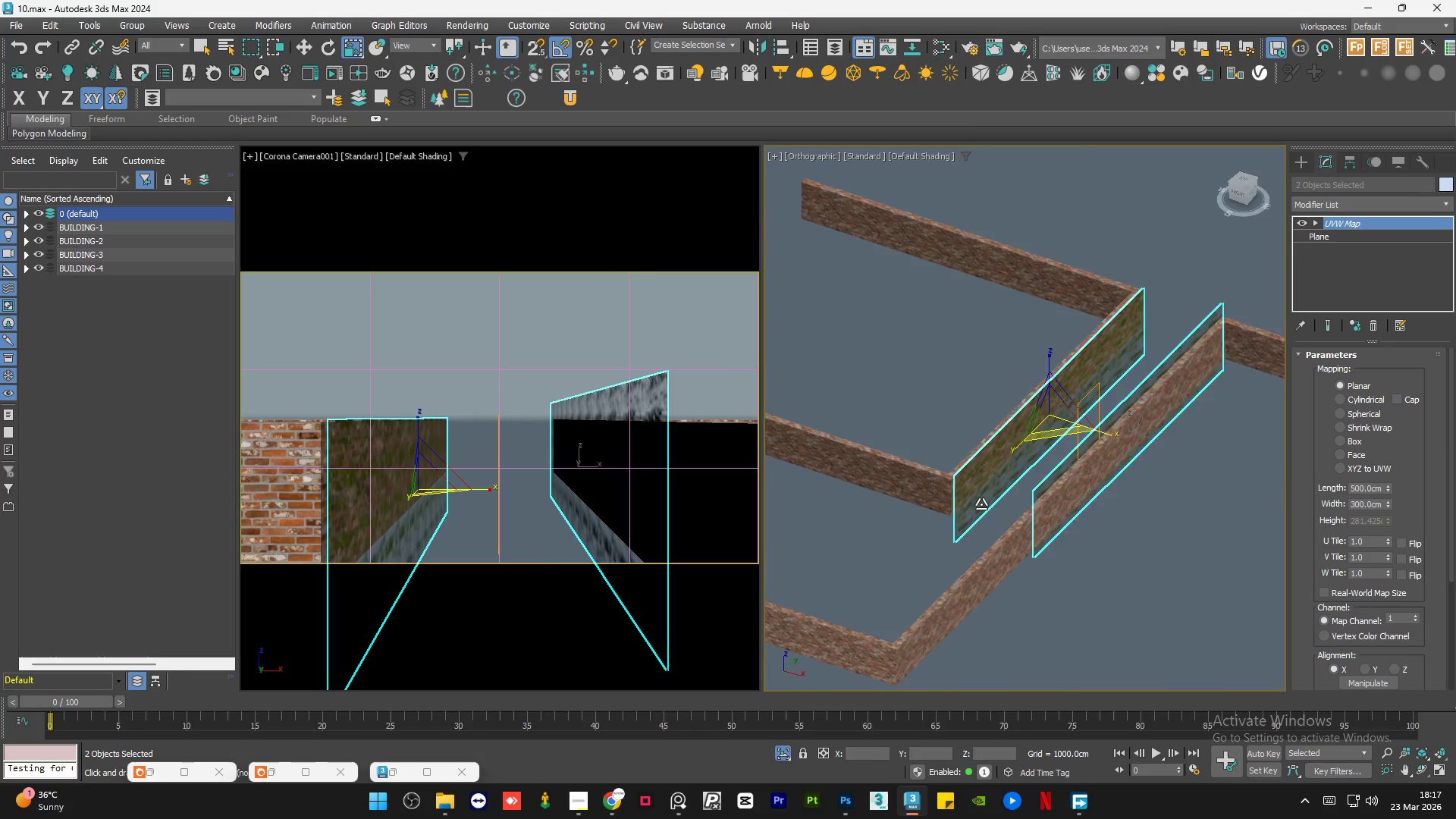 
scroll: coordinate [915, 427], scroll_direction: down, amount: 4.0
 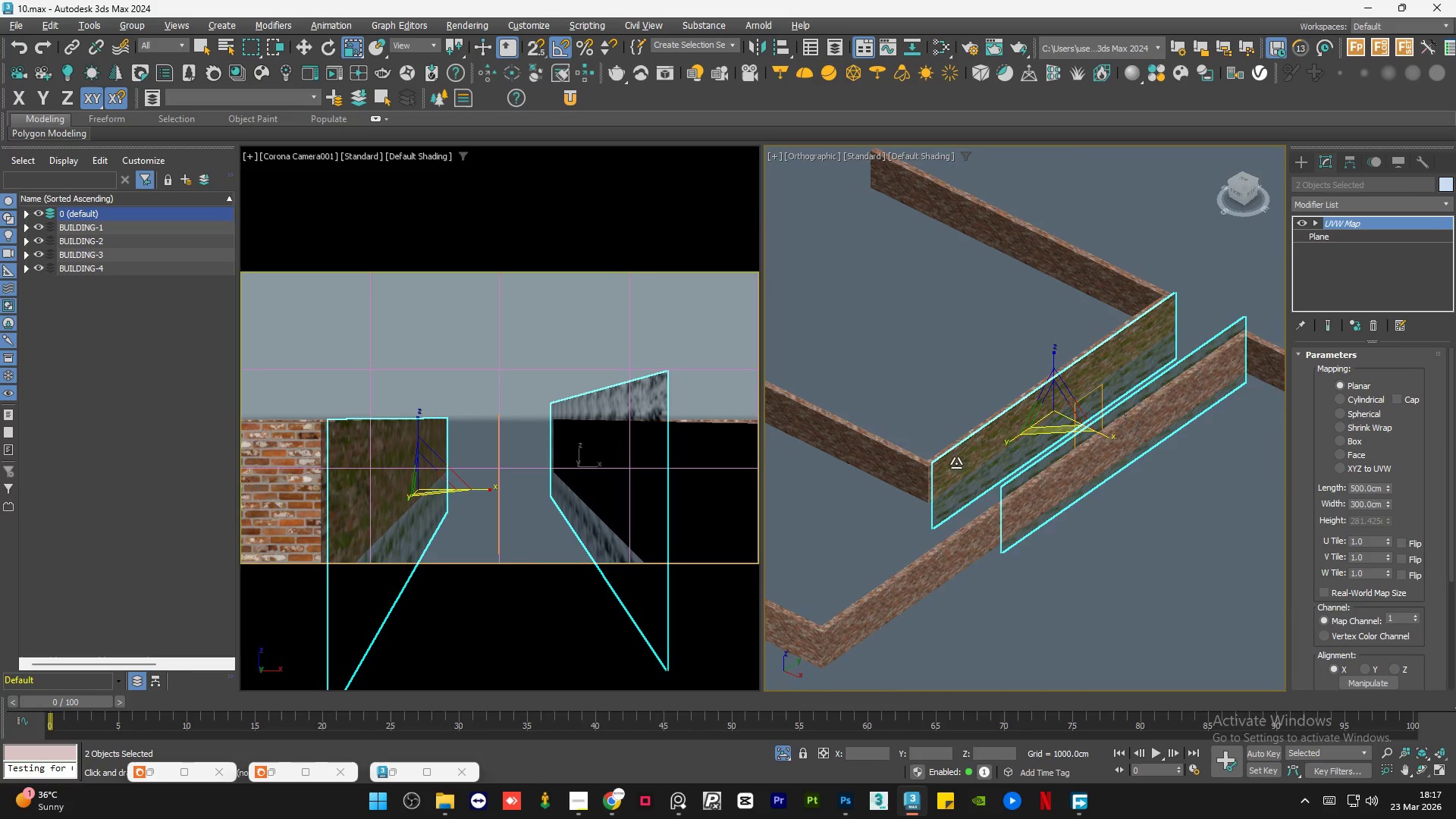 
hold_key(key=AltLeft, duration=0.62)
 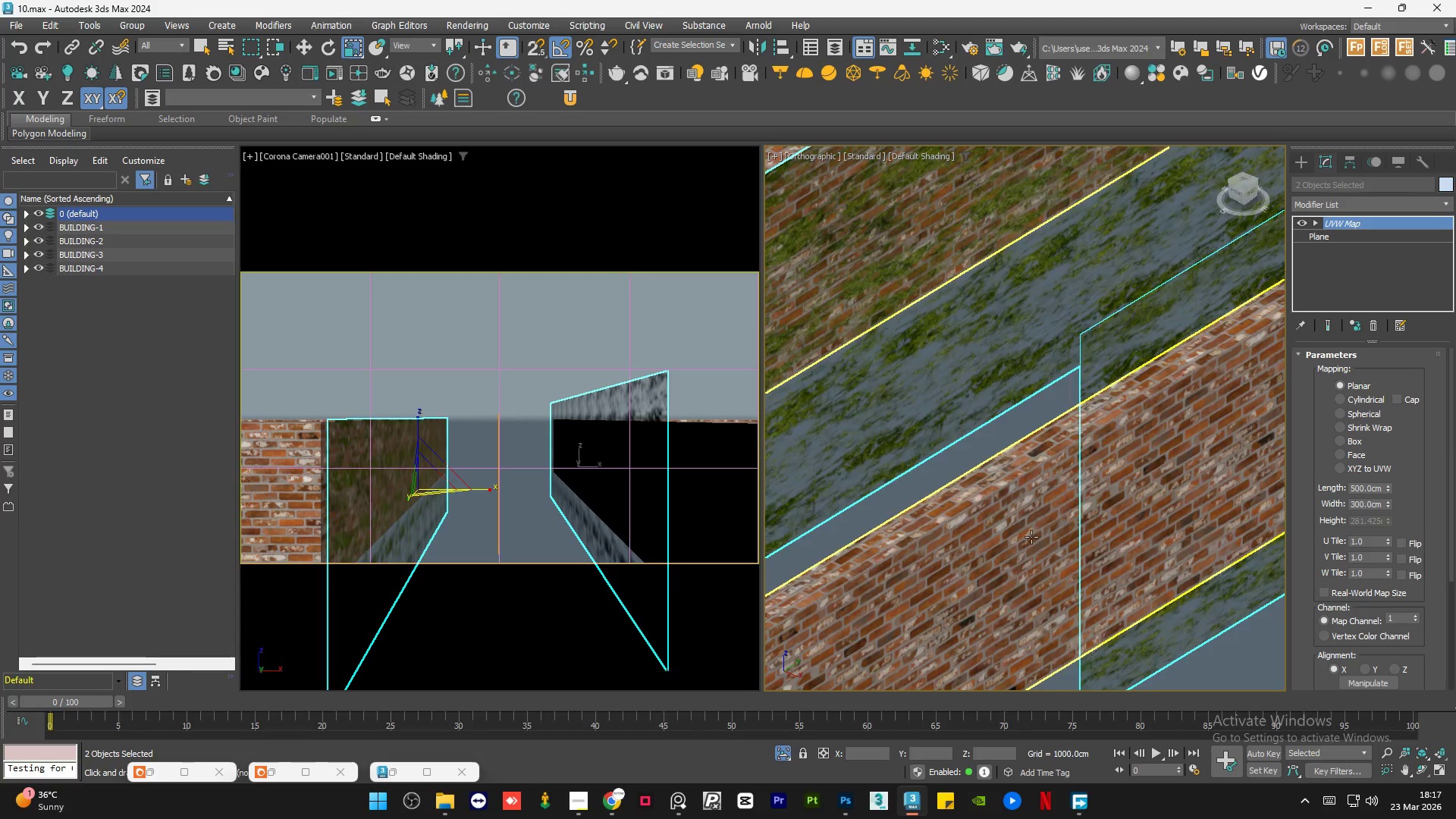 
scroll: coordinate [981, 504], scroll_direction: up, amount: 5.0
 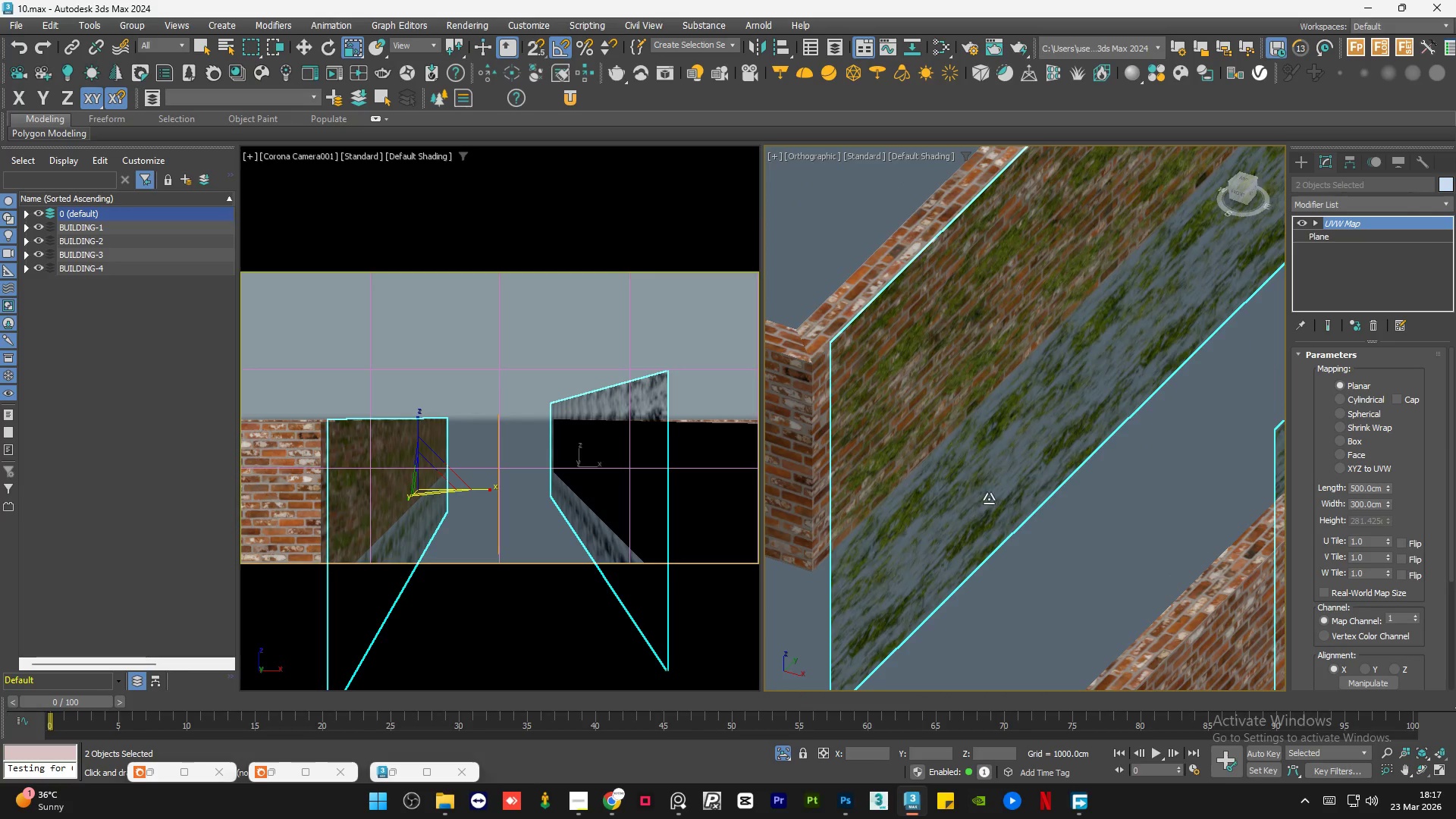 
hold_key(key=AltLeft, duration=0.31)
 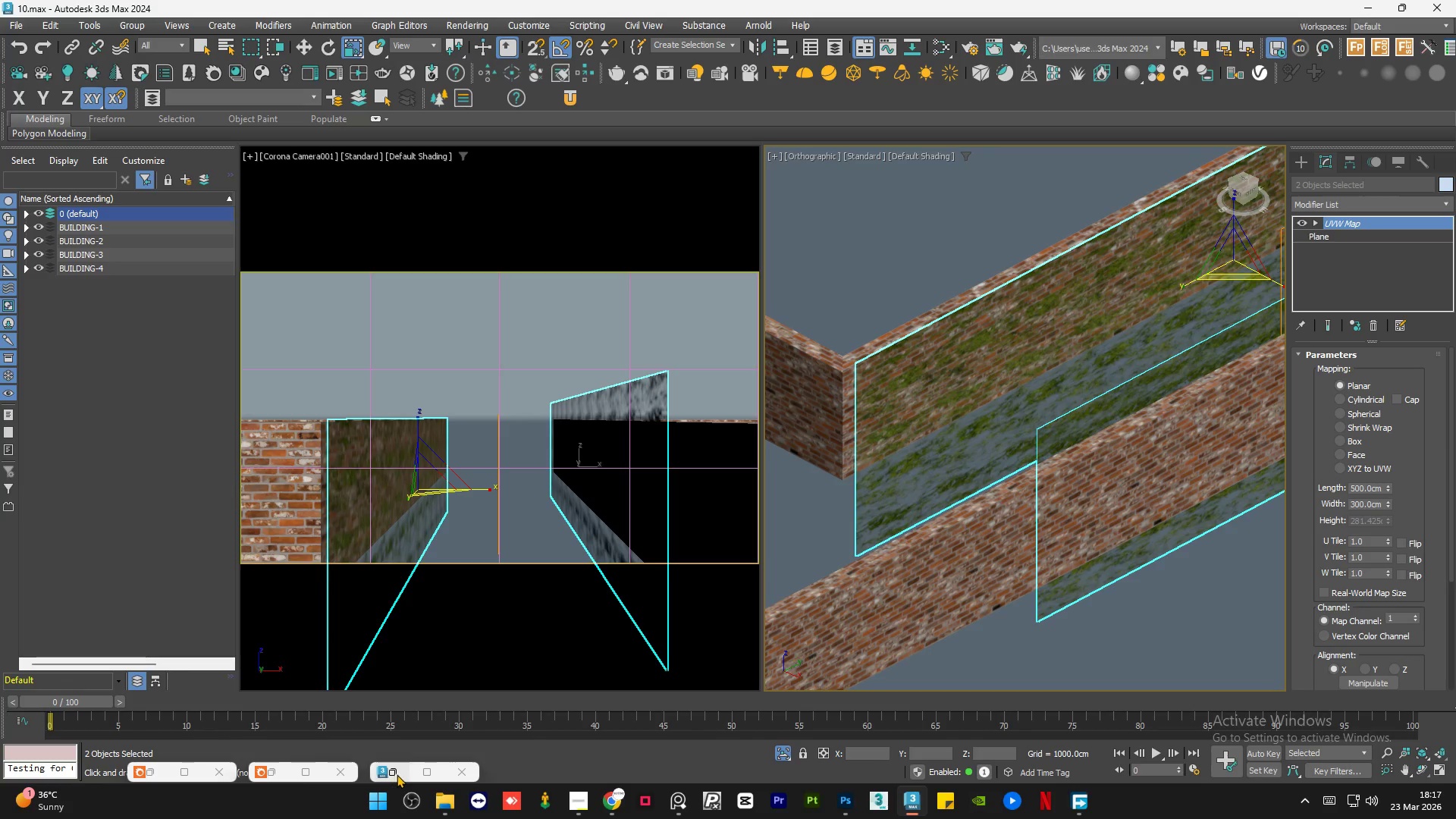 
scroll: coordinate [1091, 554], scroll_direction: down, amount: 2.0
 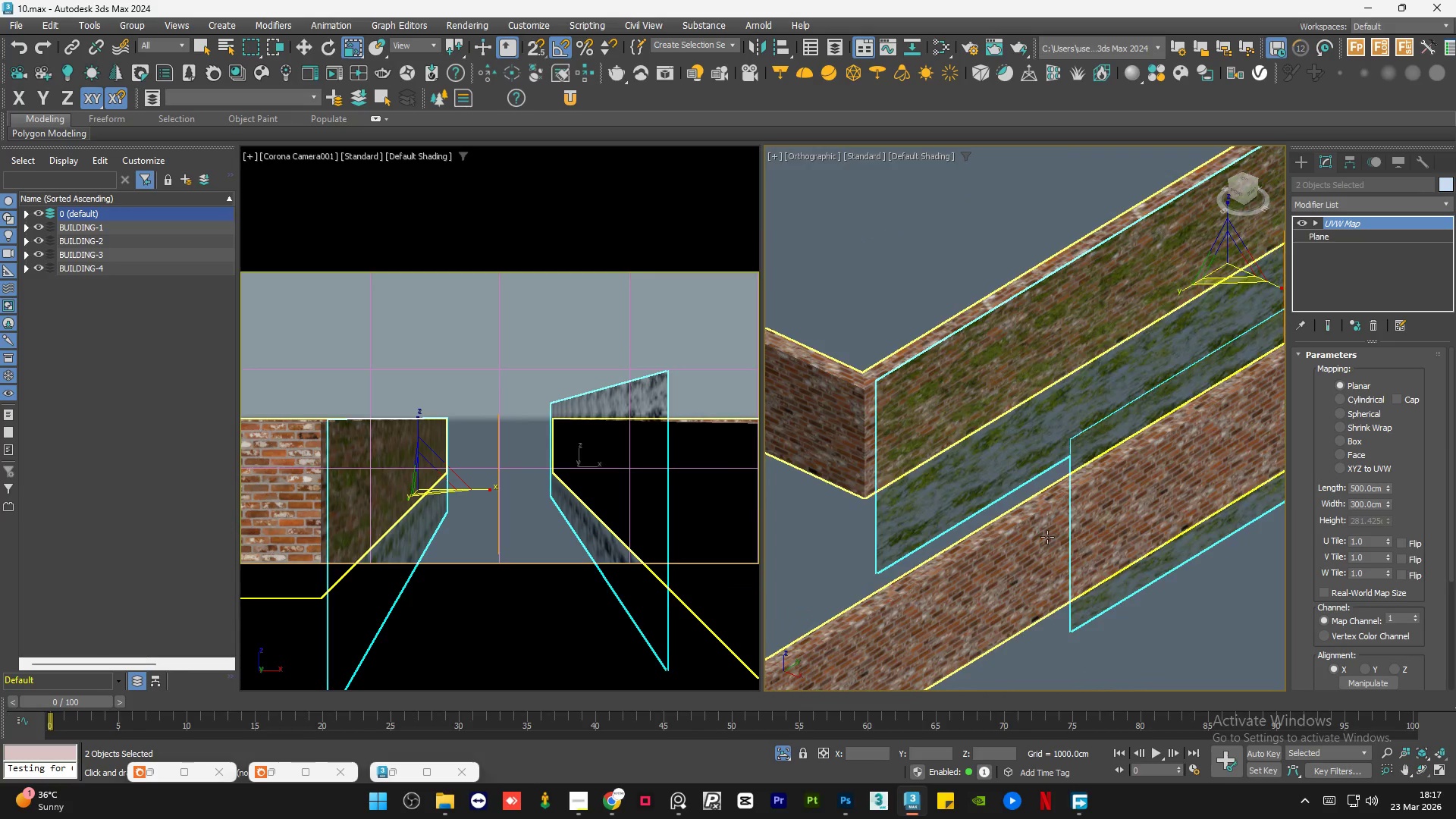 
left_click([280, 770])
 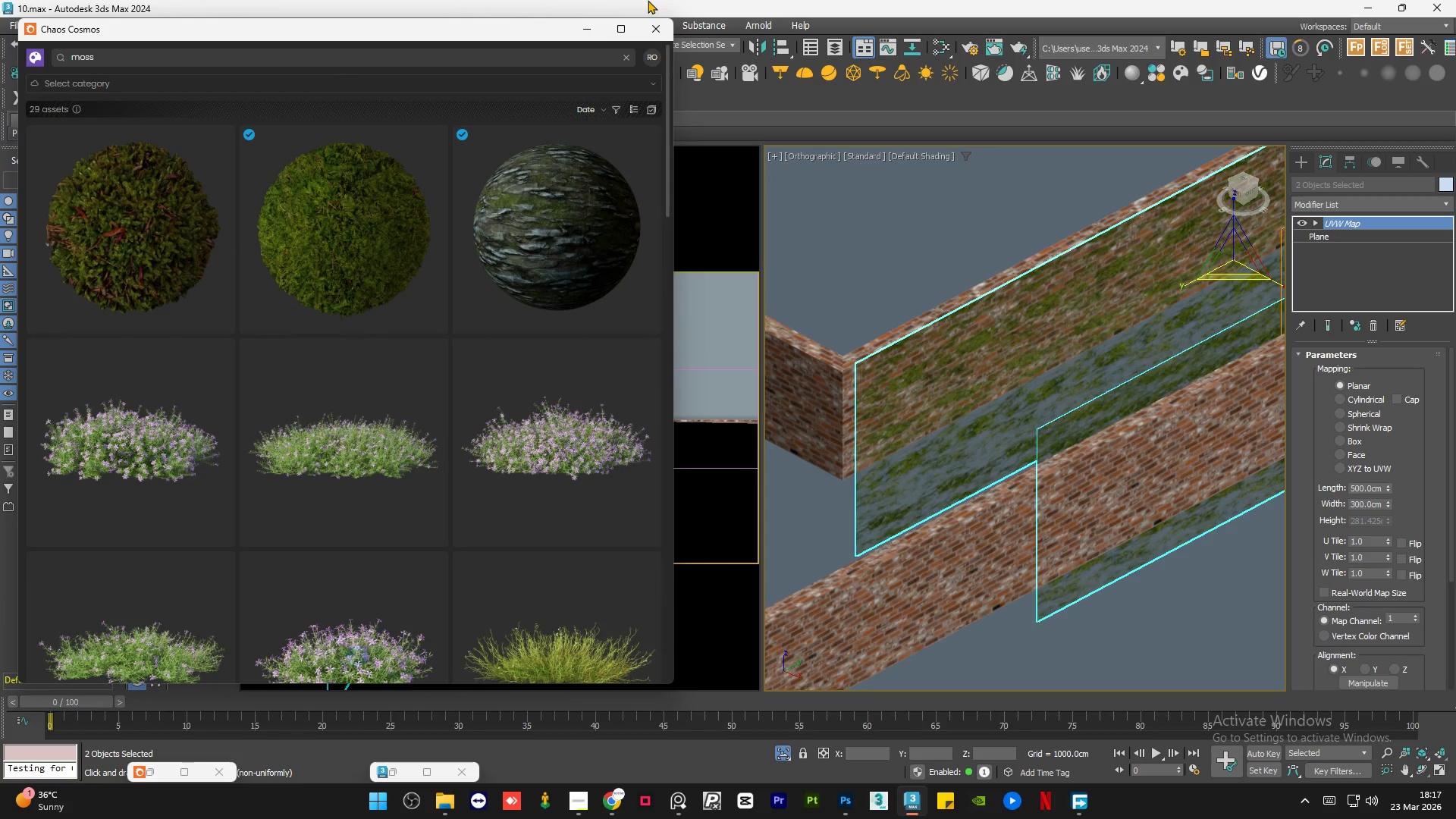 
left_click([584, 34])
 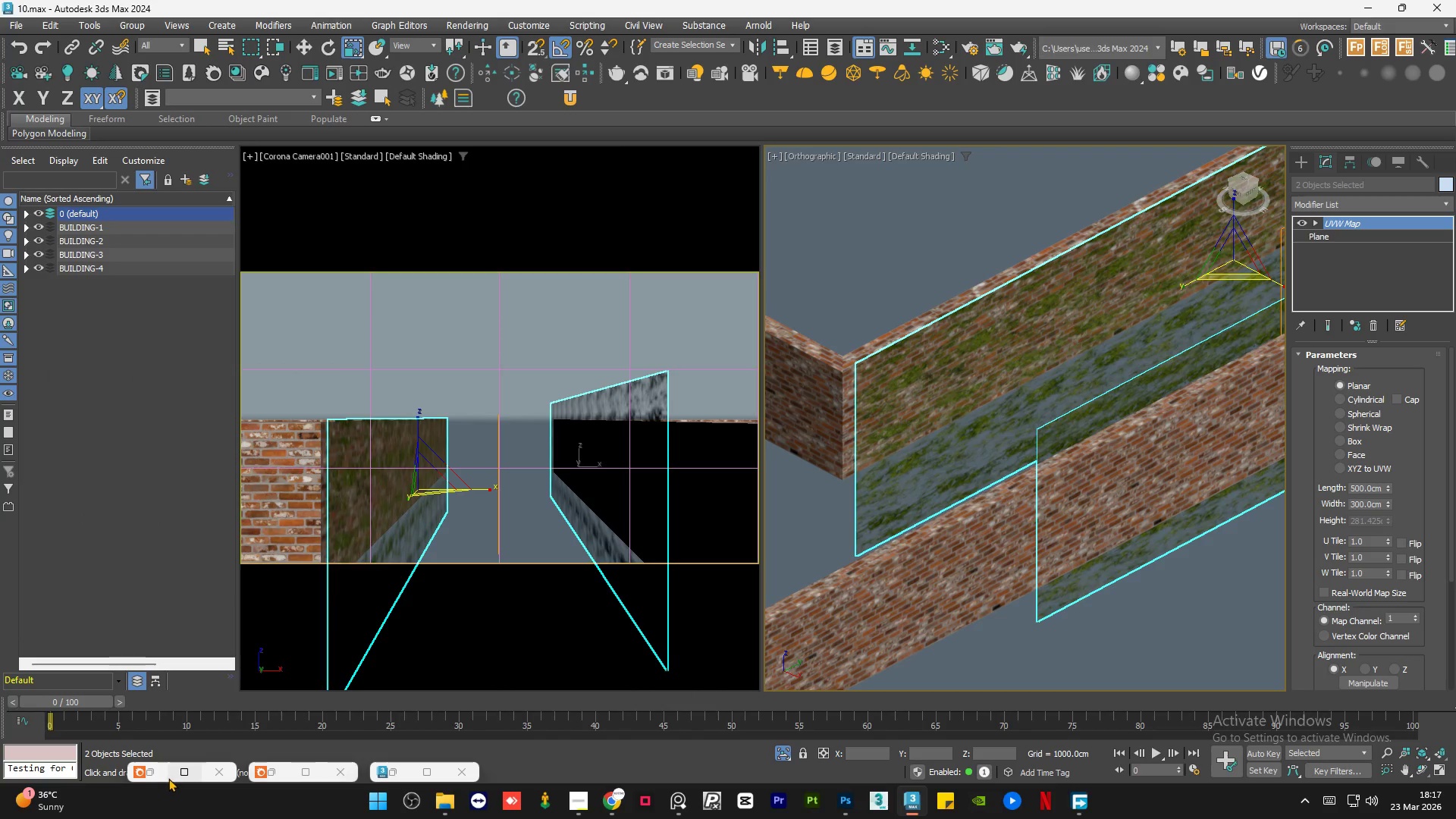 
left_click([150, 773])
 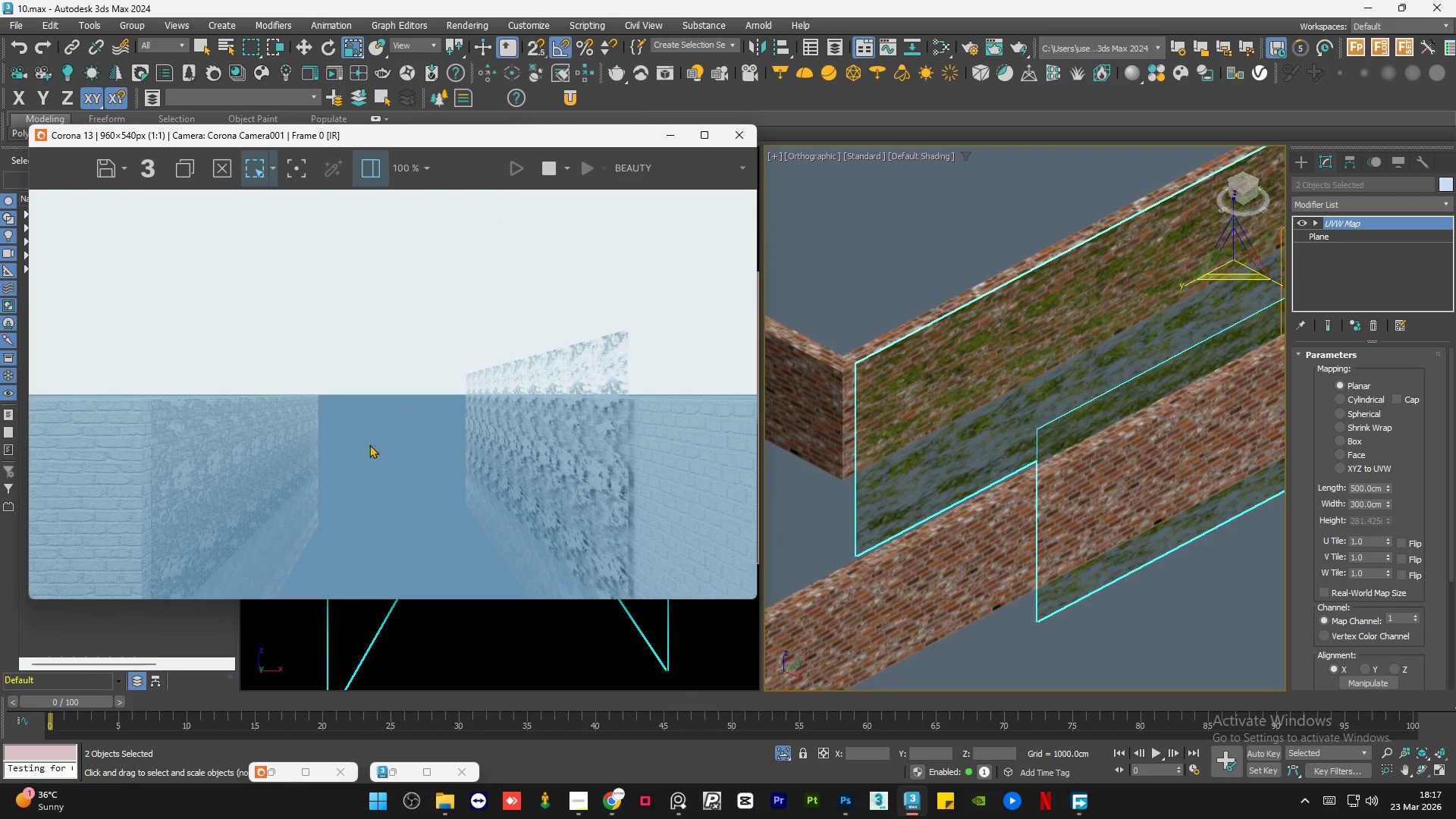 
scroll: coordinate [279, 474], scroll_direction: up, amount: 1.0
 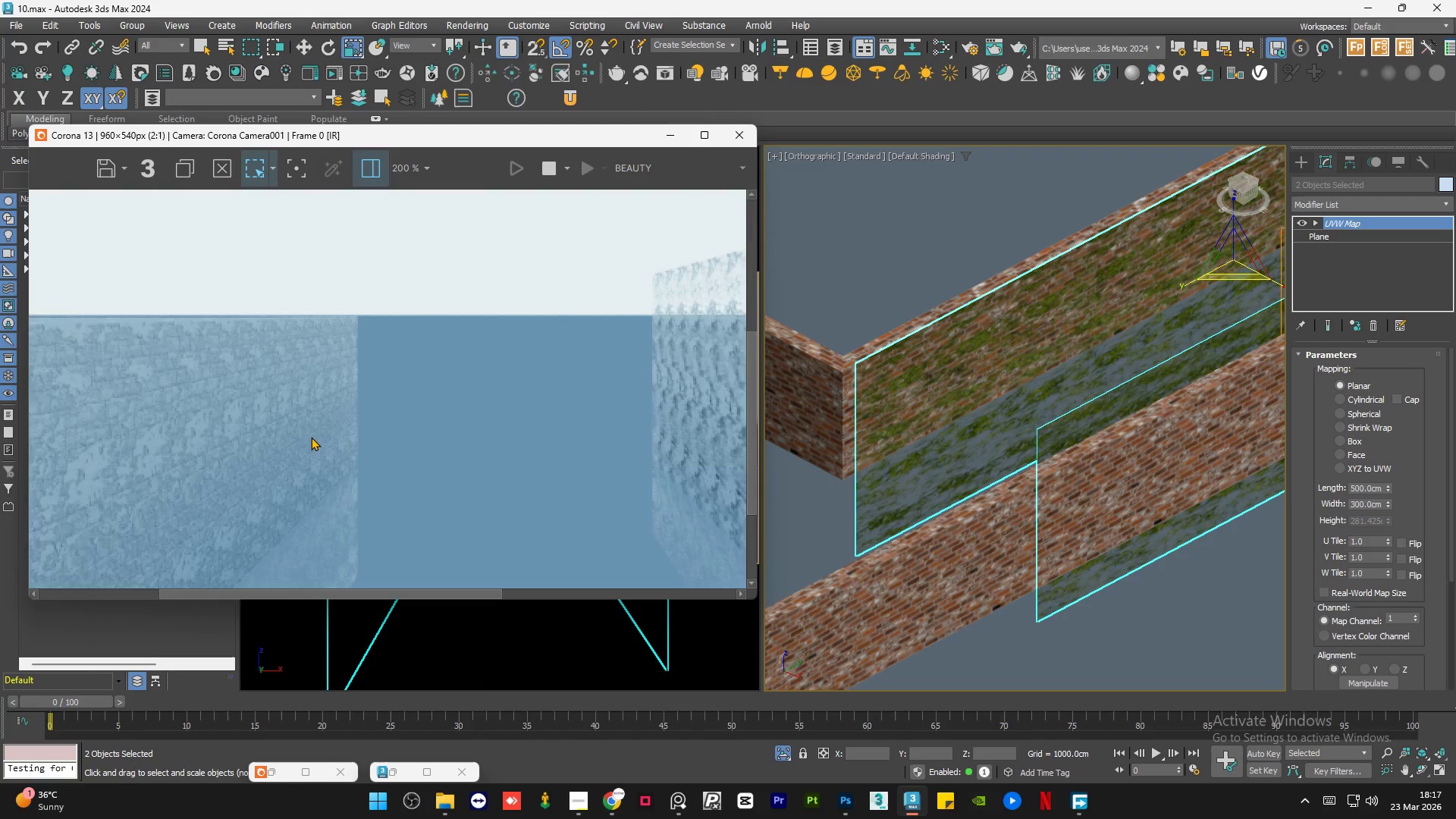 
scroll: coordinate [311, 437], scroll_direction: down, amount: 1.0
 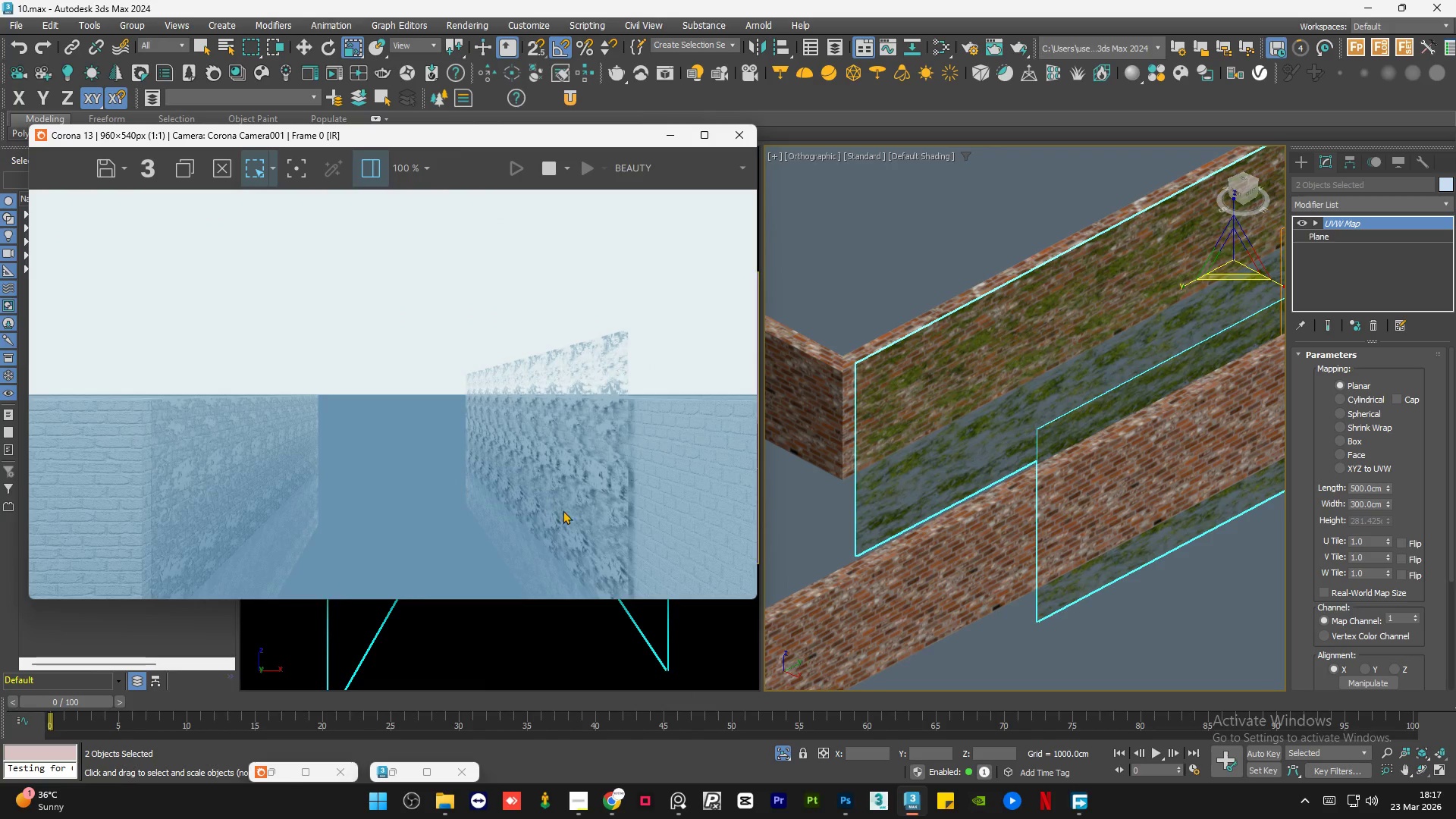 
scroll: coordinate [582, 514], scroll_direction: up, amount: 1.0
 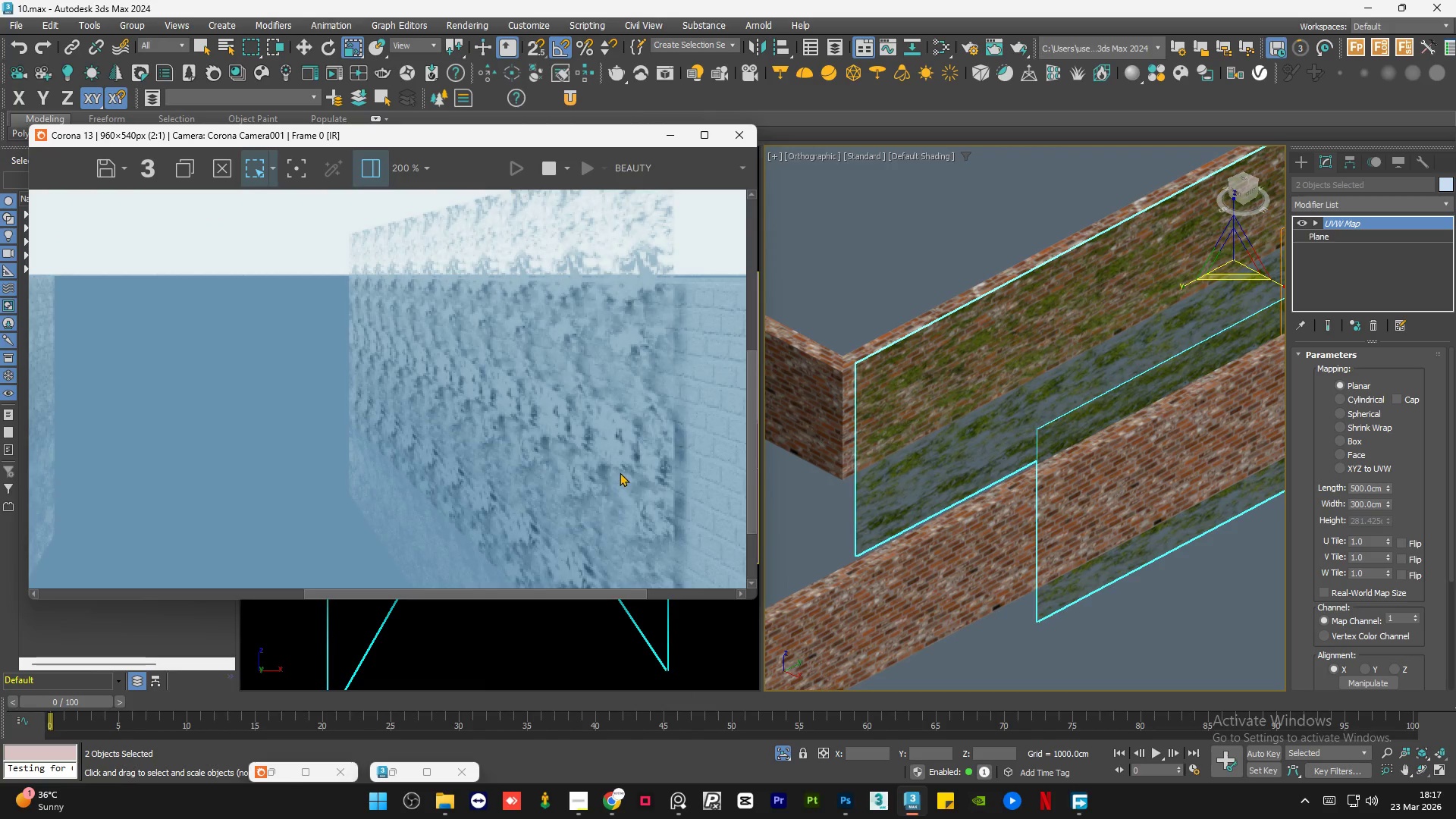 
scroll: coordinate [620, 472], scroll_direction: down, amount: 1.0
 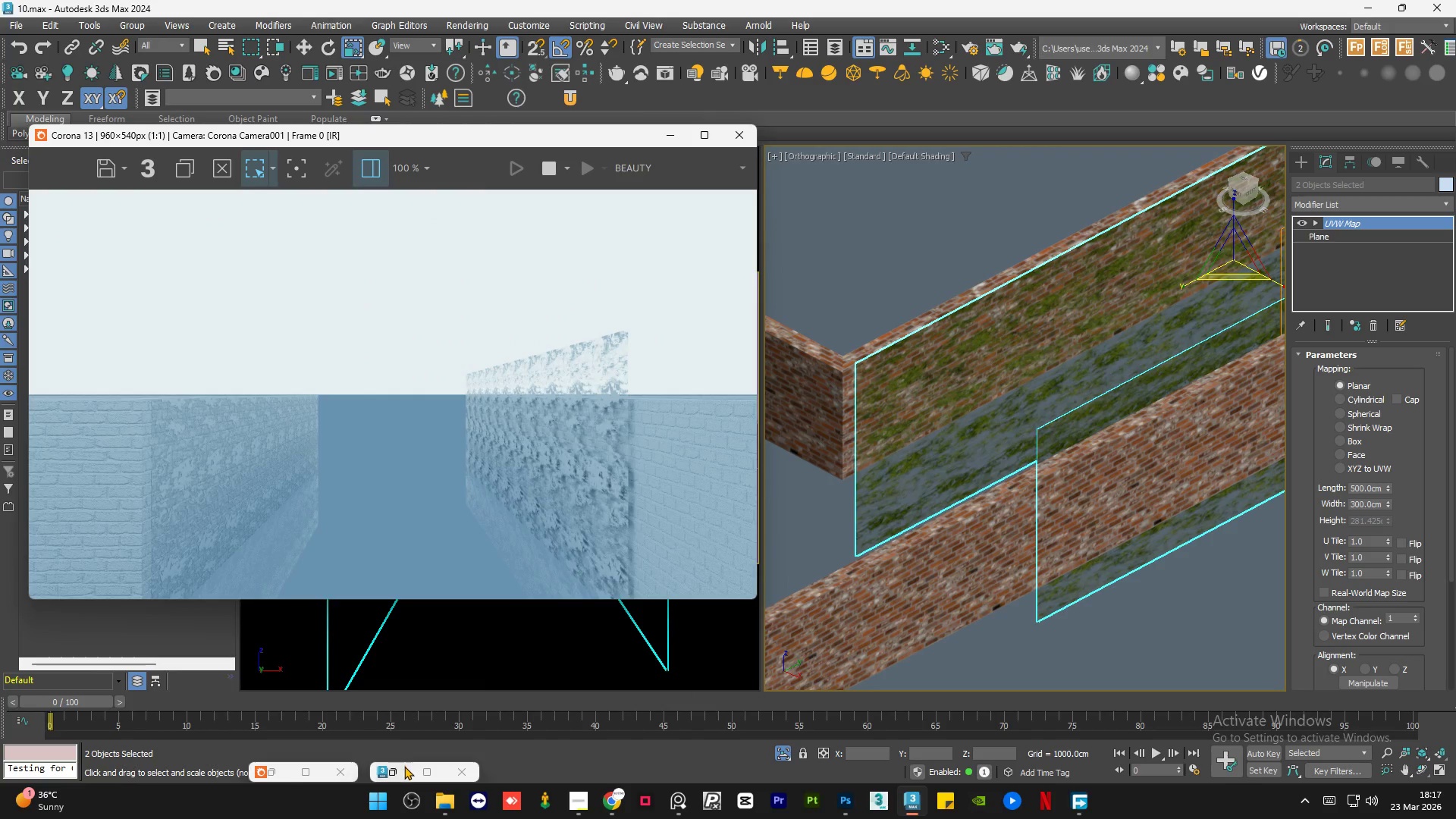 
left_click([399, 773])
 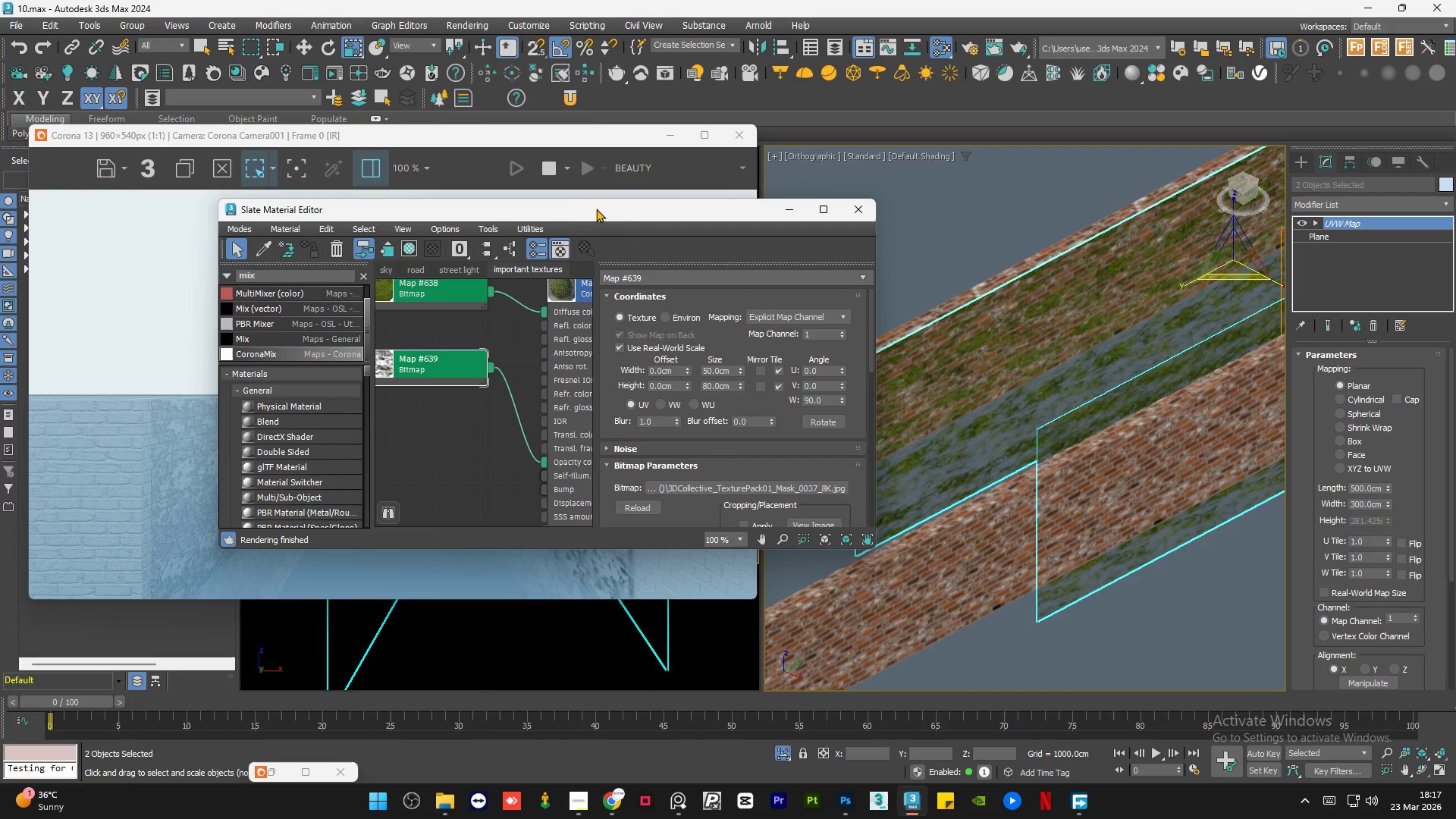 
left_click_drag(start_coordinate=[577, 209], to_coordinate=[1010, 212])
 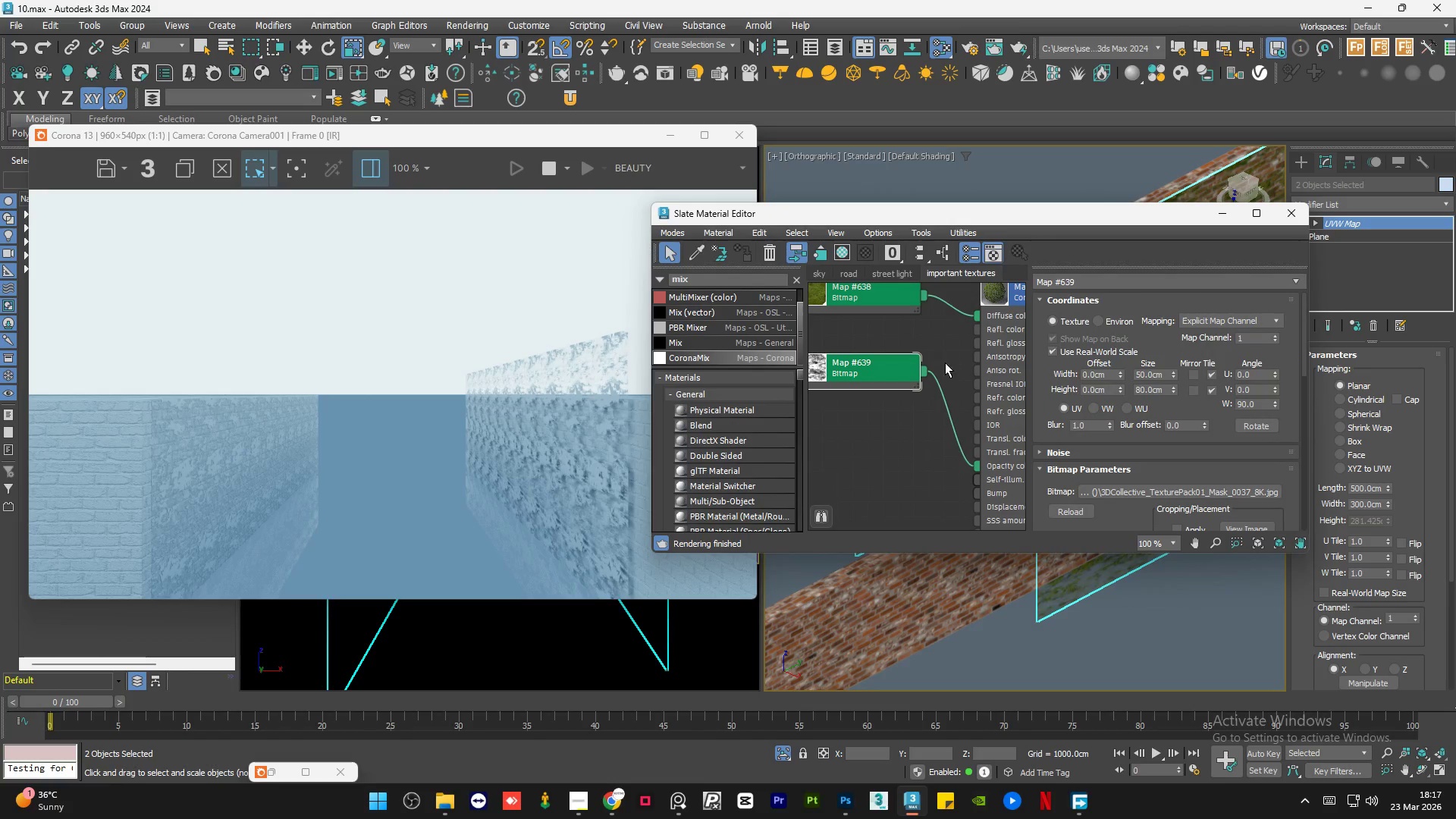 
scroll: coordinate [984, 407], scroll_direction: down, amount: 6.0
 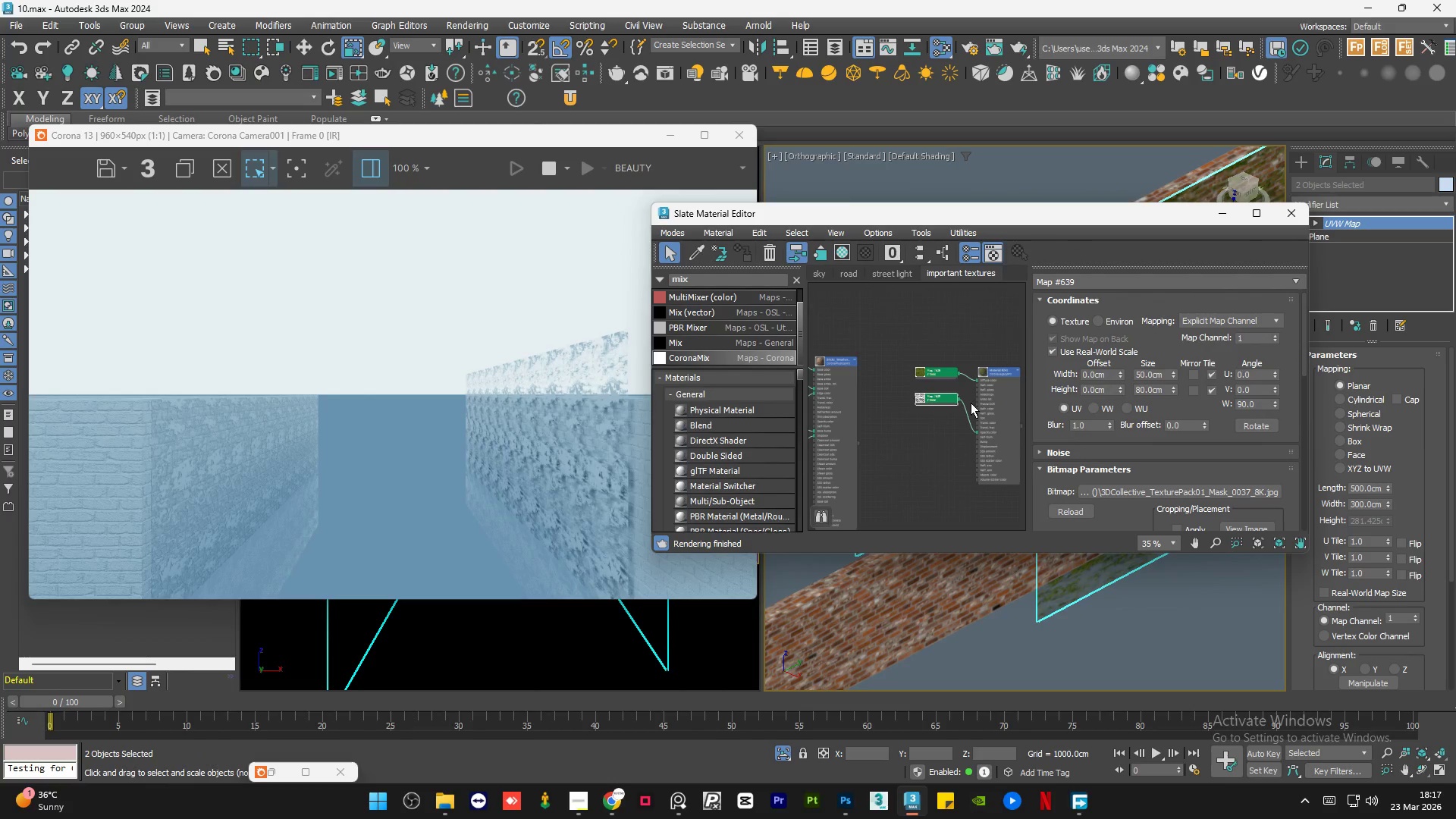 
left_click_drag(start_coordinate=[990, 417], to_coordinate=[1009, 420])
 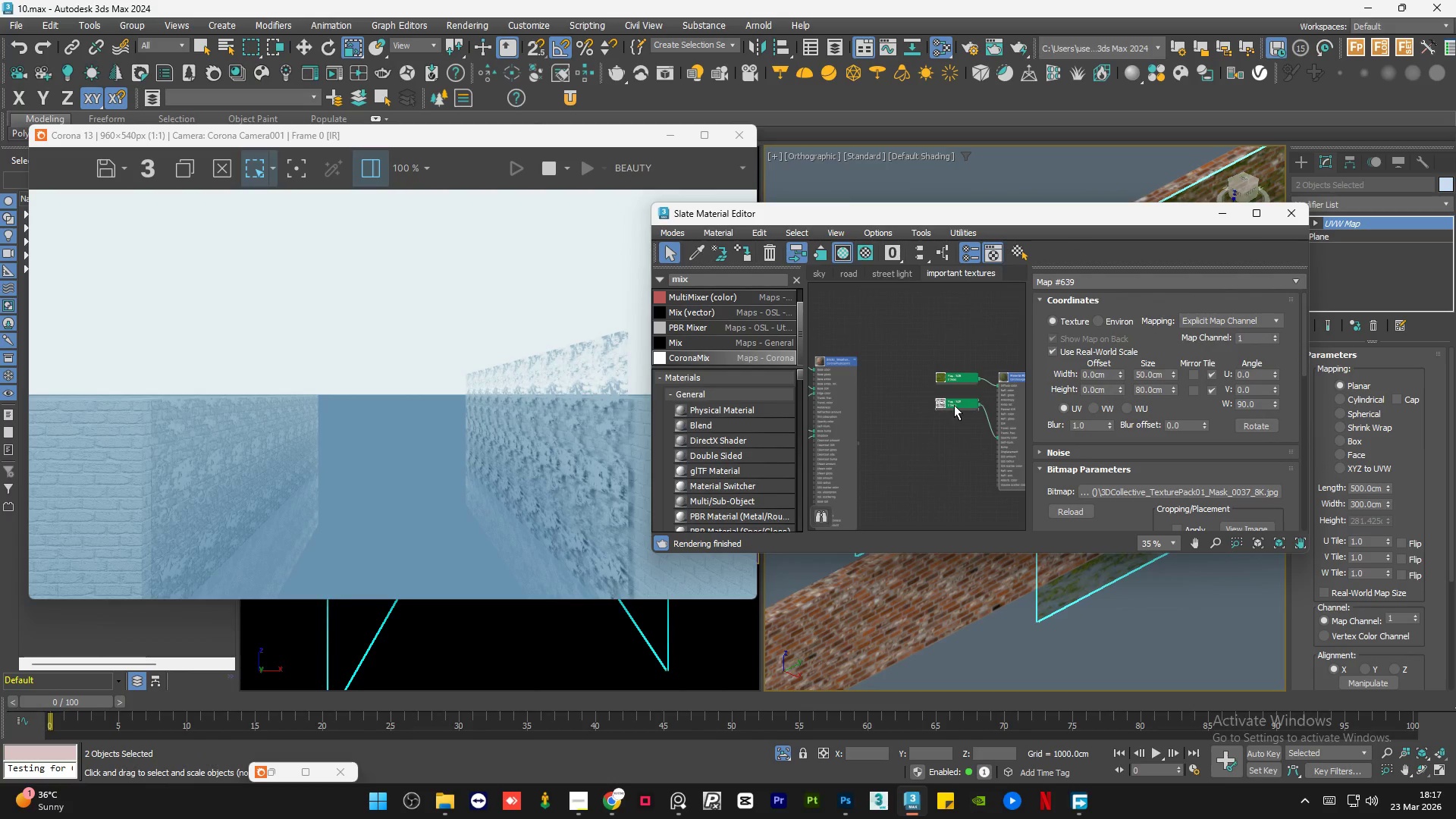 
left_click_drag(start_coordinate=[956, 401], to_coordinate=[956, 444])
 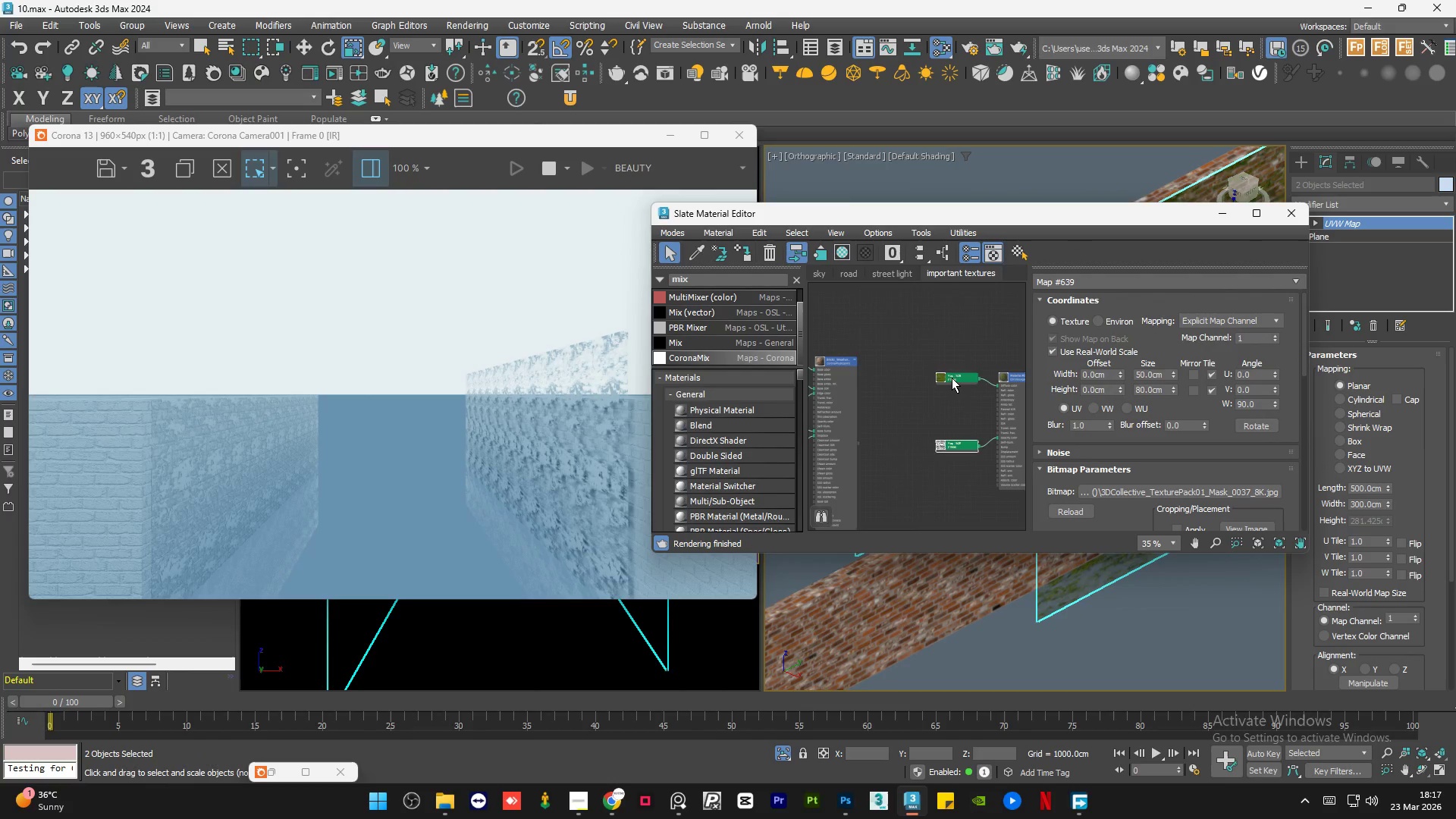 
left_click_drag(start_coordinate=[952, 378], to_coordinate=[880, 378])
 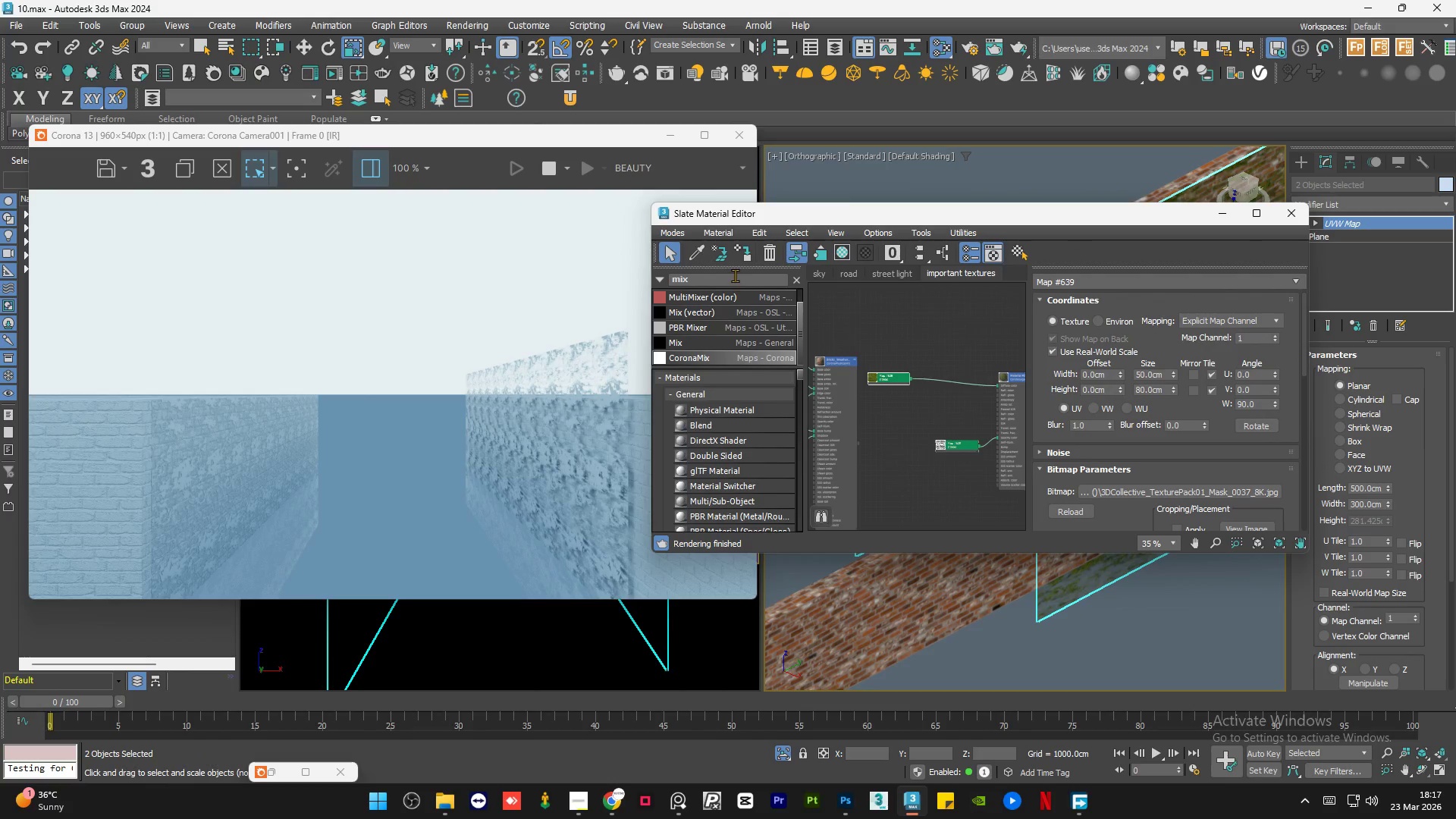 
double_click([735, 275])
 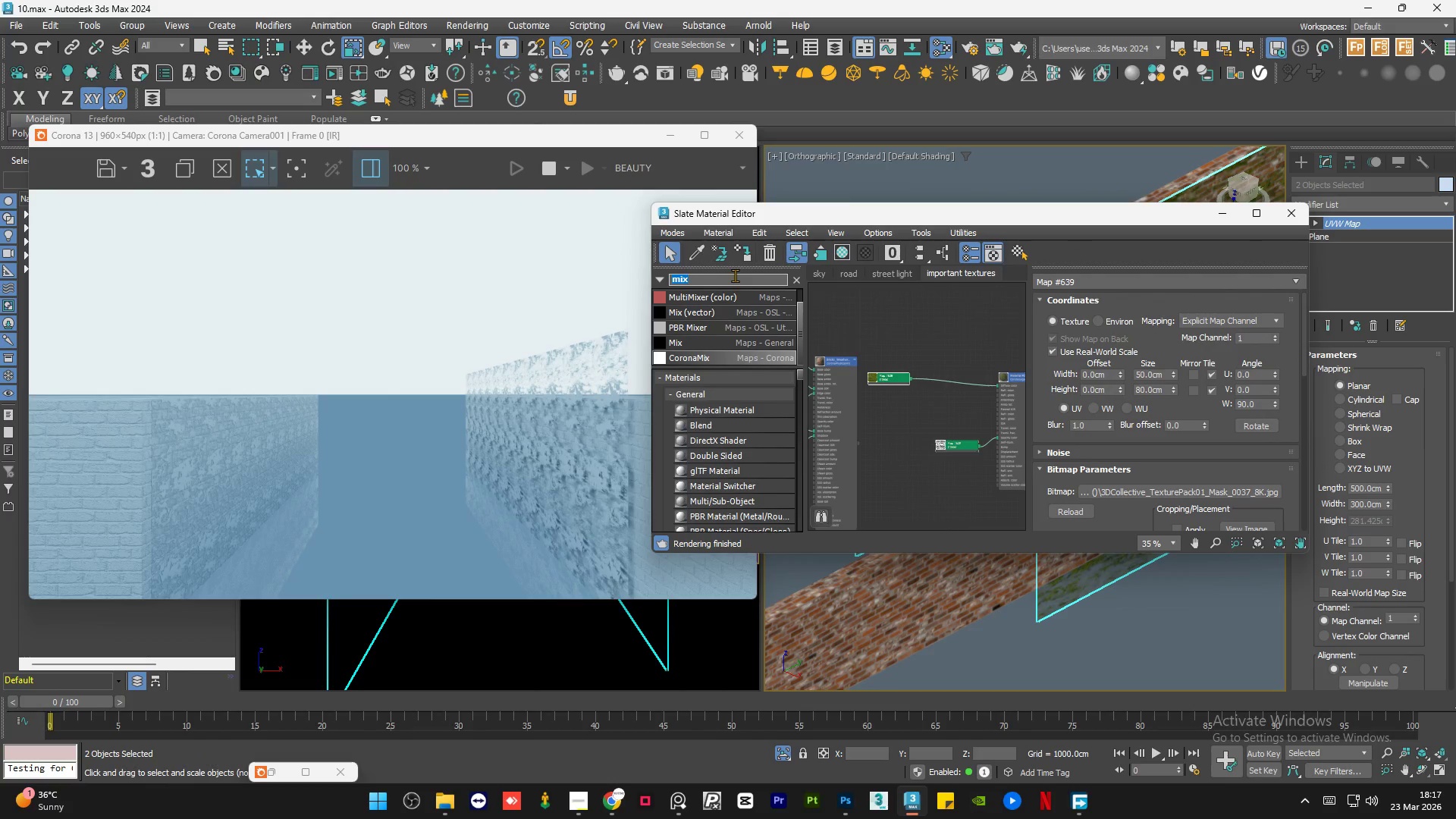 
type(randomiser)
 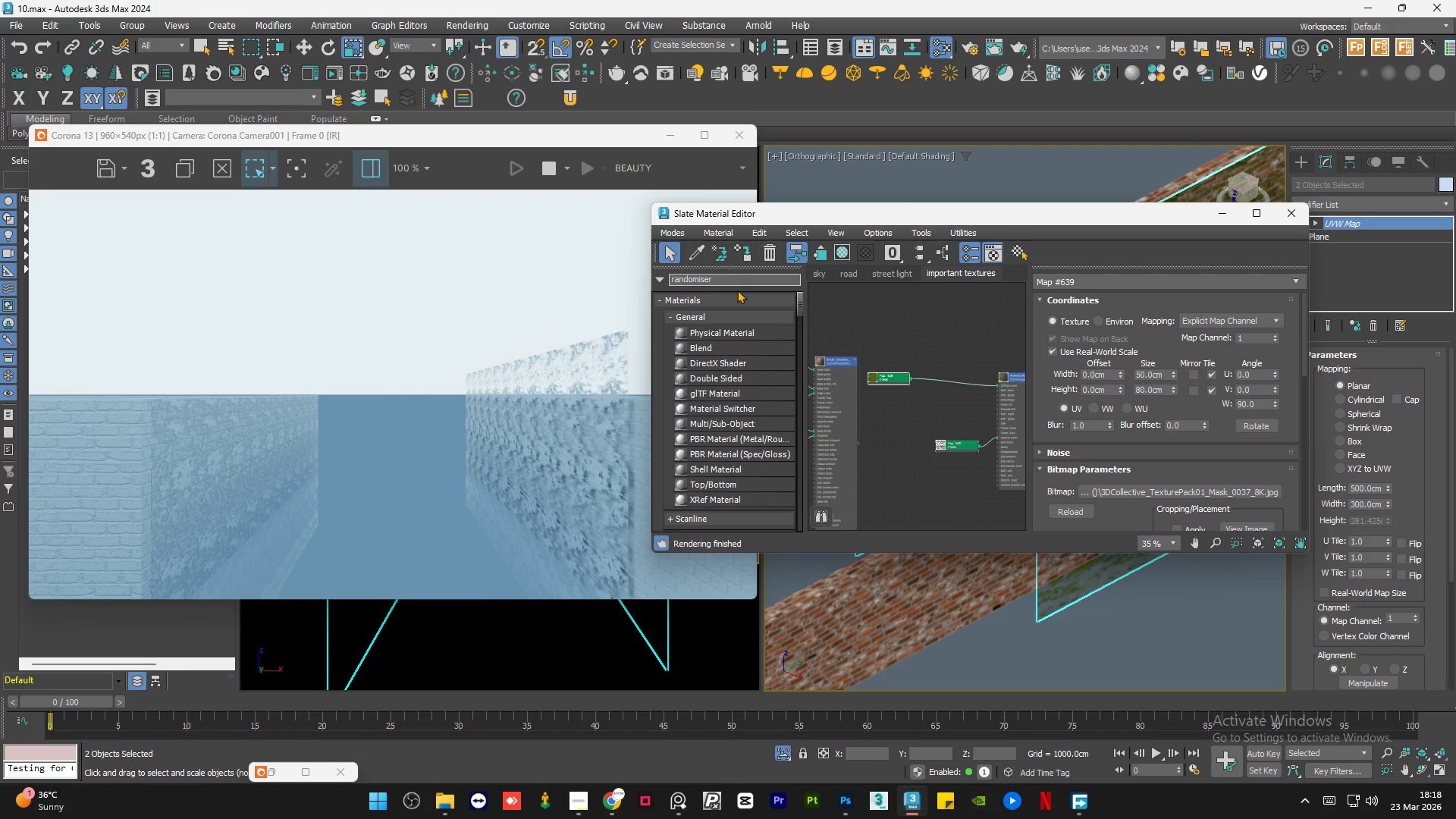 
scroll: coordinate [738, 290], scroll_direction: up, amount: 1.0
 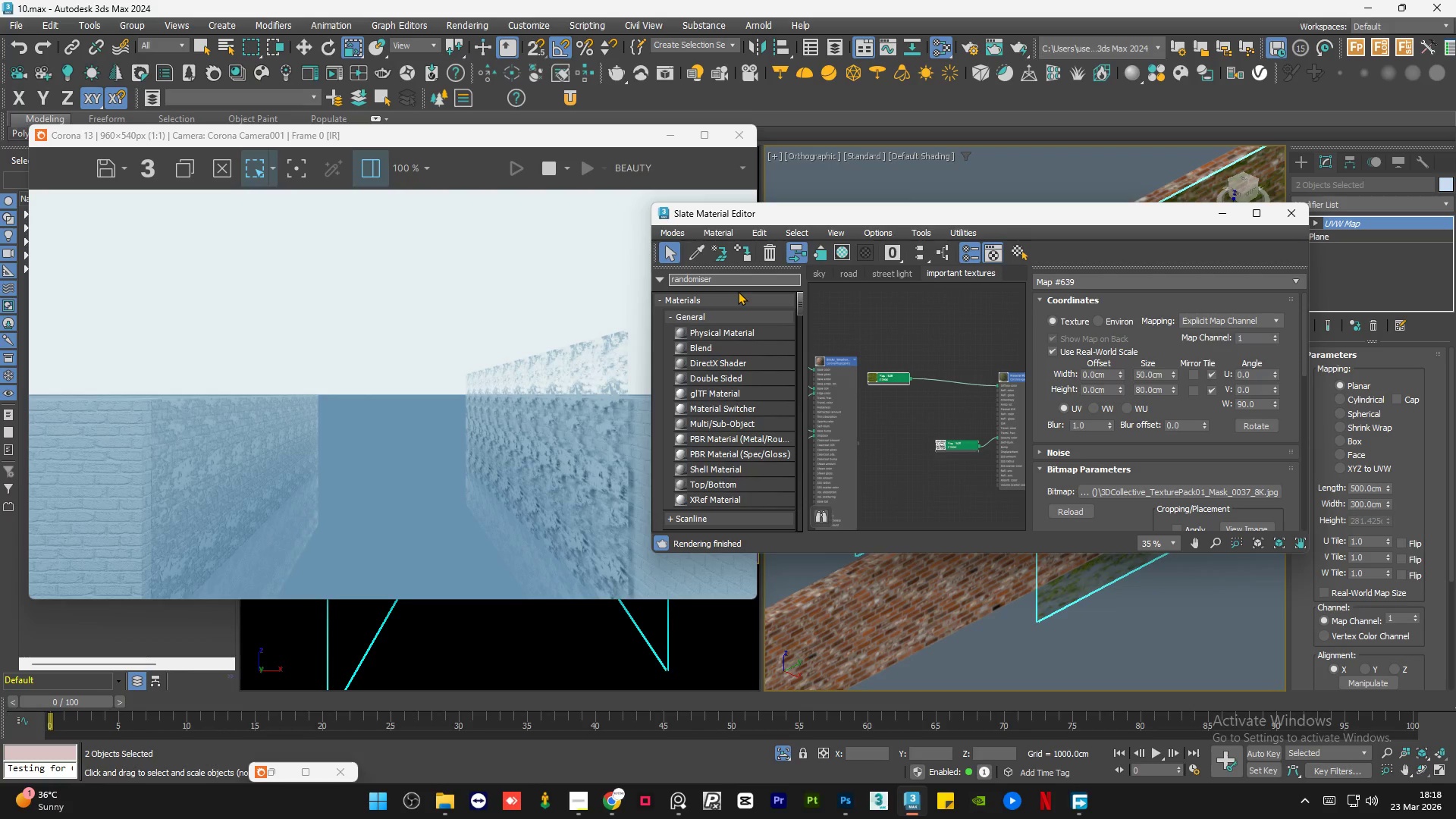 
key(Backspace)
 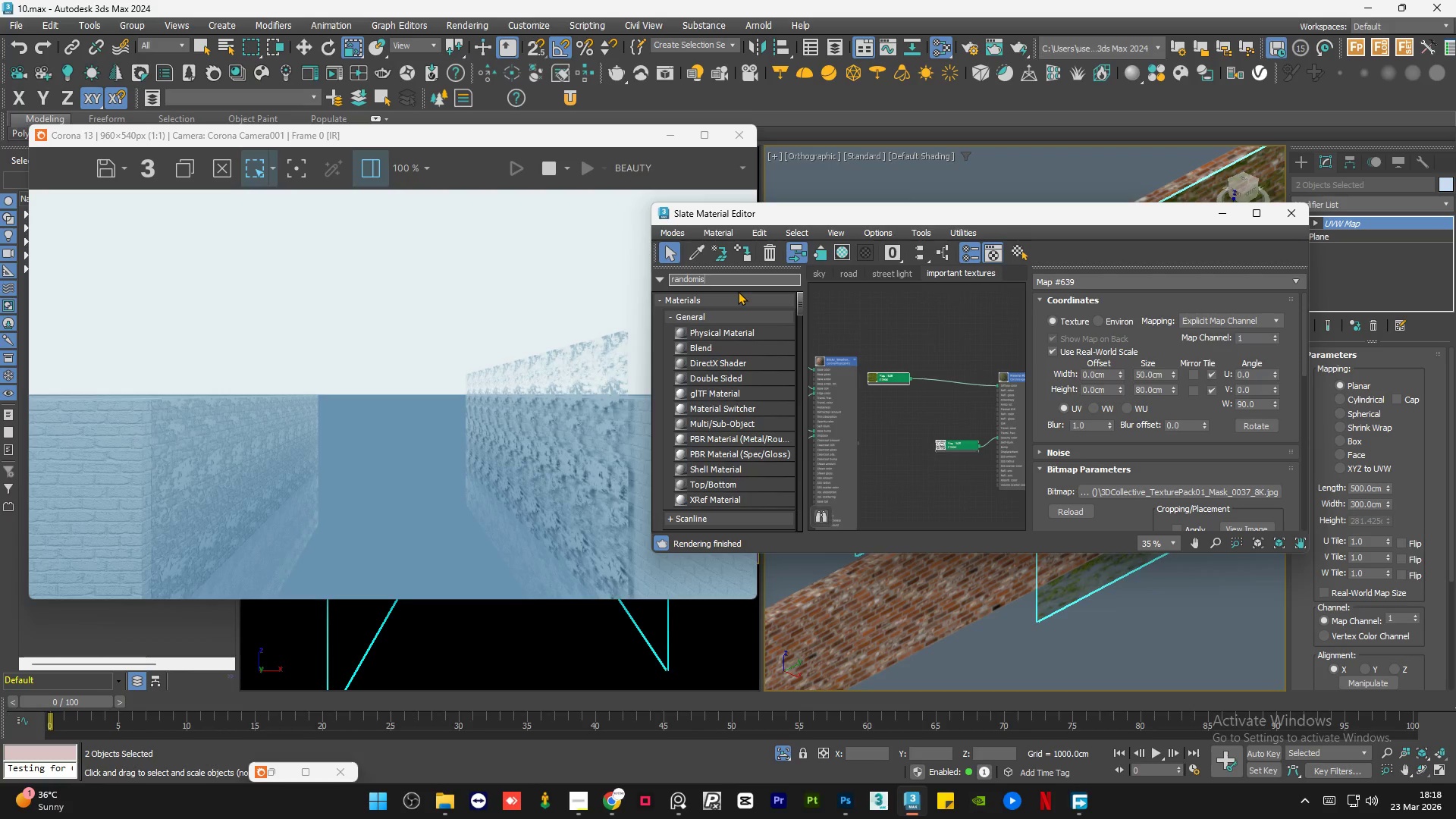 
key(Backspace)
 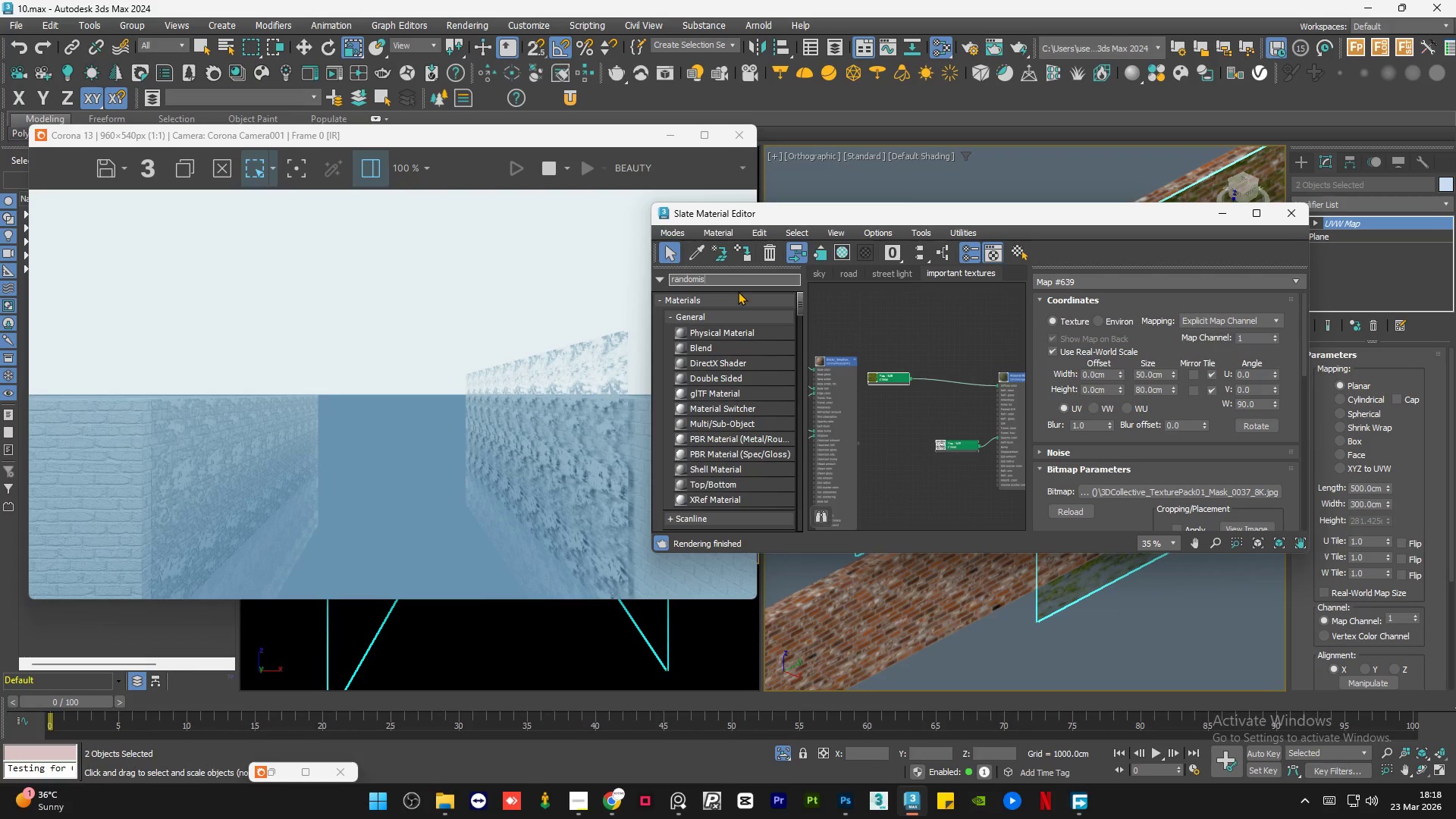 
key(Backspace)
 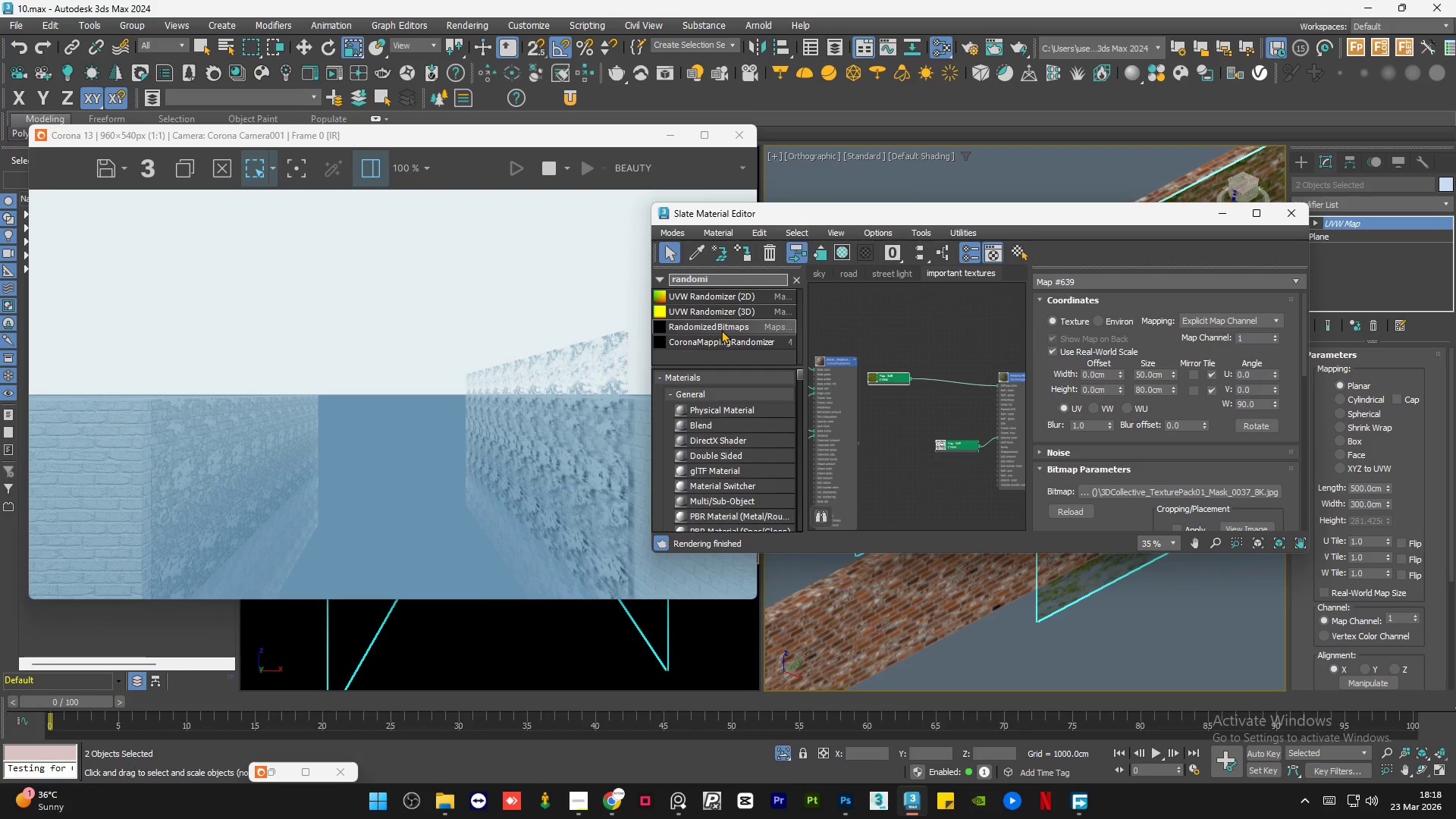 
scroll: coordinate [717, 338], scroll_direction: down, amount: 4.0
 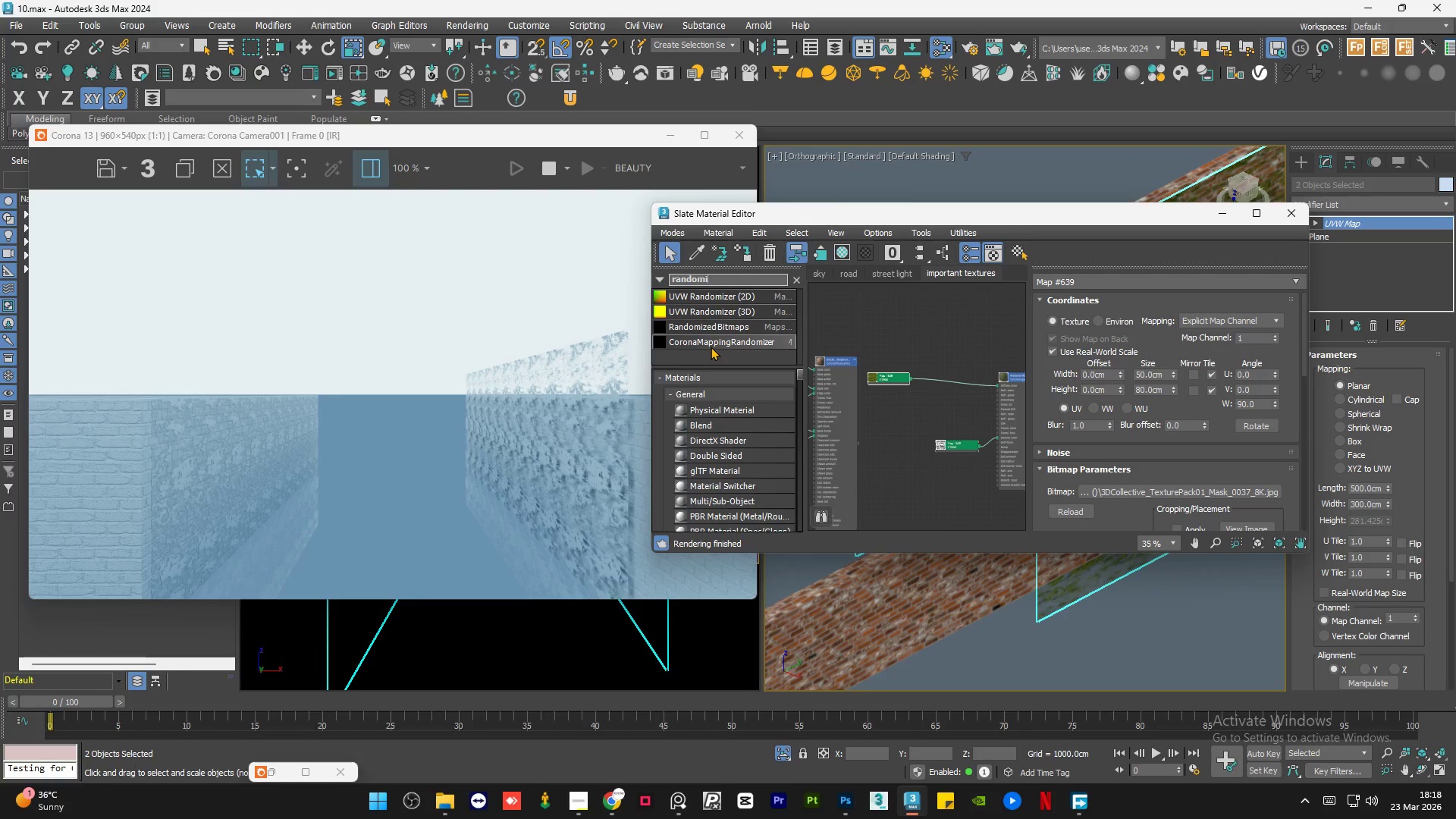 
left_click_drag(start_coordinate=[704, 342], to_coordinate=[956, 383])
 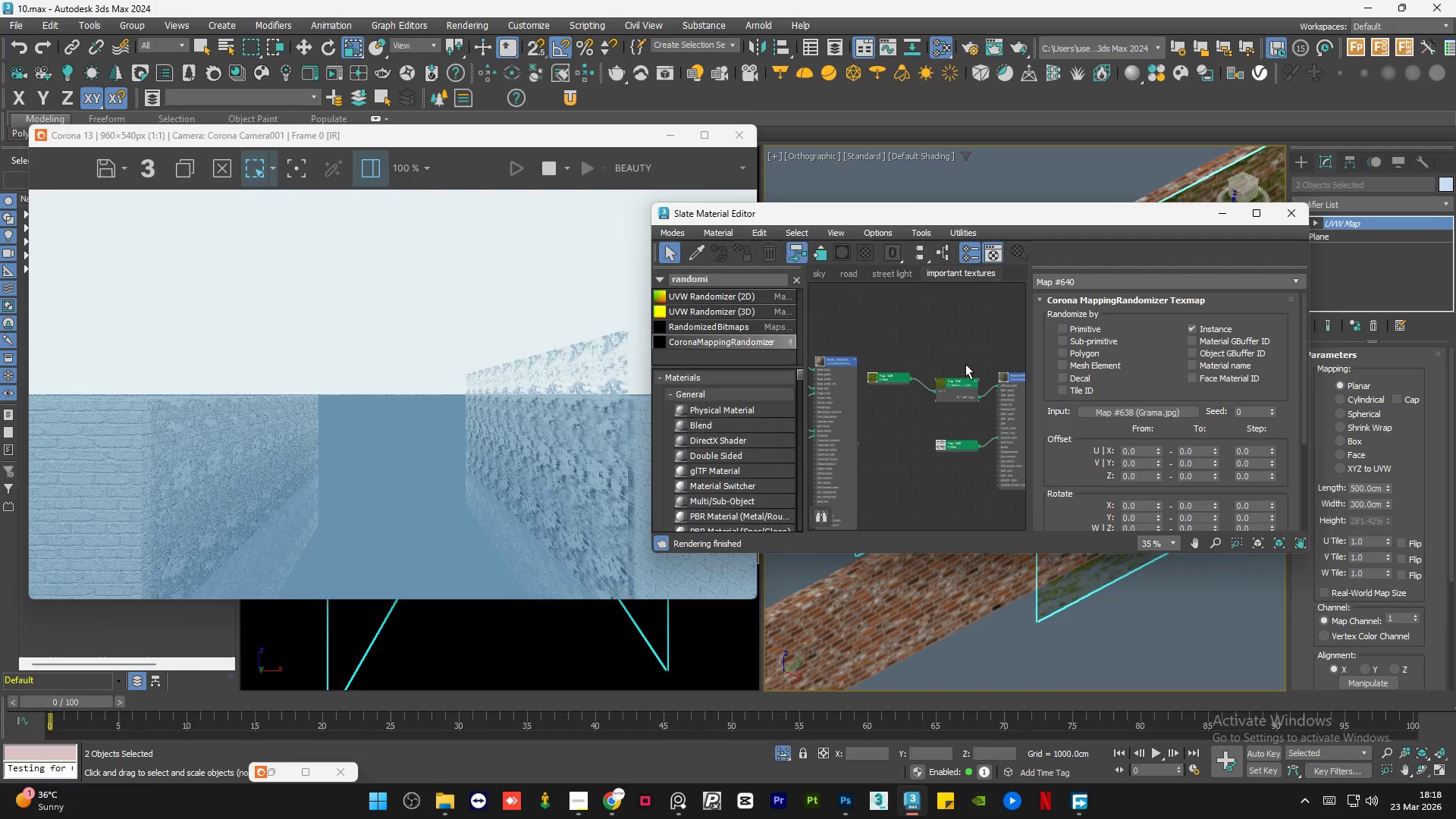 
double_click([957, 390])
 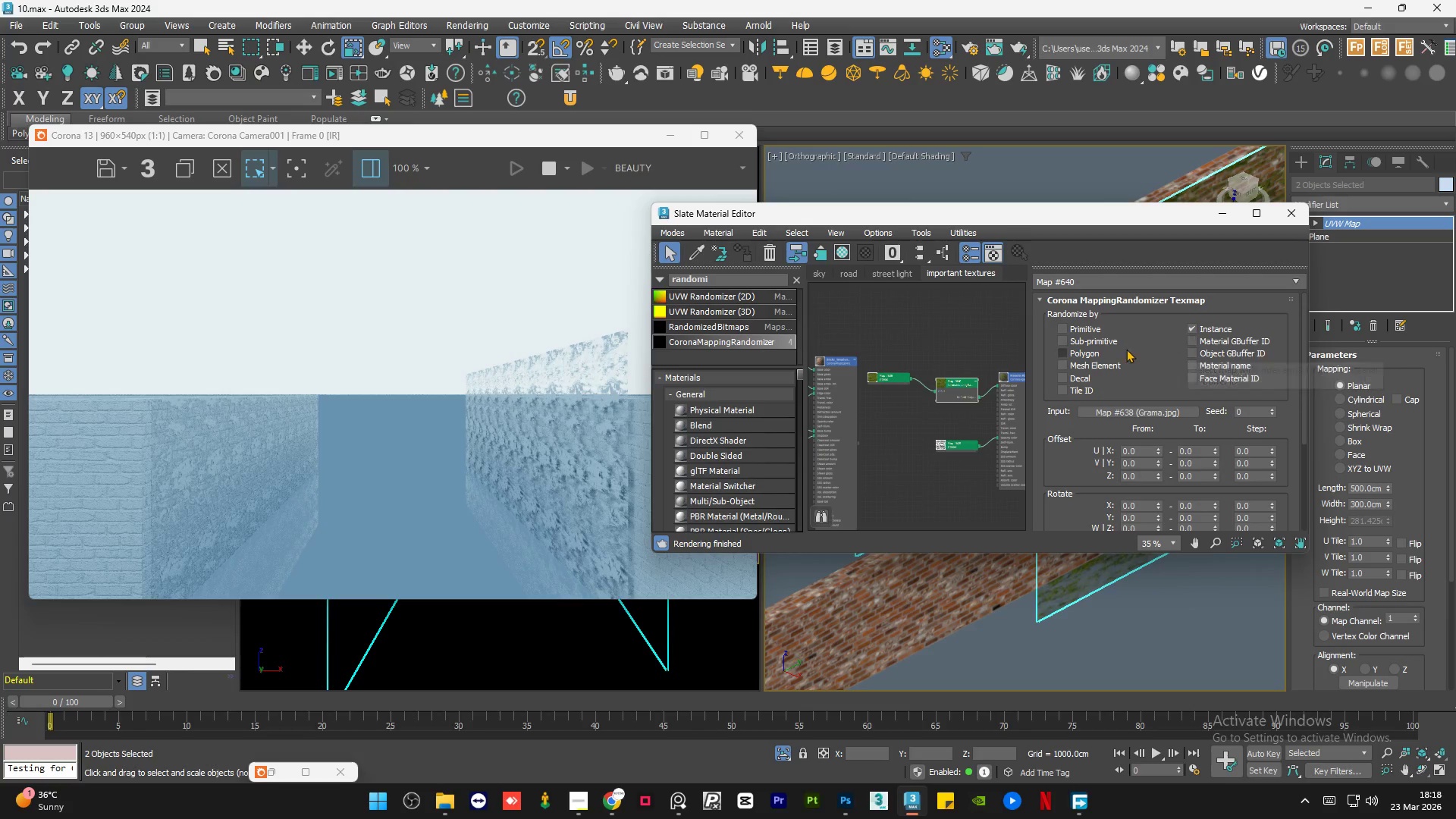 
left_click([1082, 353])
 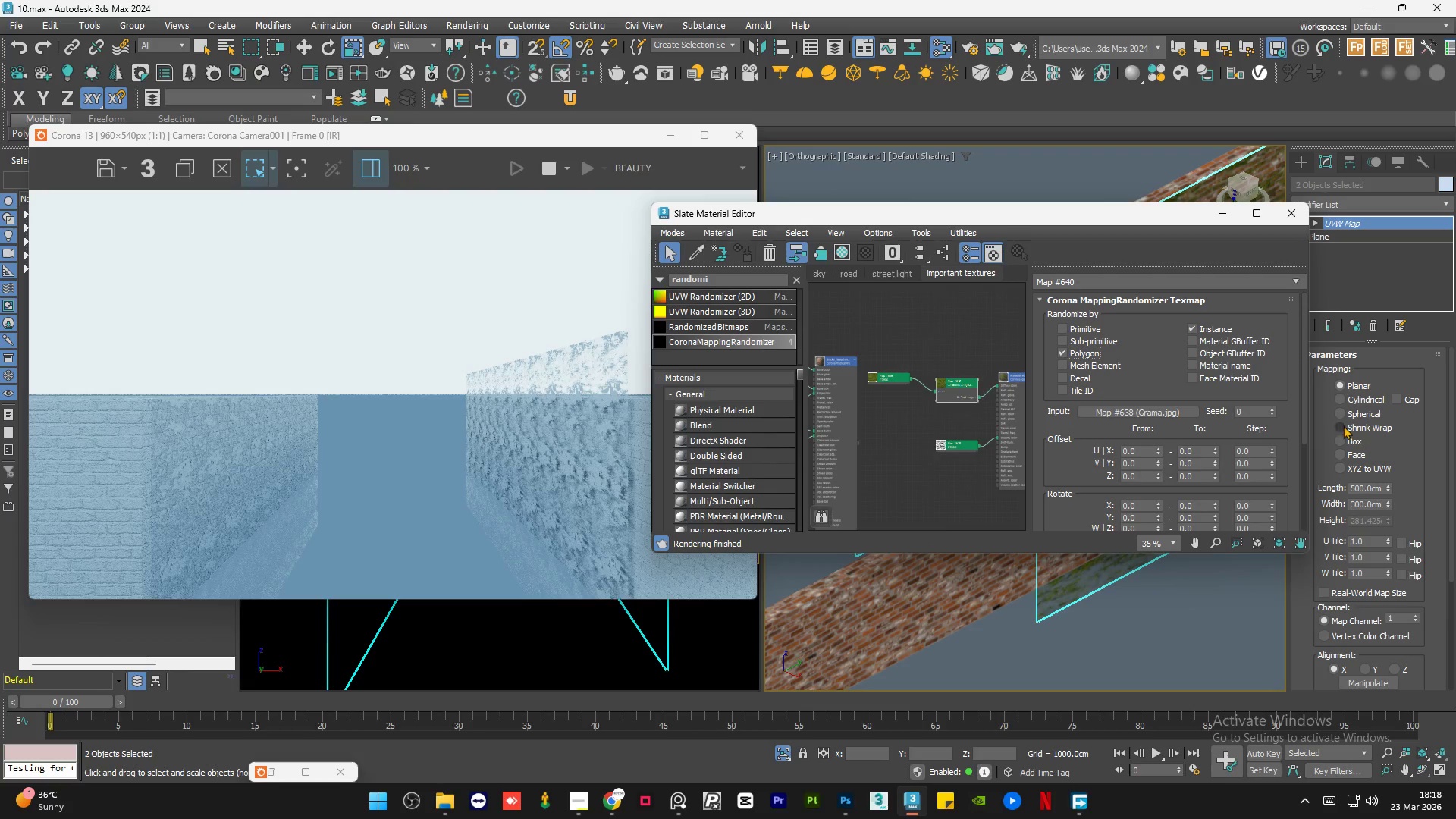 
left_click_drag(start_coordinate=[1300, 400], to_coordinate=[1309, 426])
 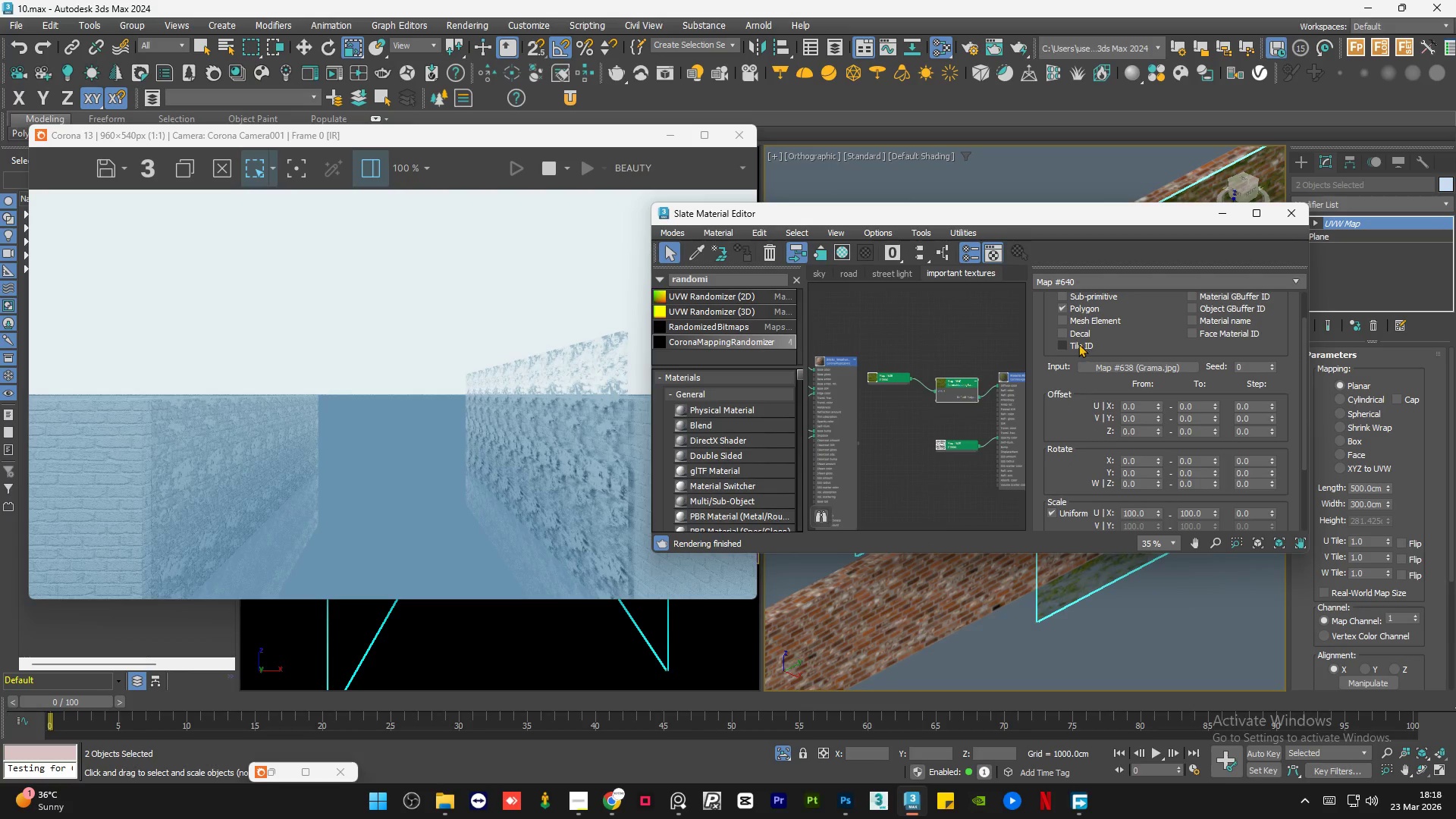 
left_click([1076, 344])
 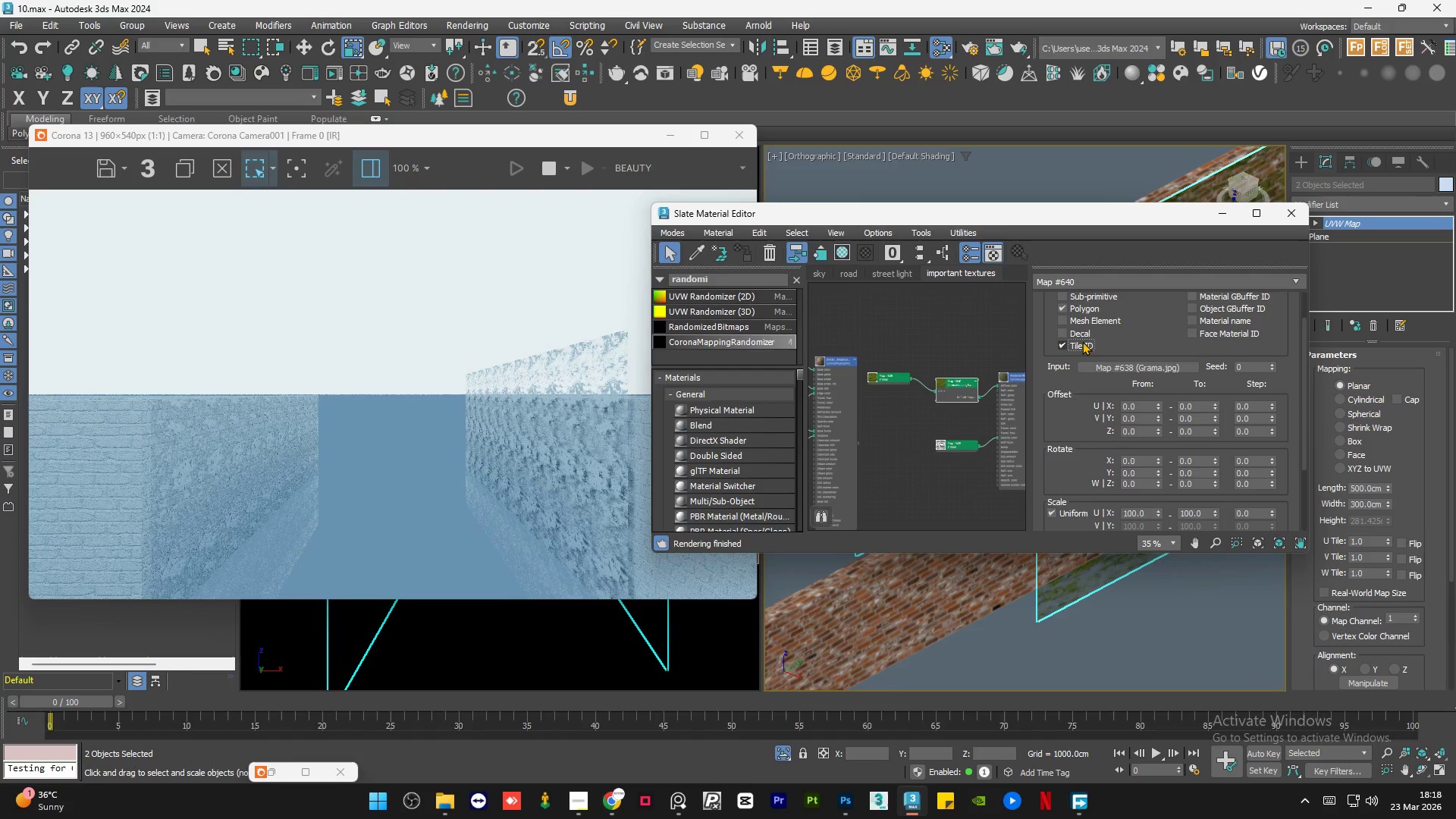 
left_click([1062, 306])
 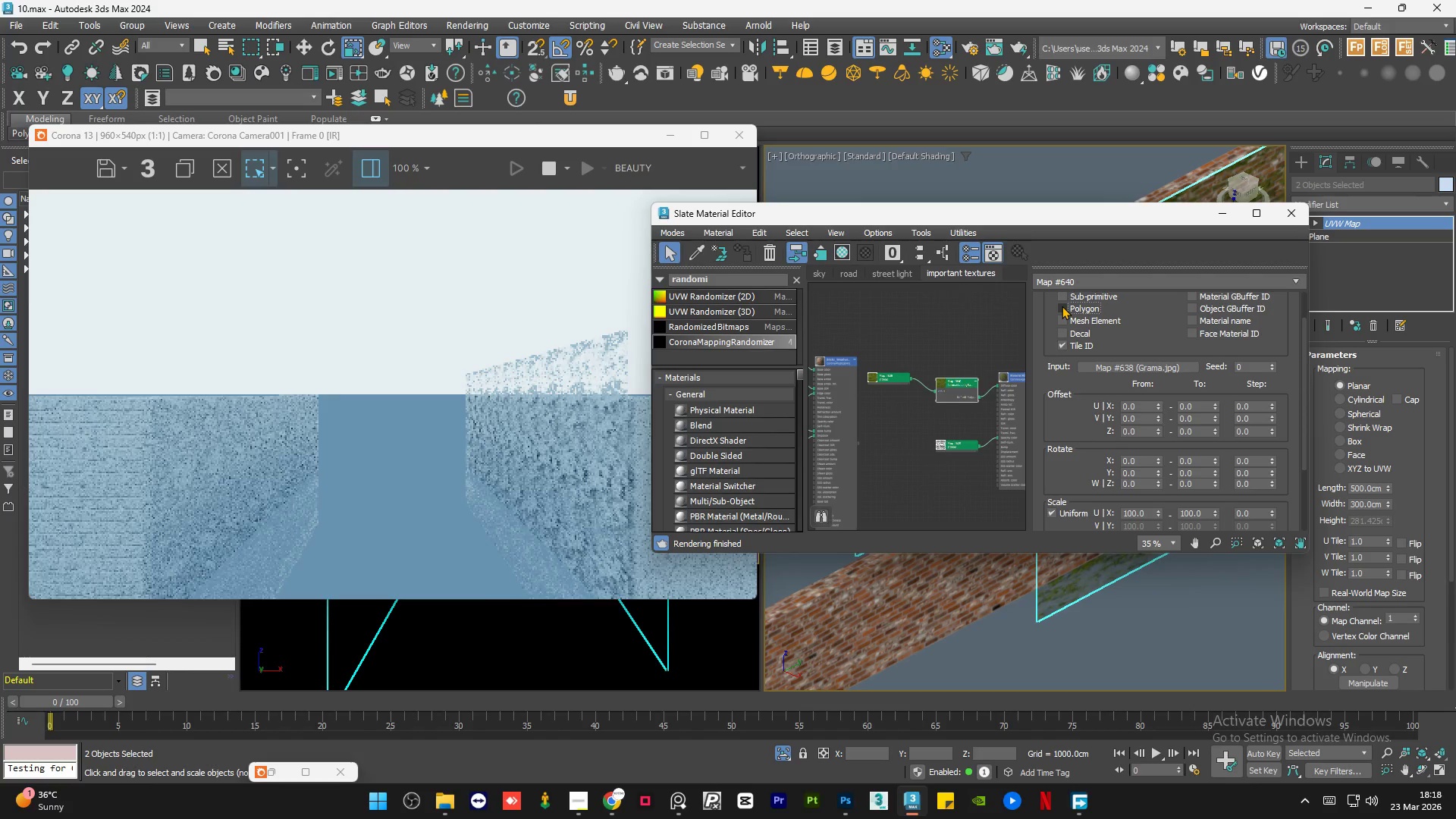 
left_click([1062, 306])
 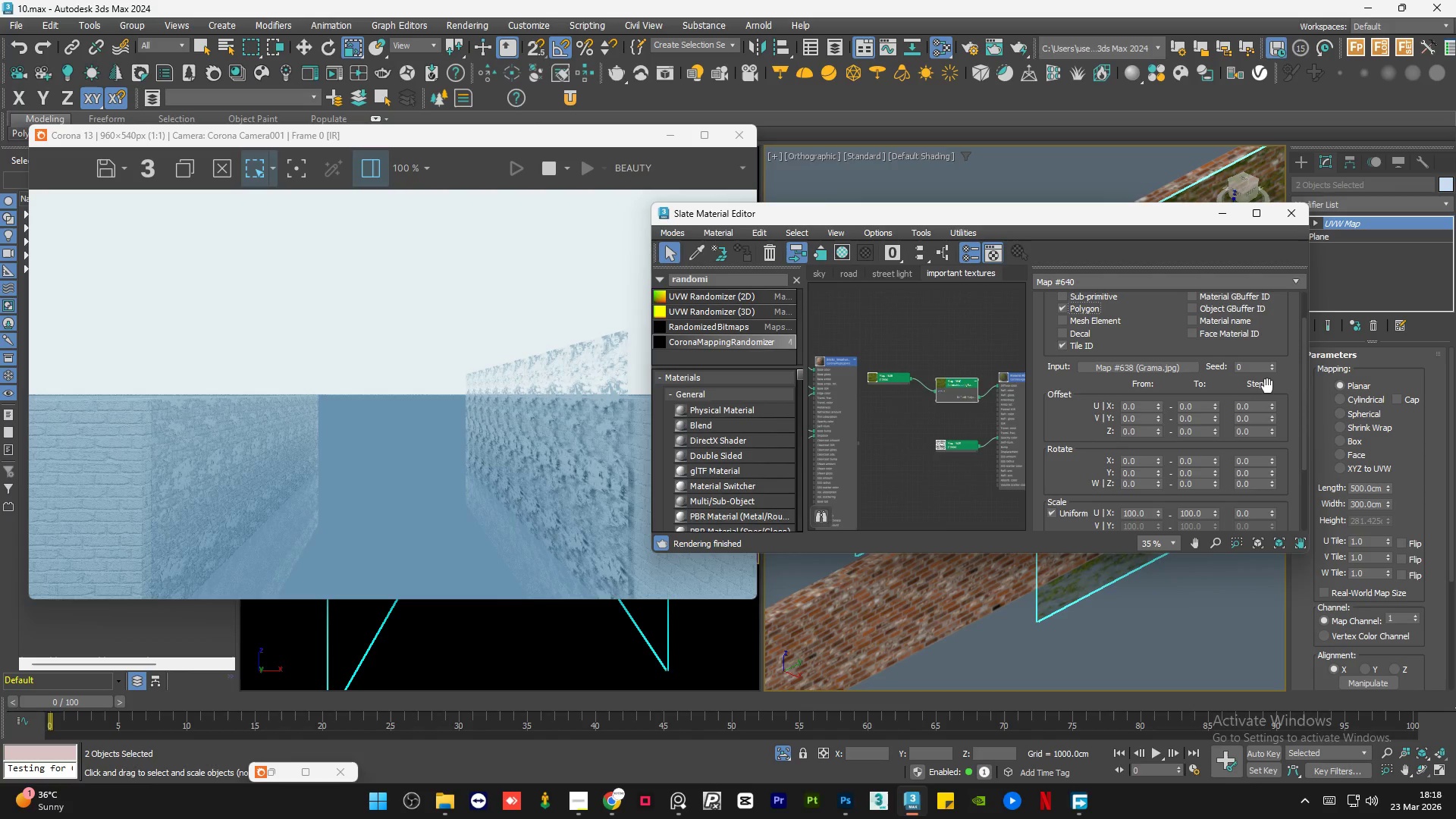 
wait(5.92)
 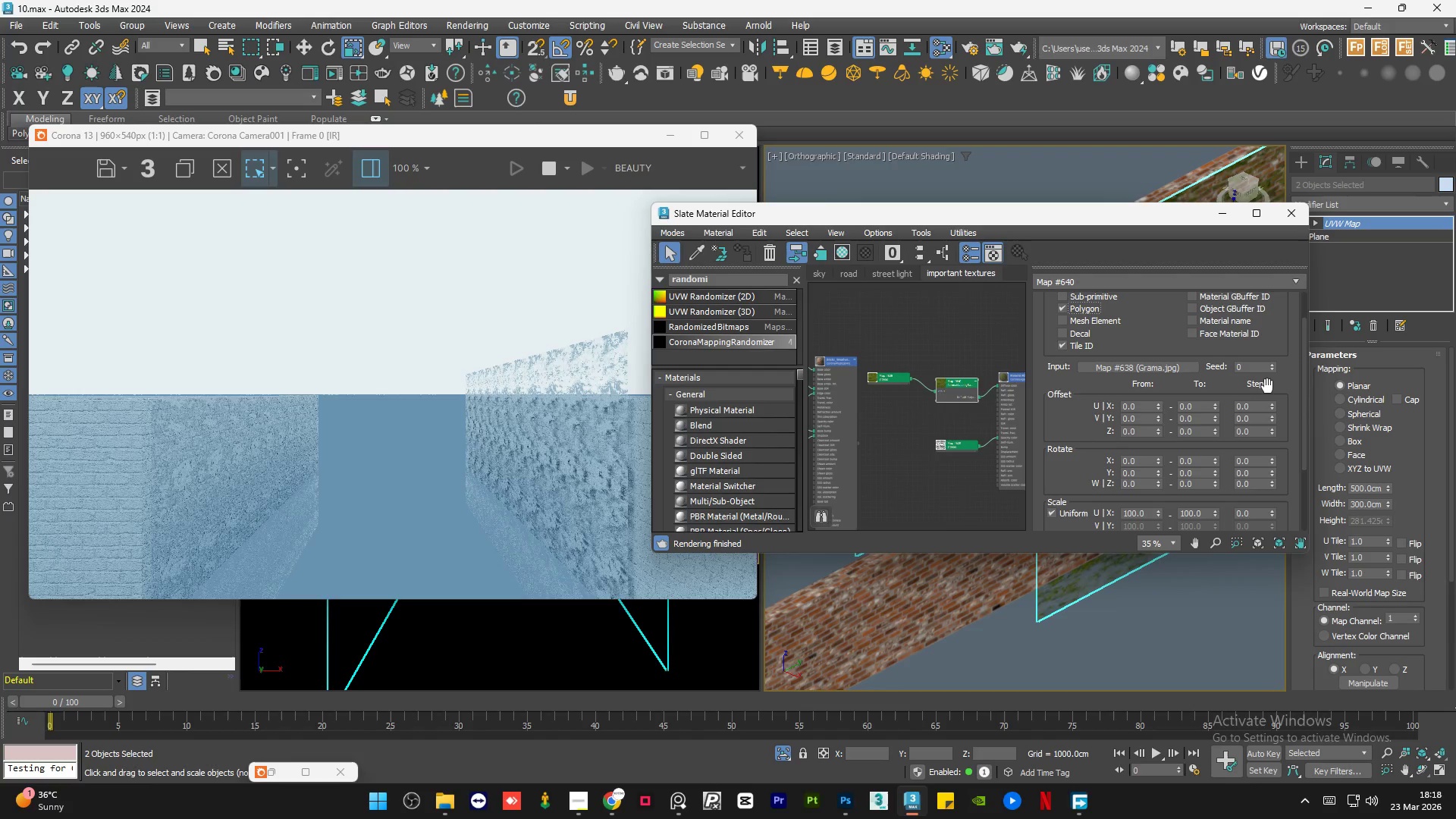 
left_click_drag(start_coordinate=[1303, 391], to_coordinate=[1309, 470])
 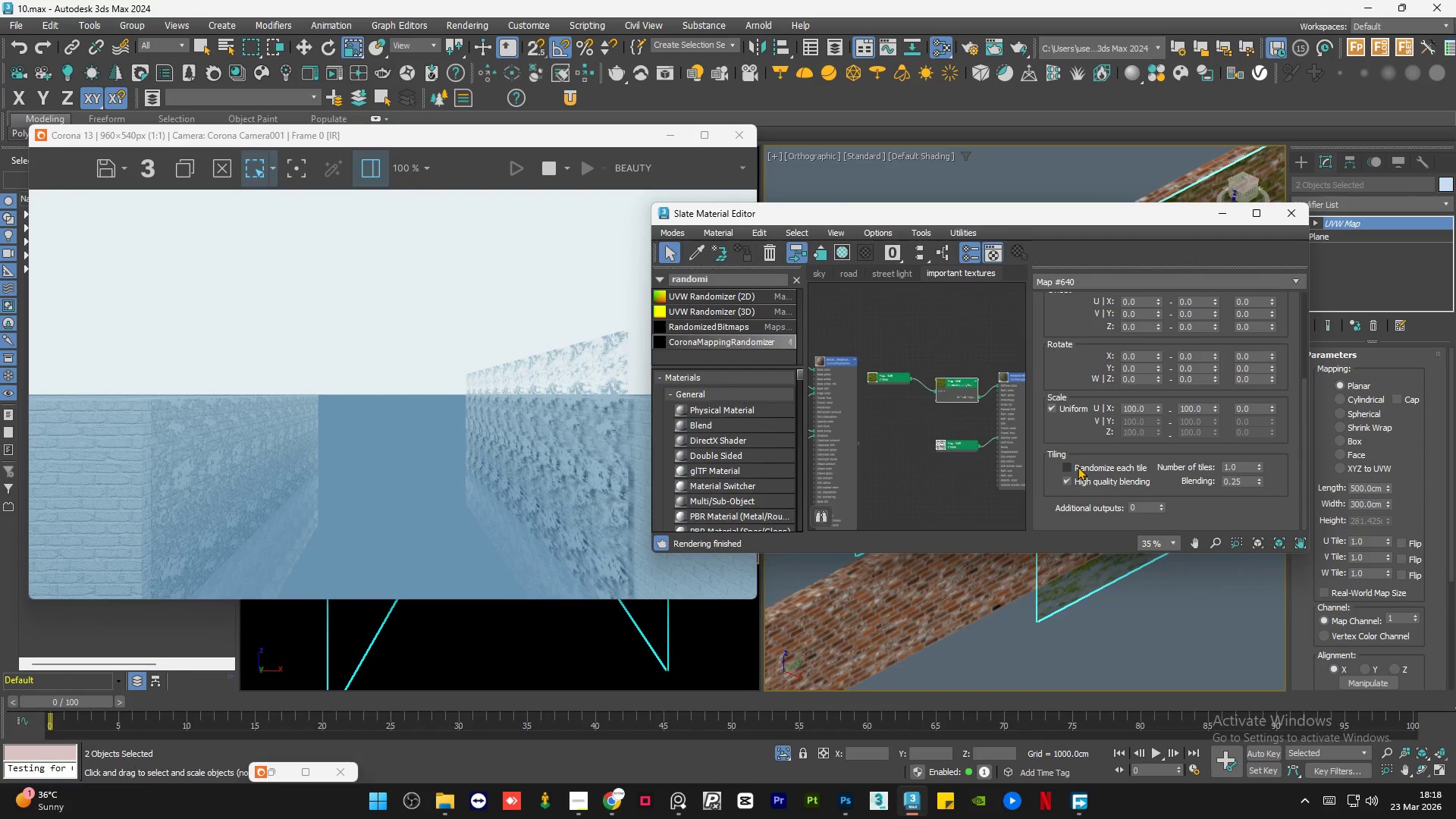 
left_click([1078, 466])
 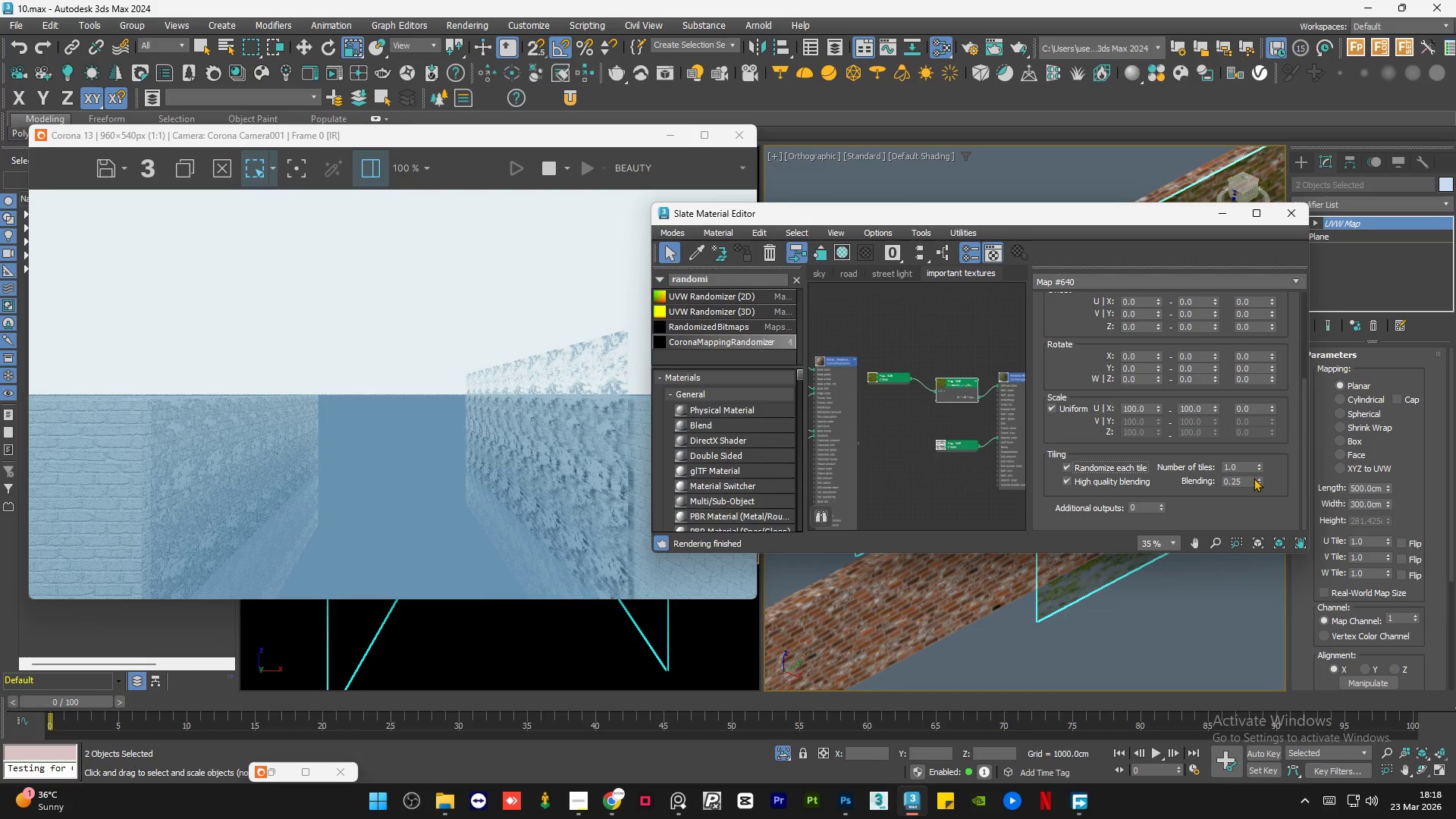 
double_click([1245, 466])
 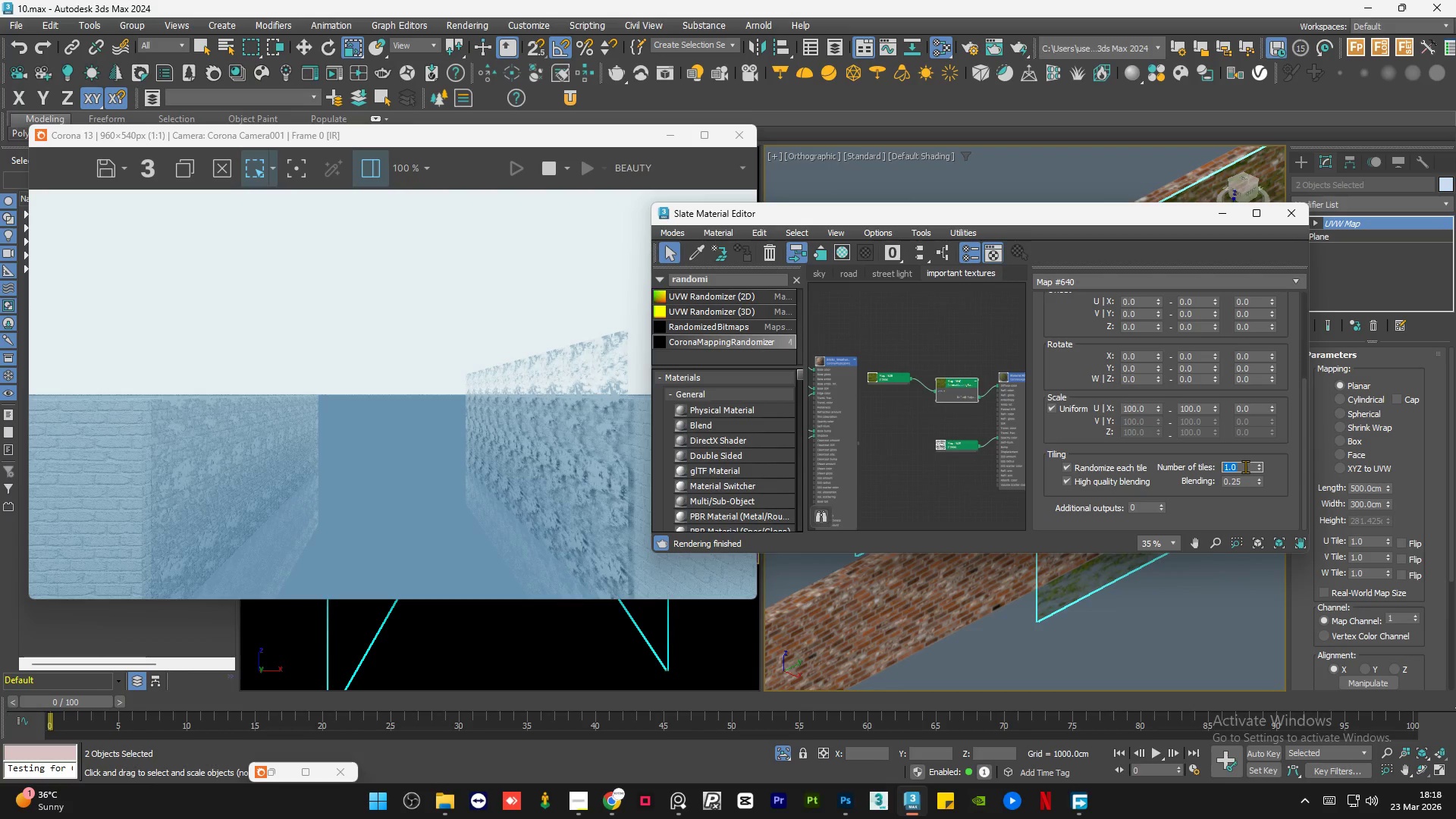 
key(Numpad1)
 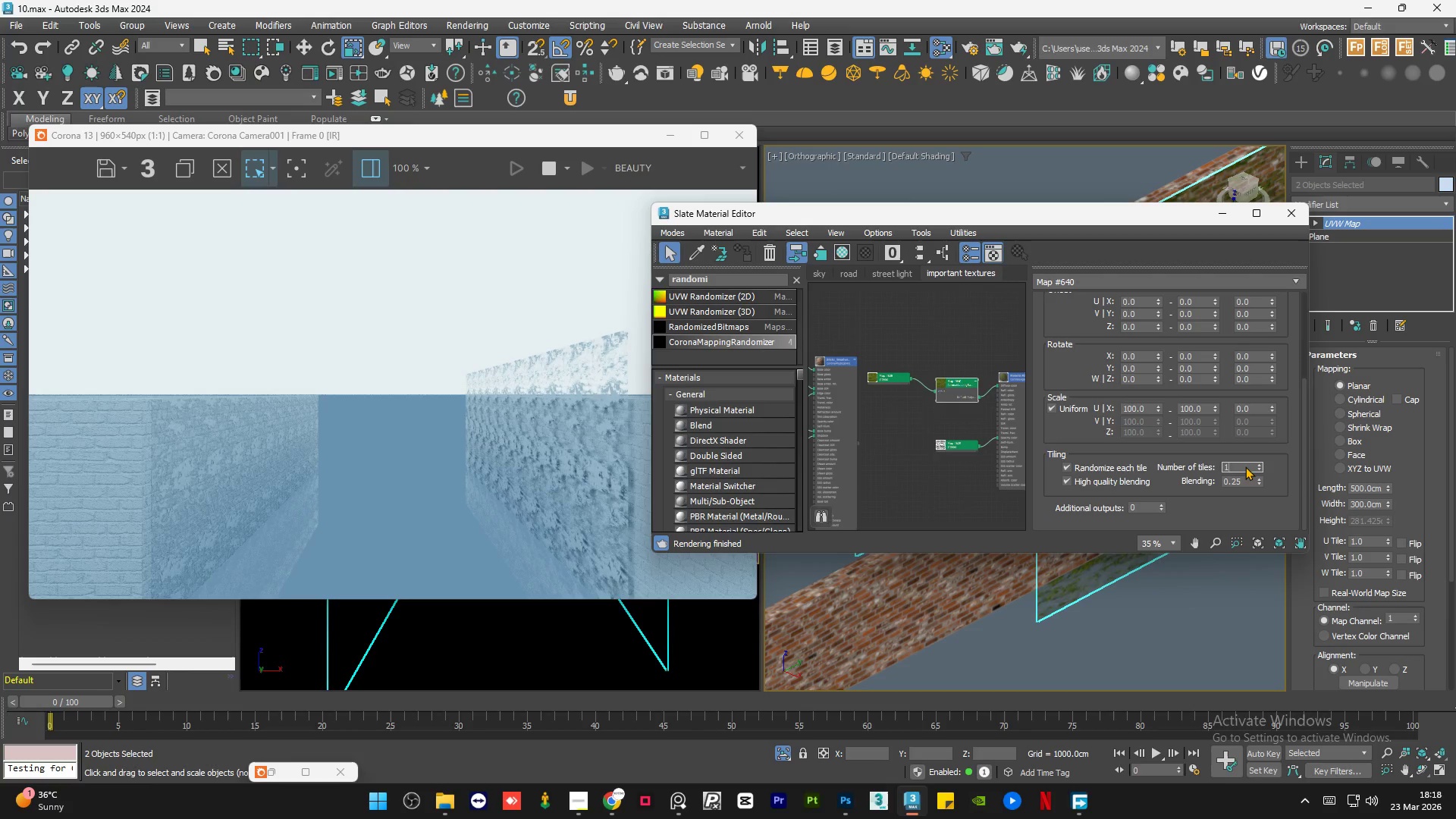 
key(Numpad0)
 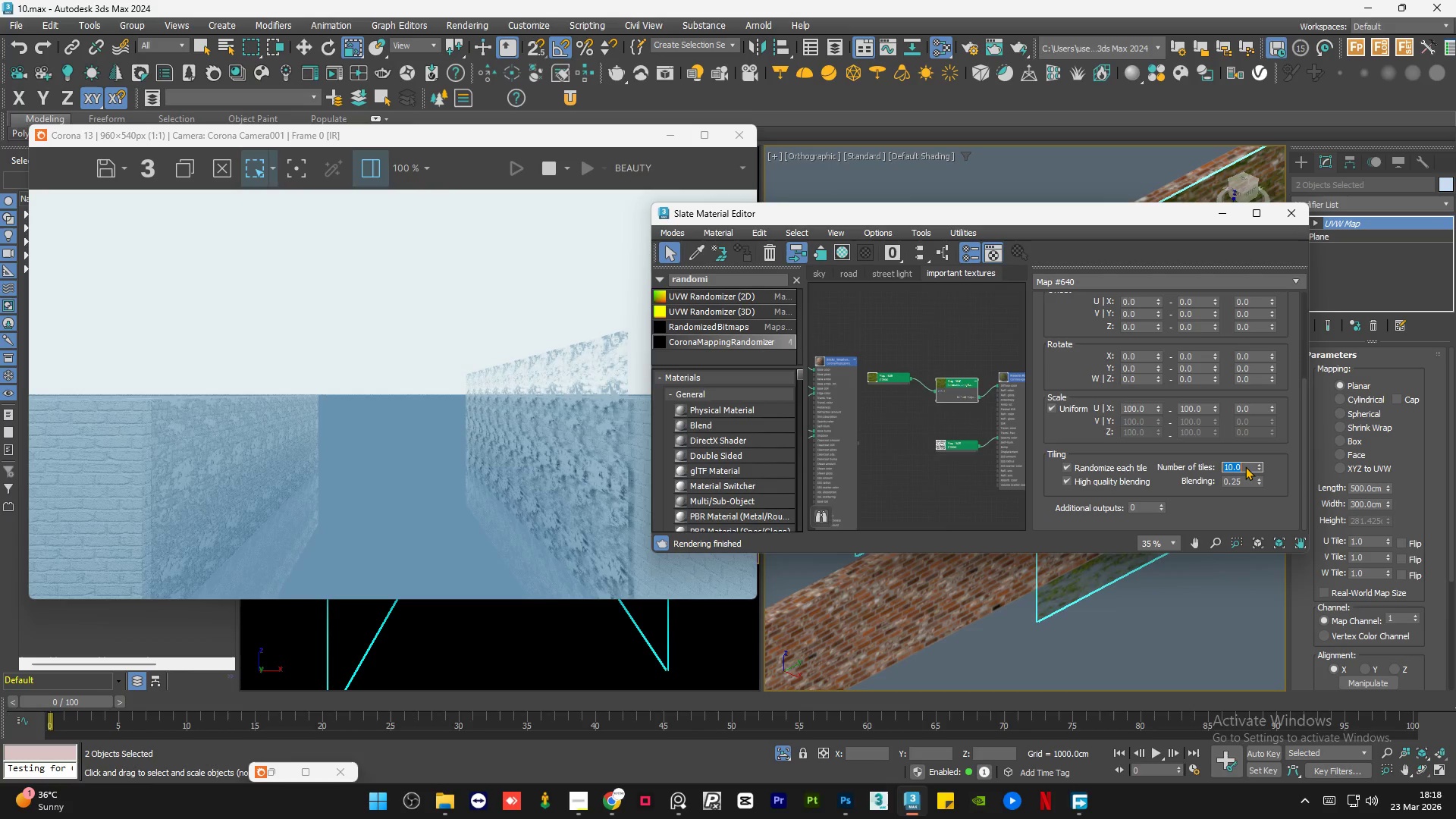 
key(NumpadEnter)
 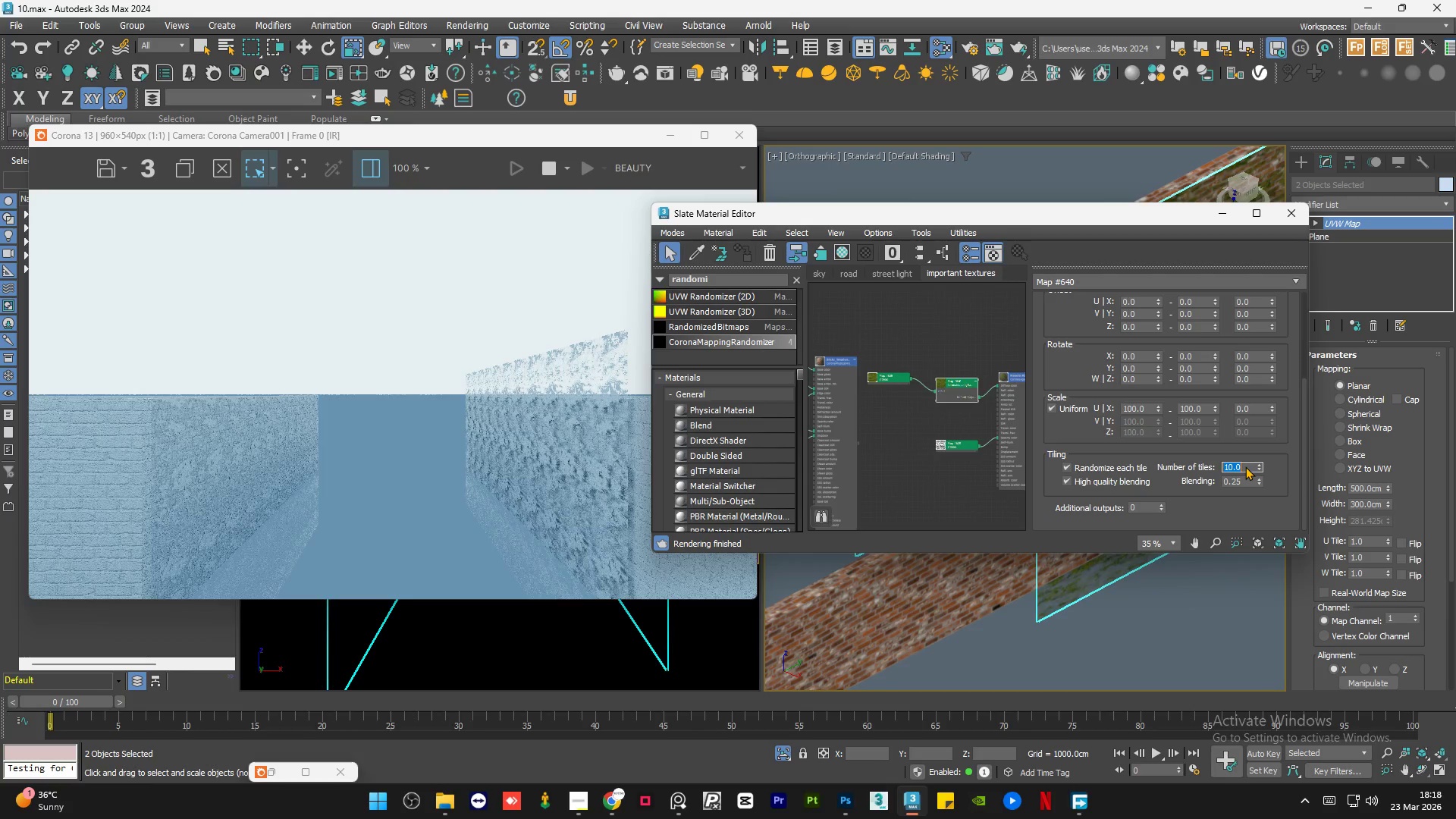 
key(Numpad2)
 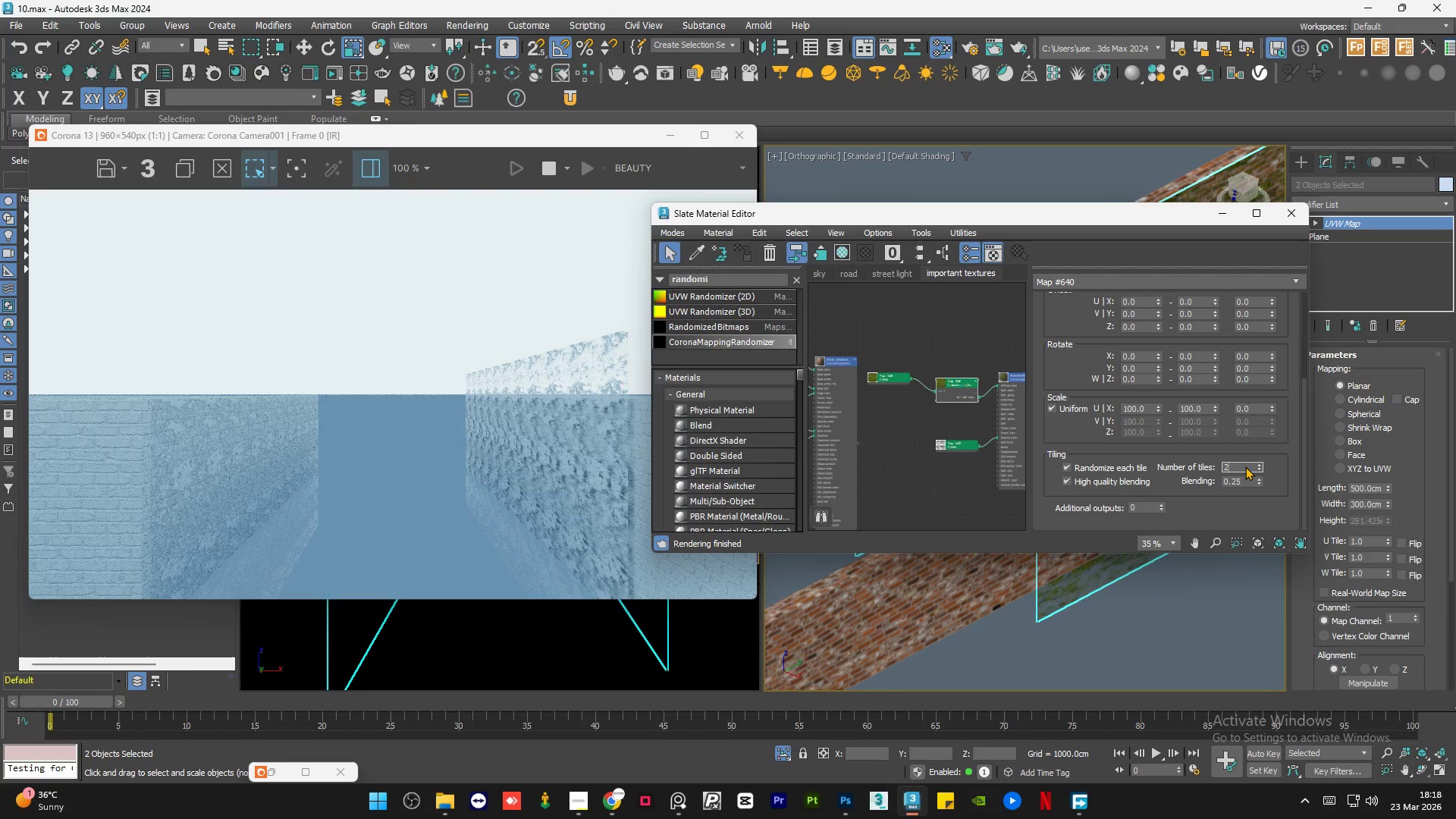 
key(Numpad0)
 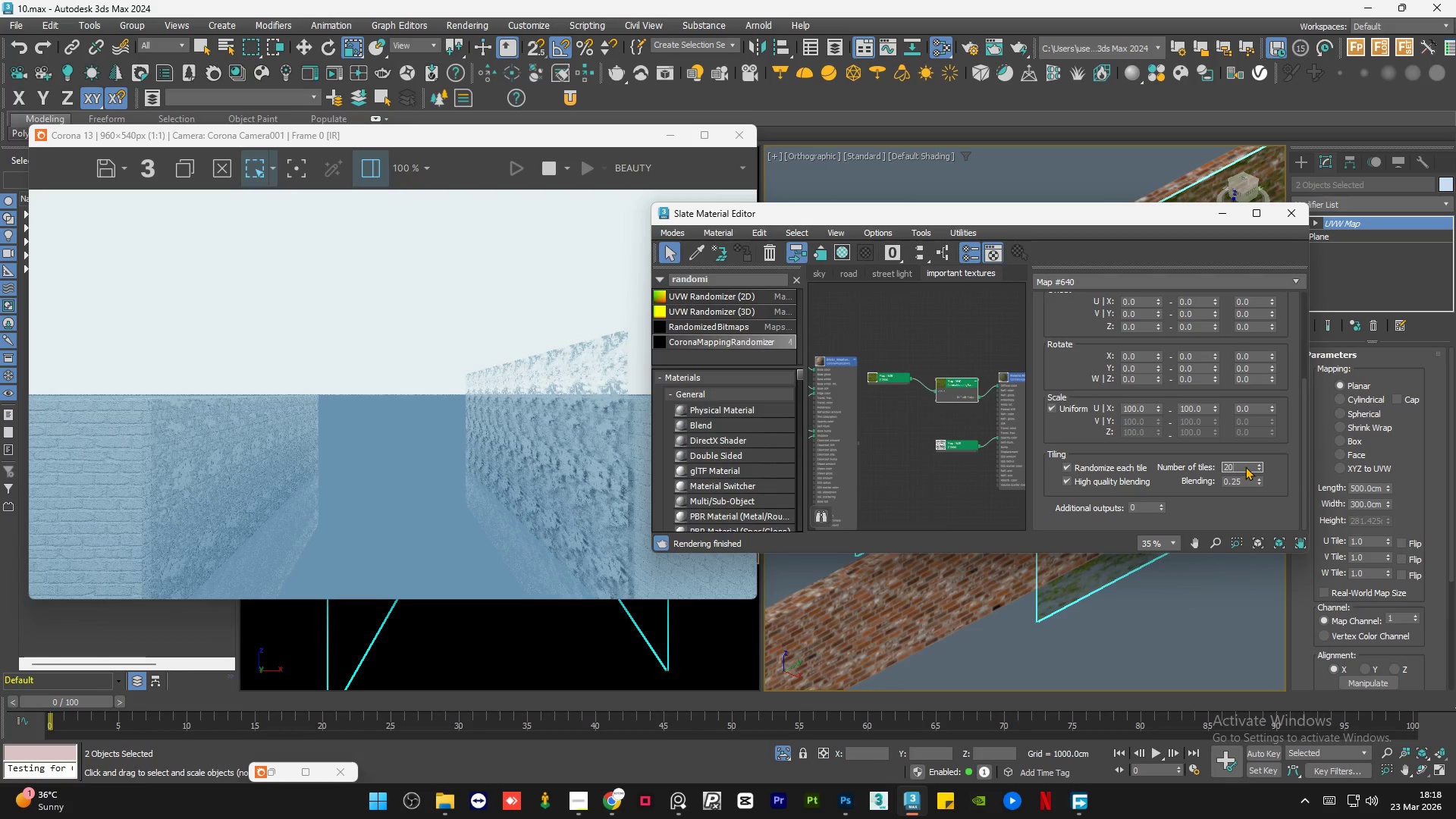 
key(NumpadEnter)
 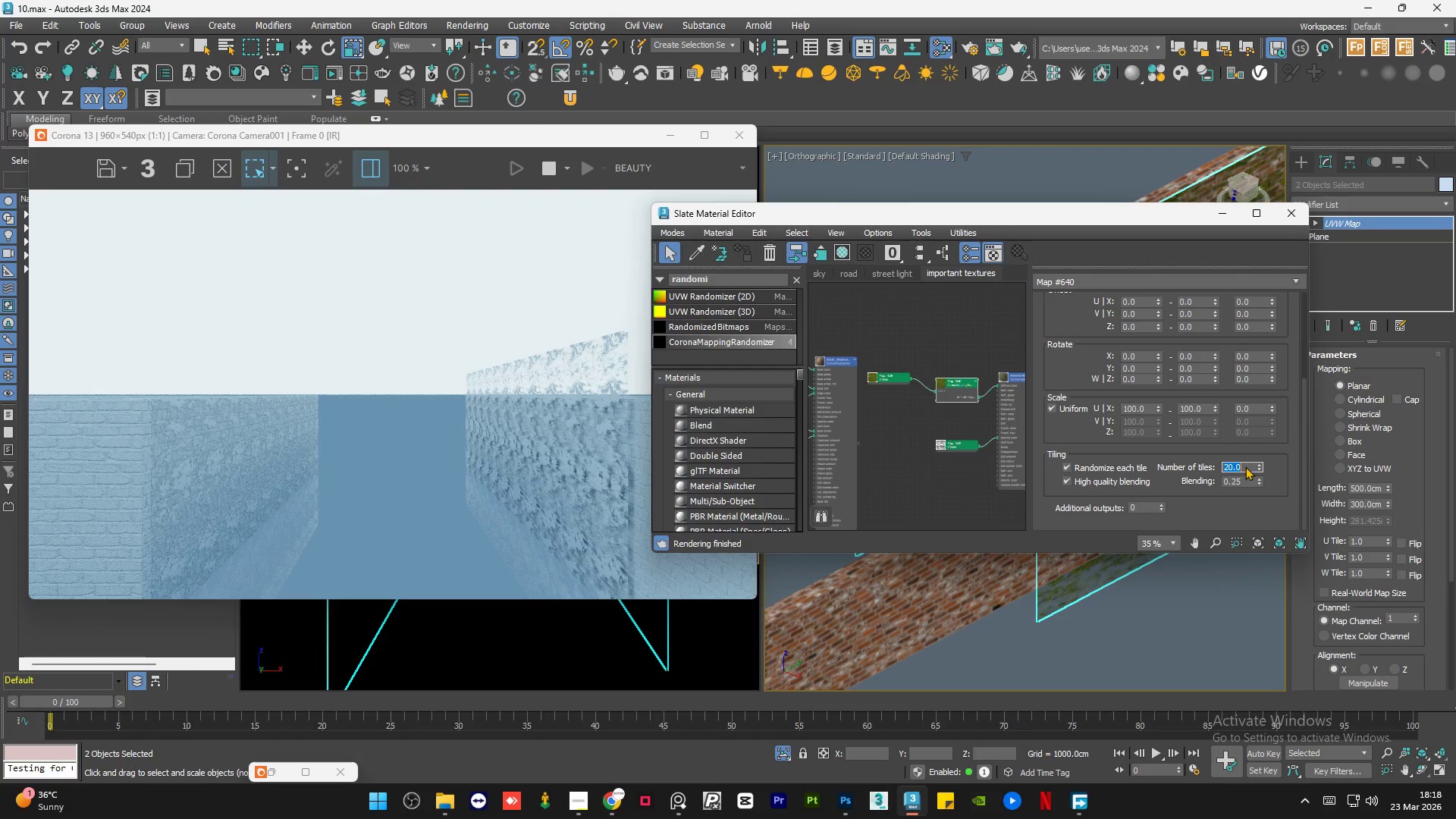 
double_click([1257, 353])
 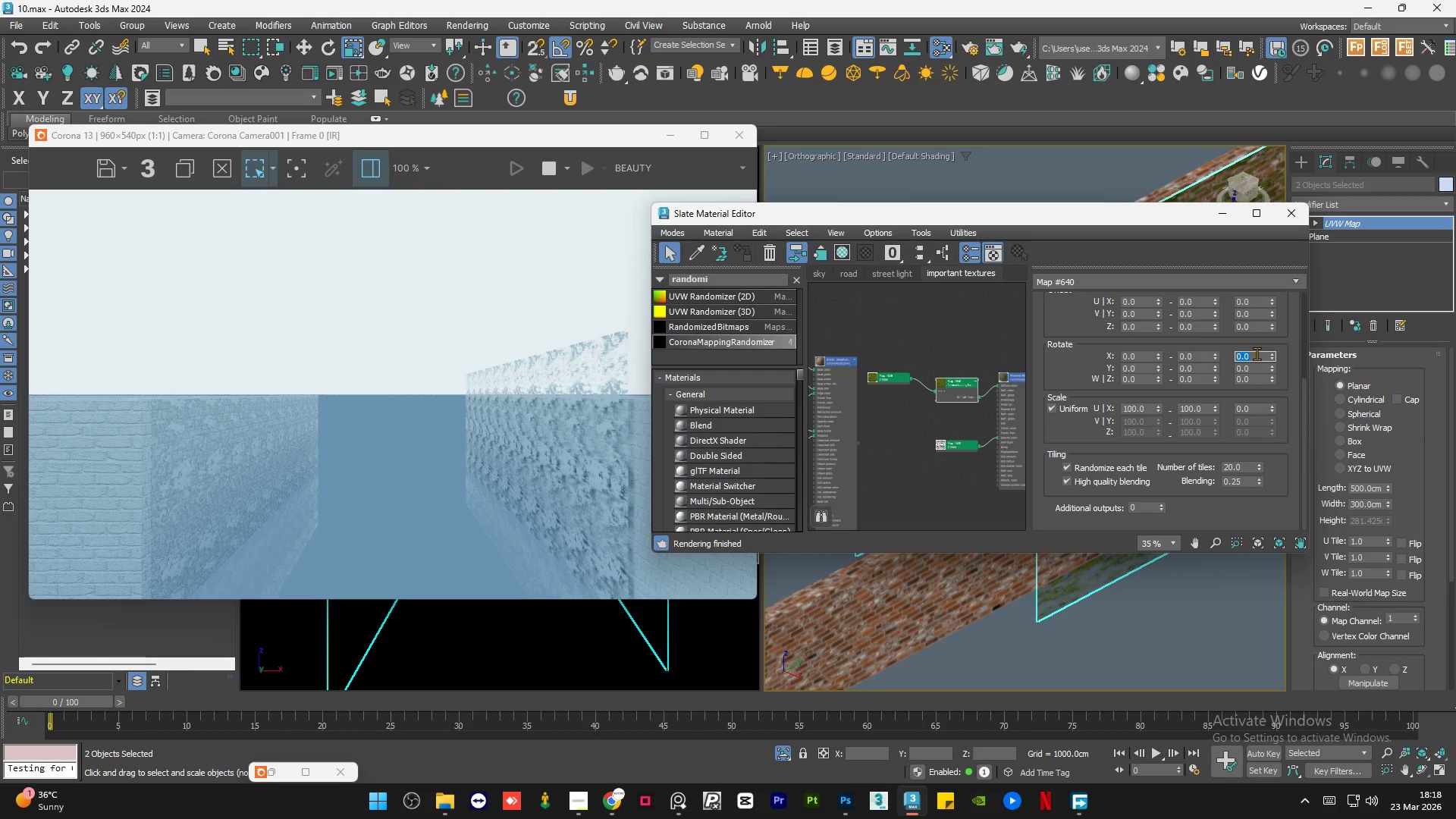 
key(Numpad5)
 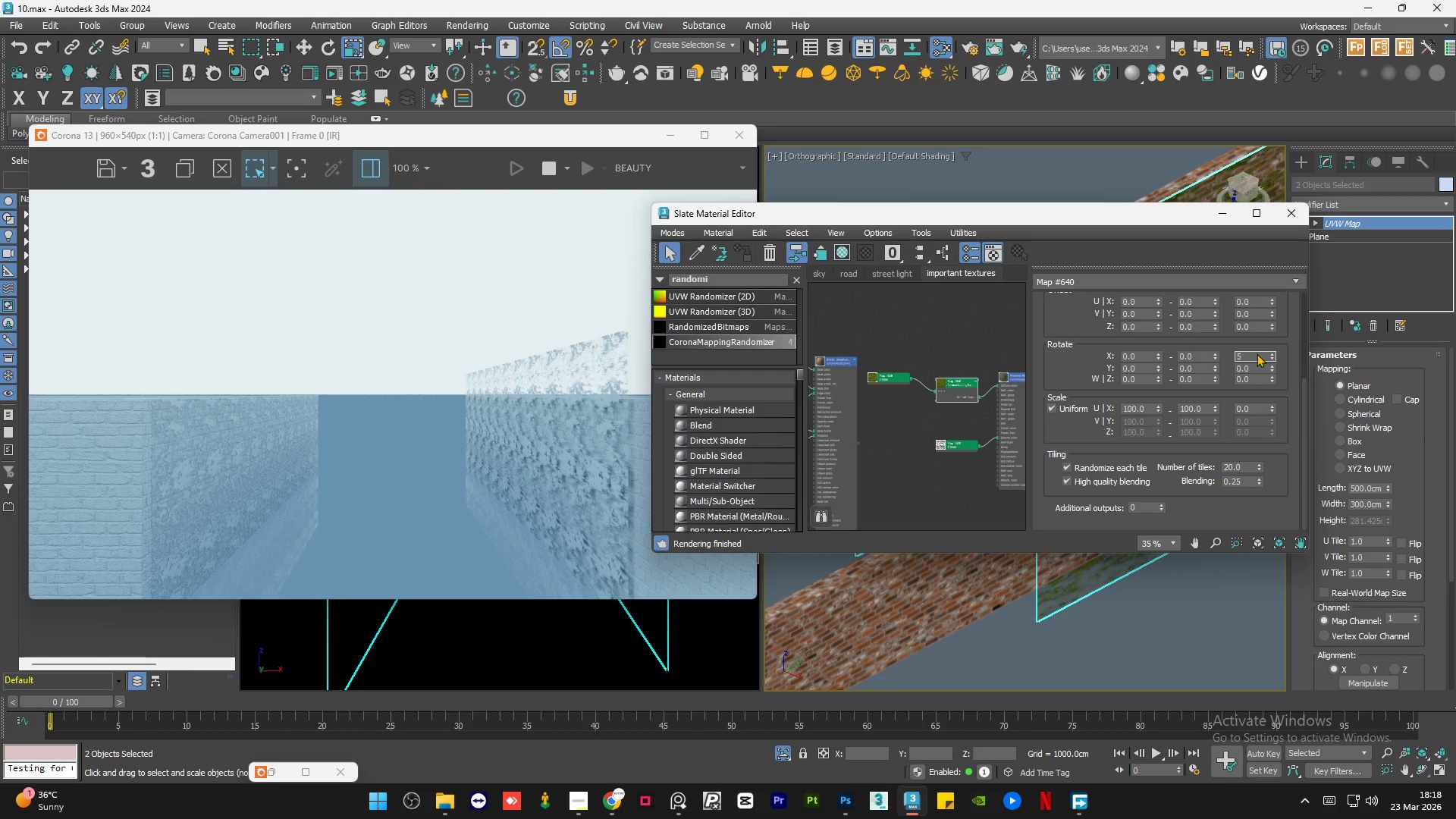 
key(Numpad0)
 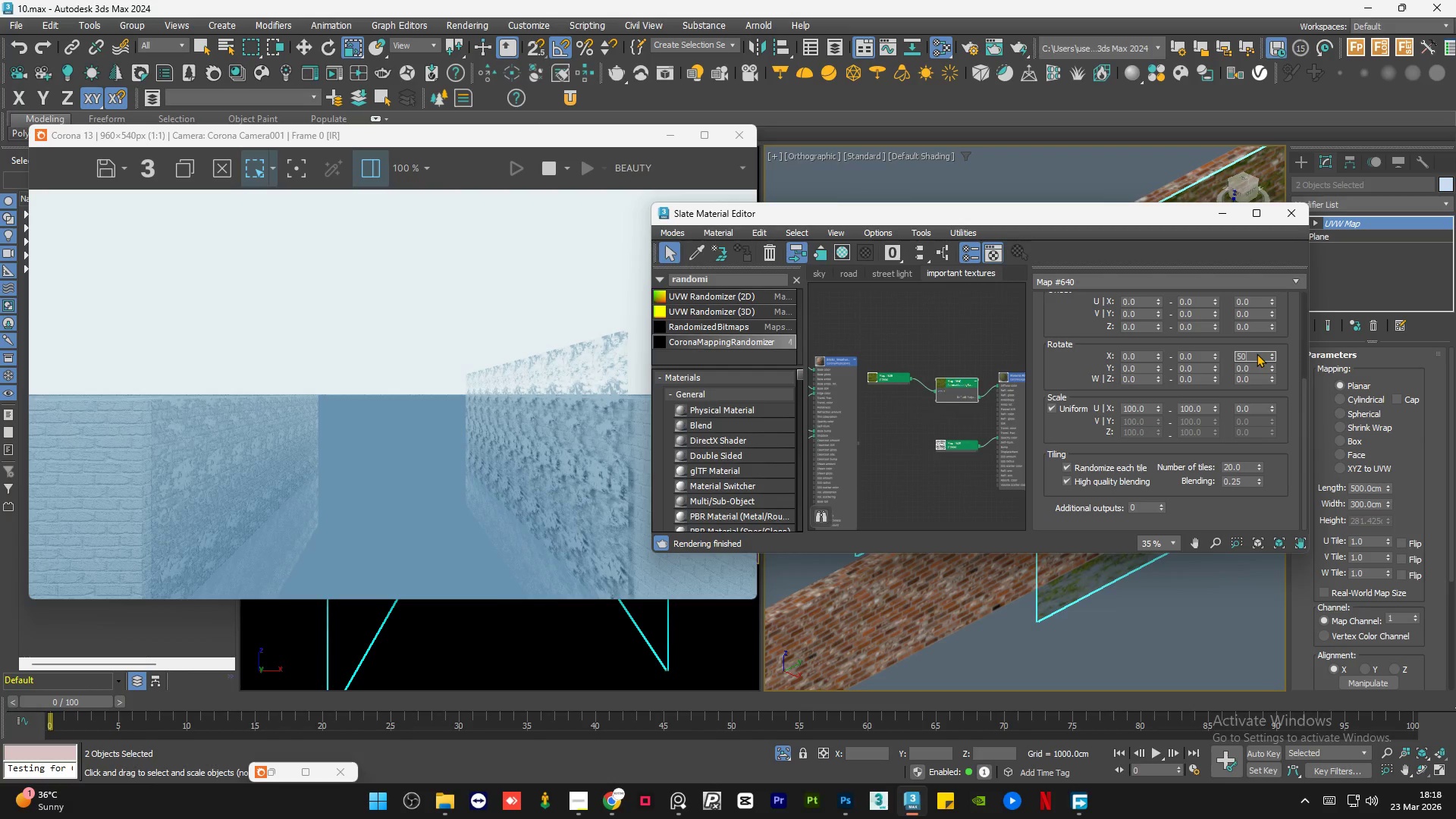 
key(NumpadEnter)
 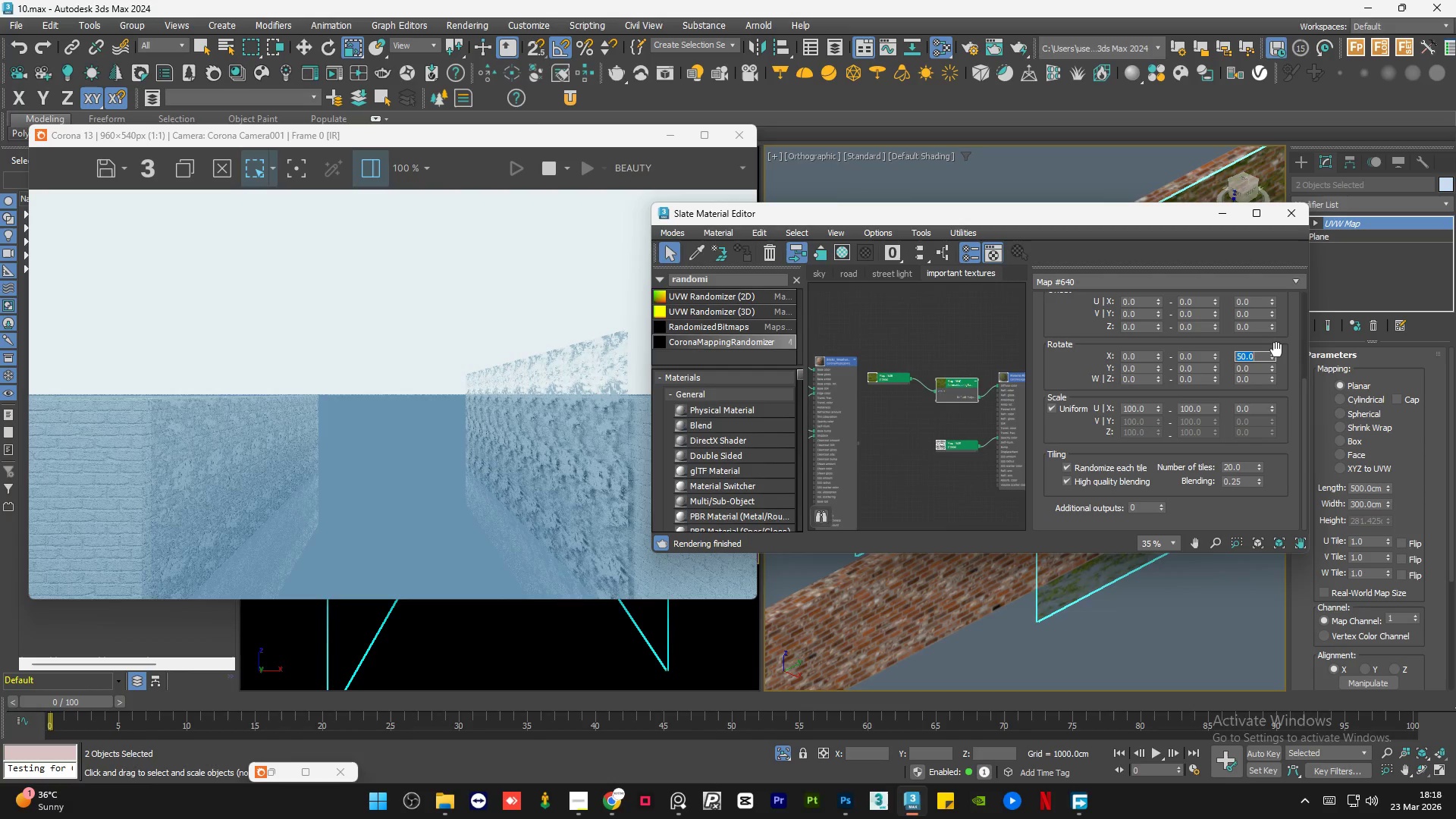 
double_click([1254, 366])
 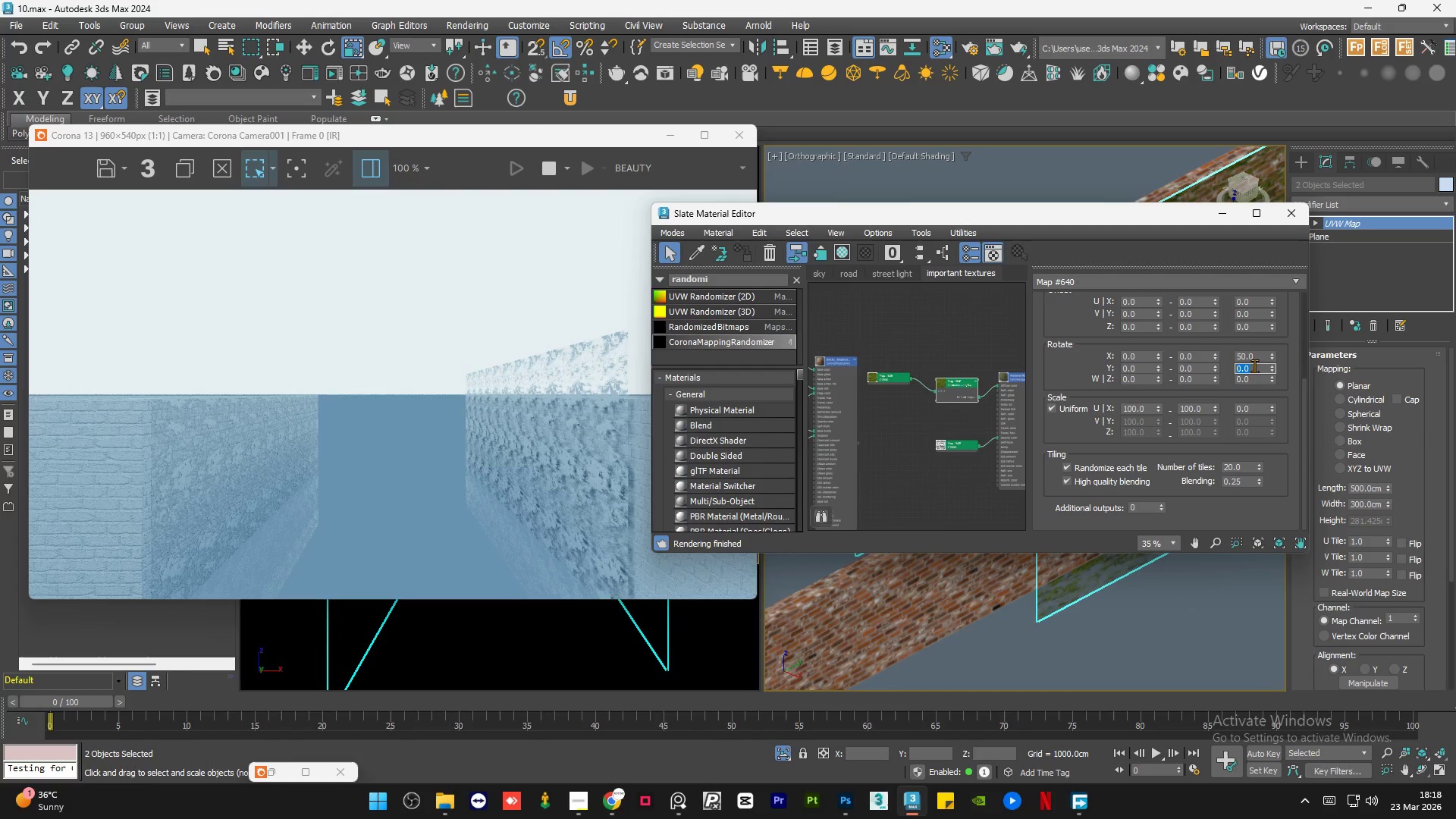 
key(Numpad3)
 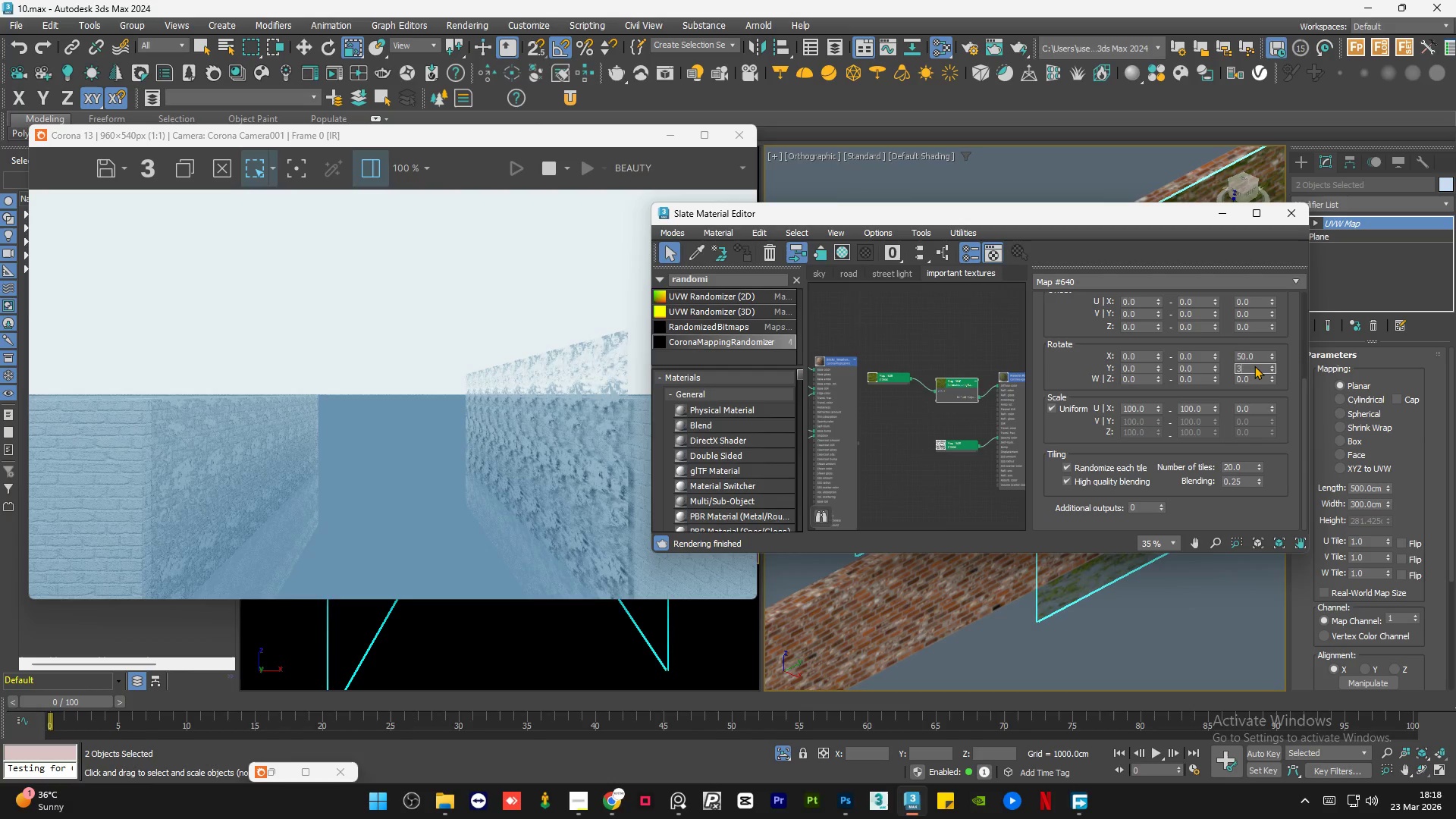 
key(Numpad0)
 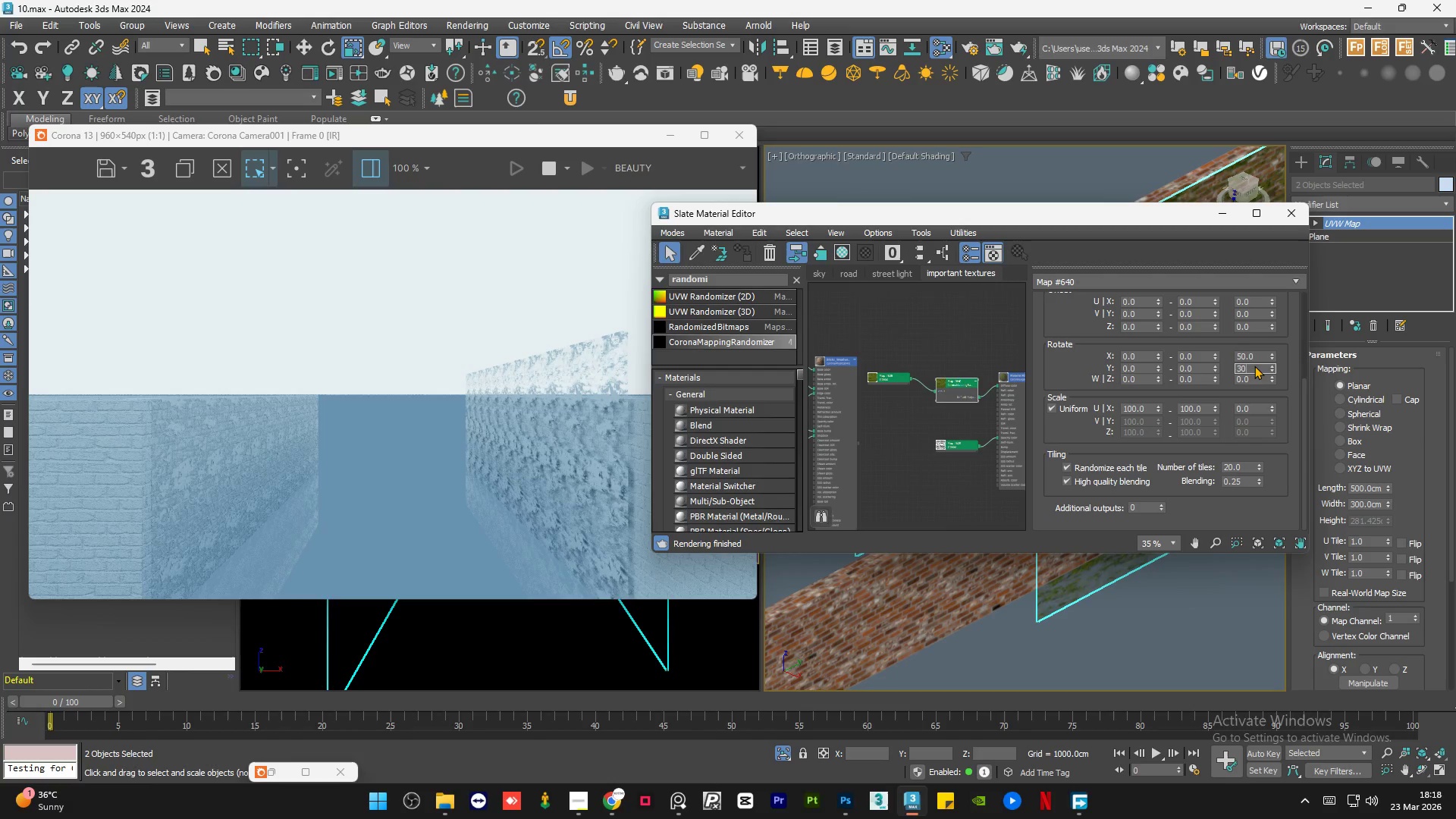 
key(NumpadEnter)
 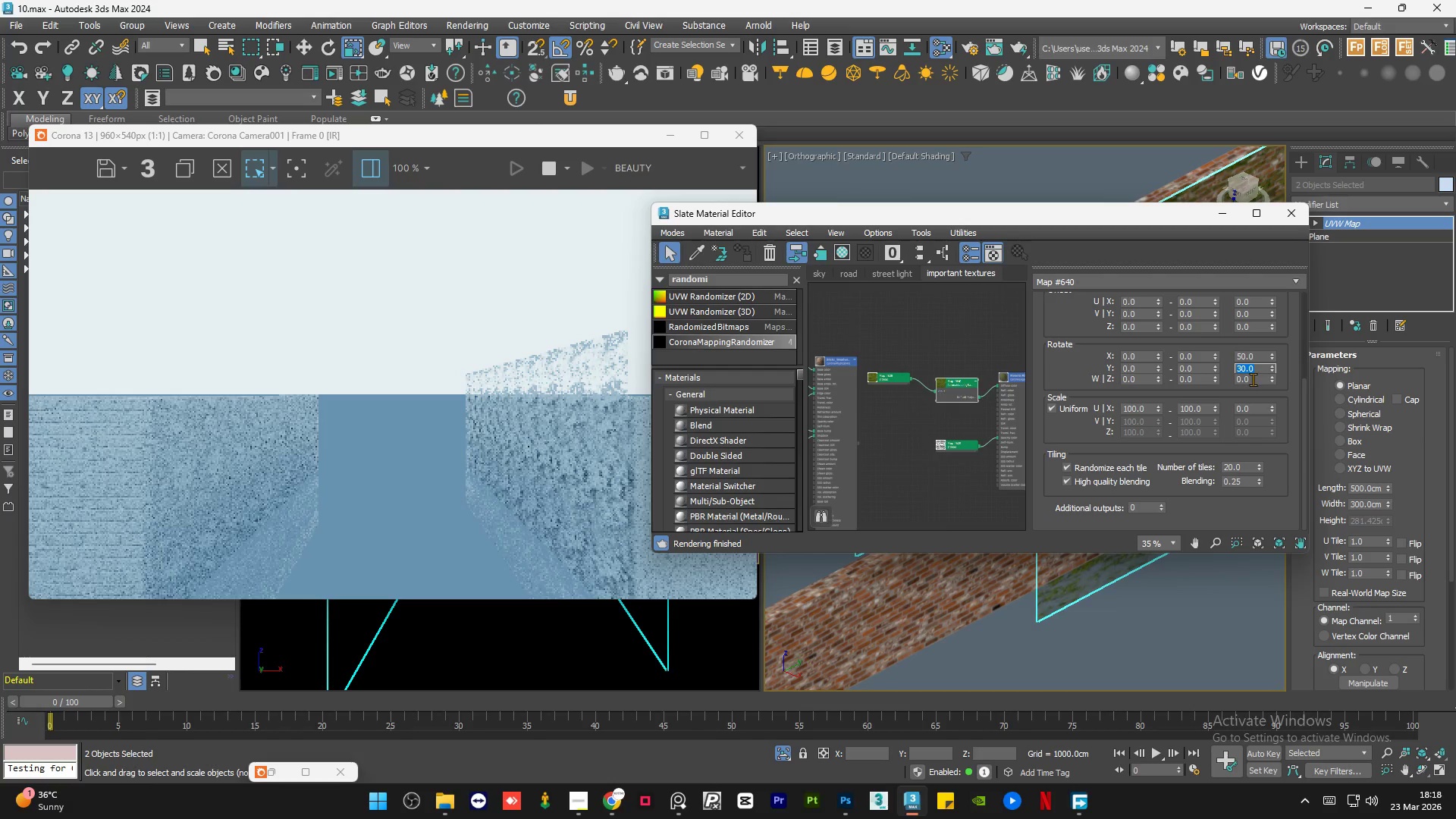 
double_click([1253, 379])
 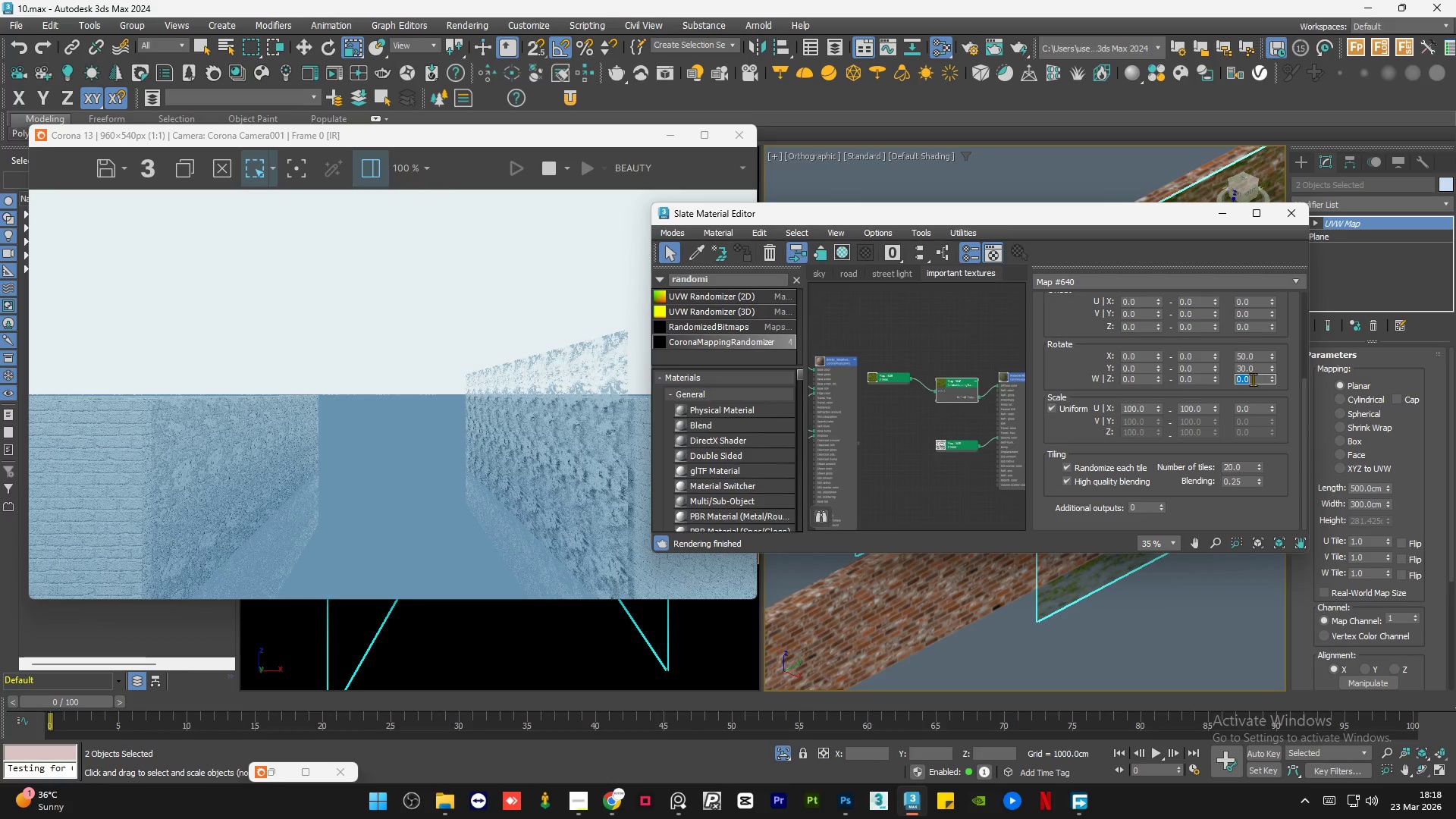 
key(Numpad1)
 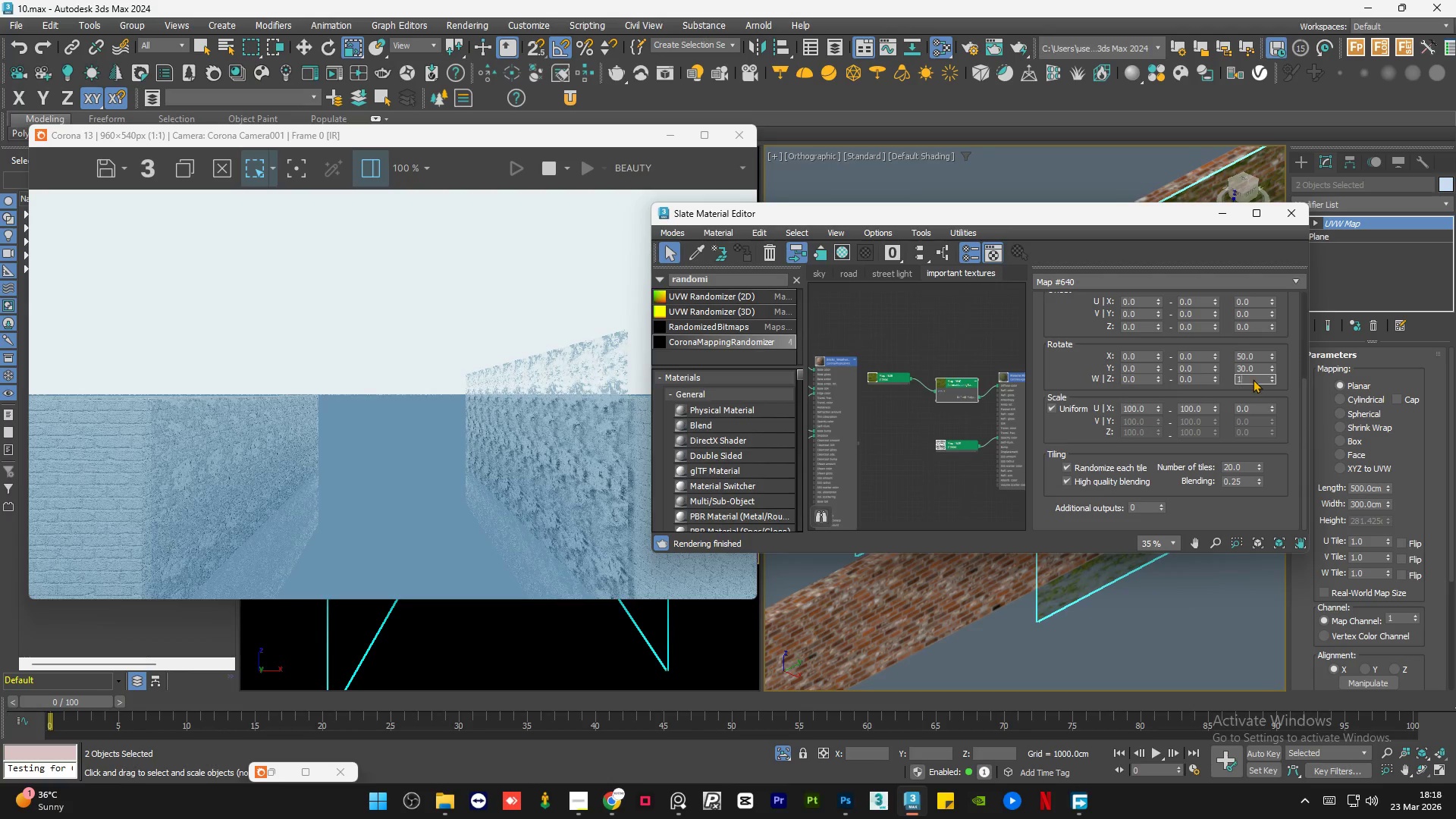 
key(Numpad8)
 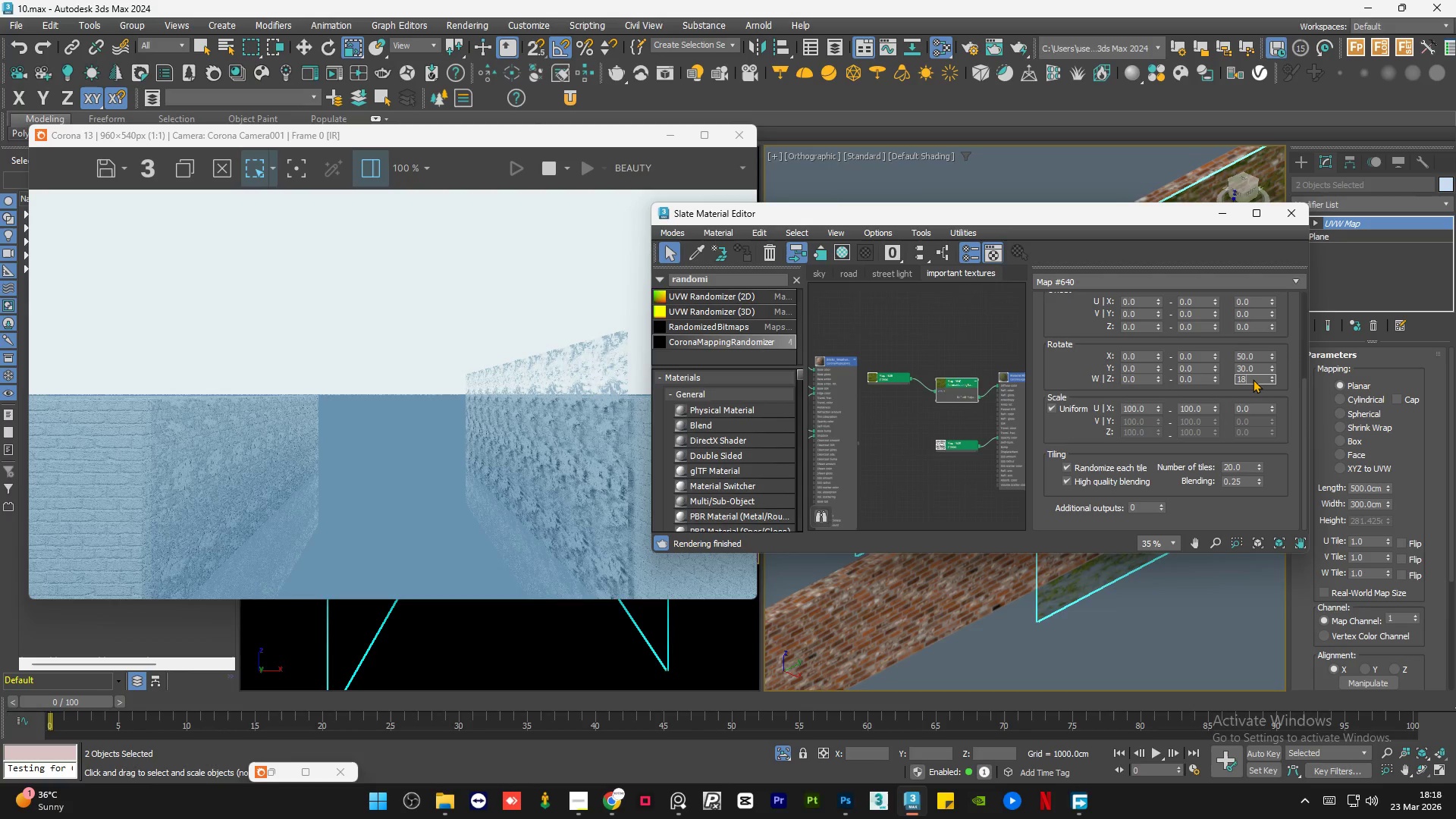 
key(Numpad0)
 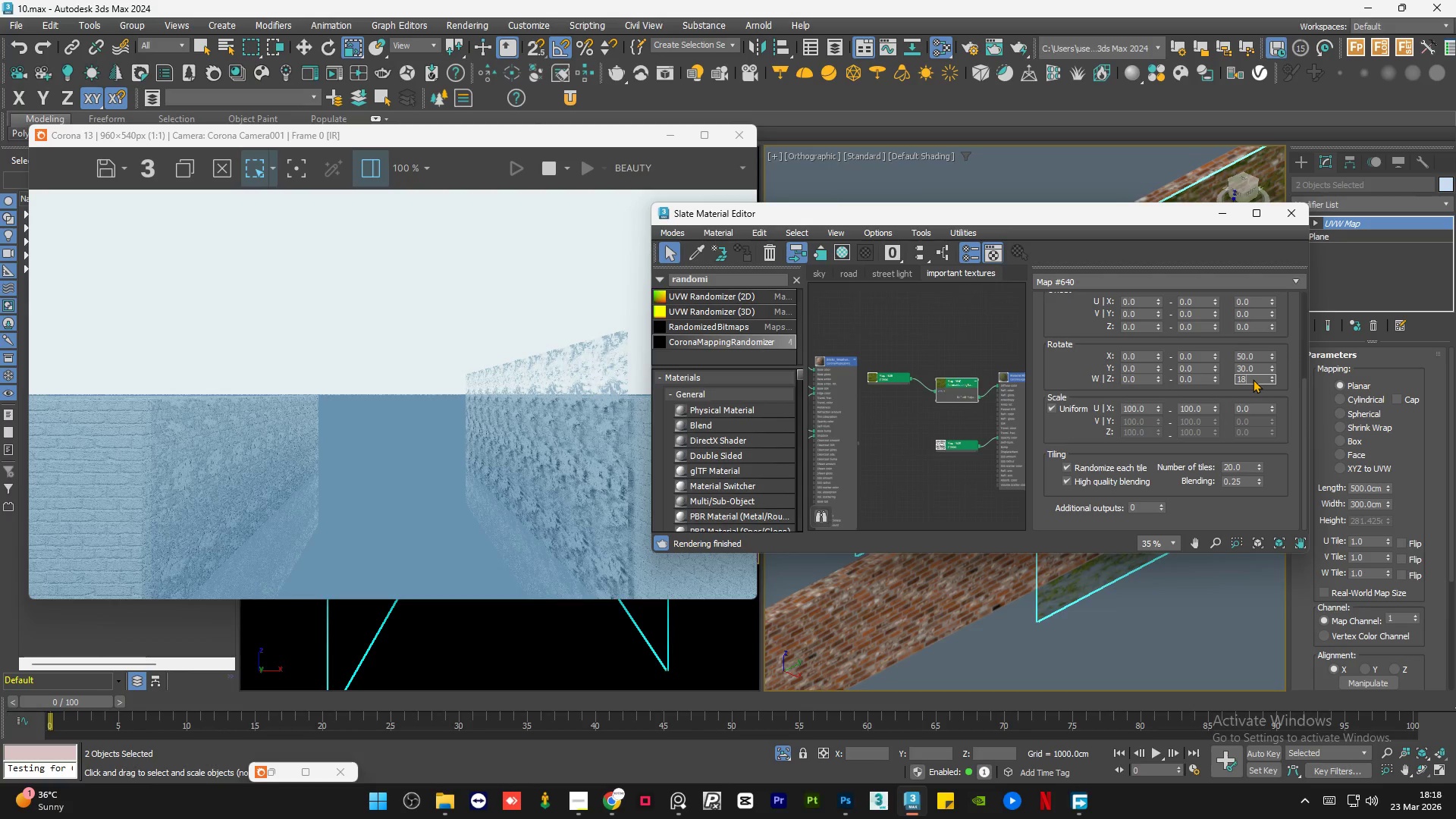 
key(Numpad0)
 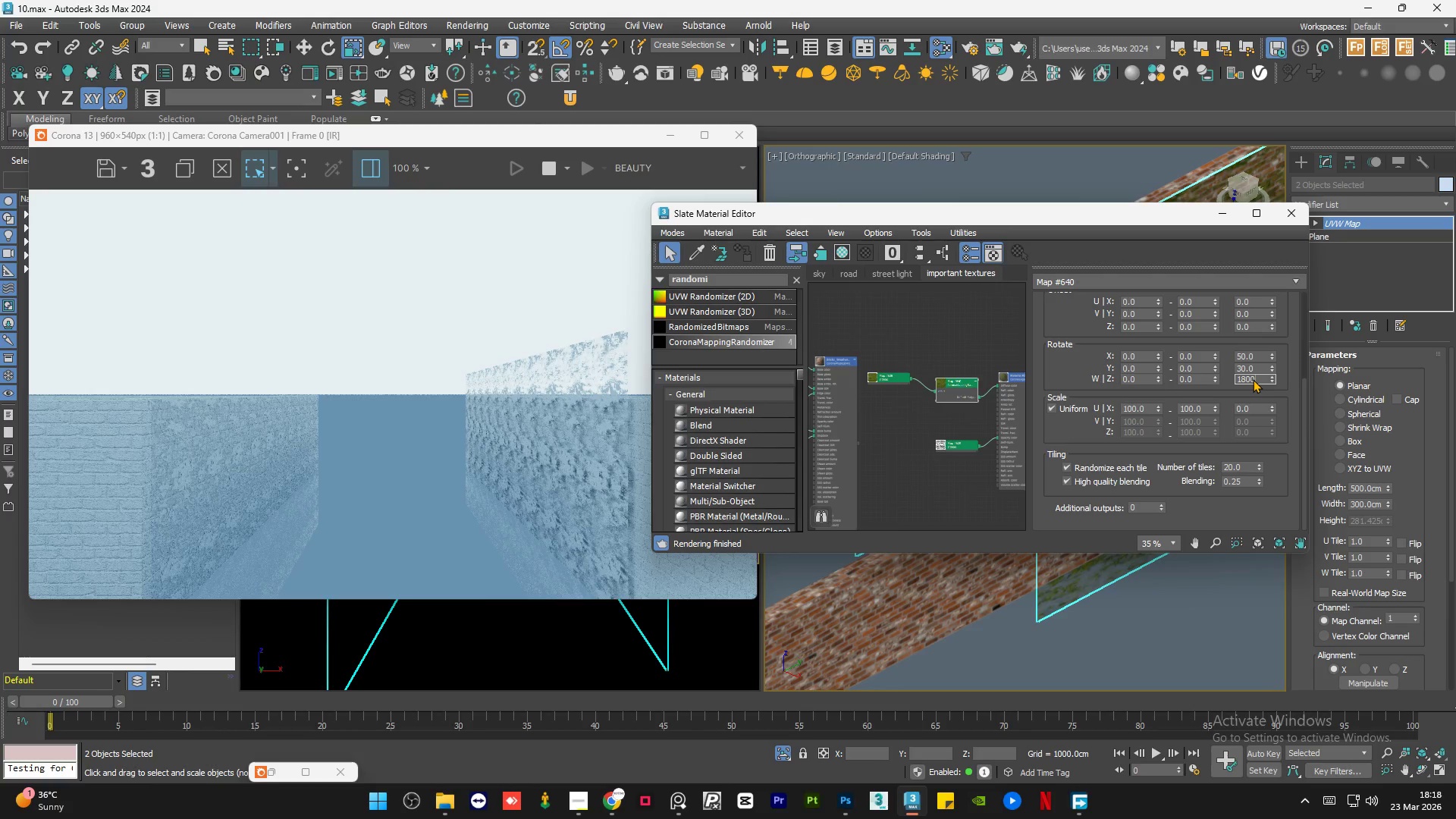 
key(NumpadEnter)
 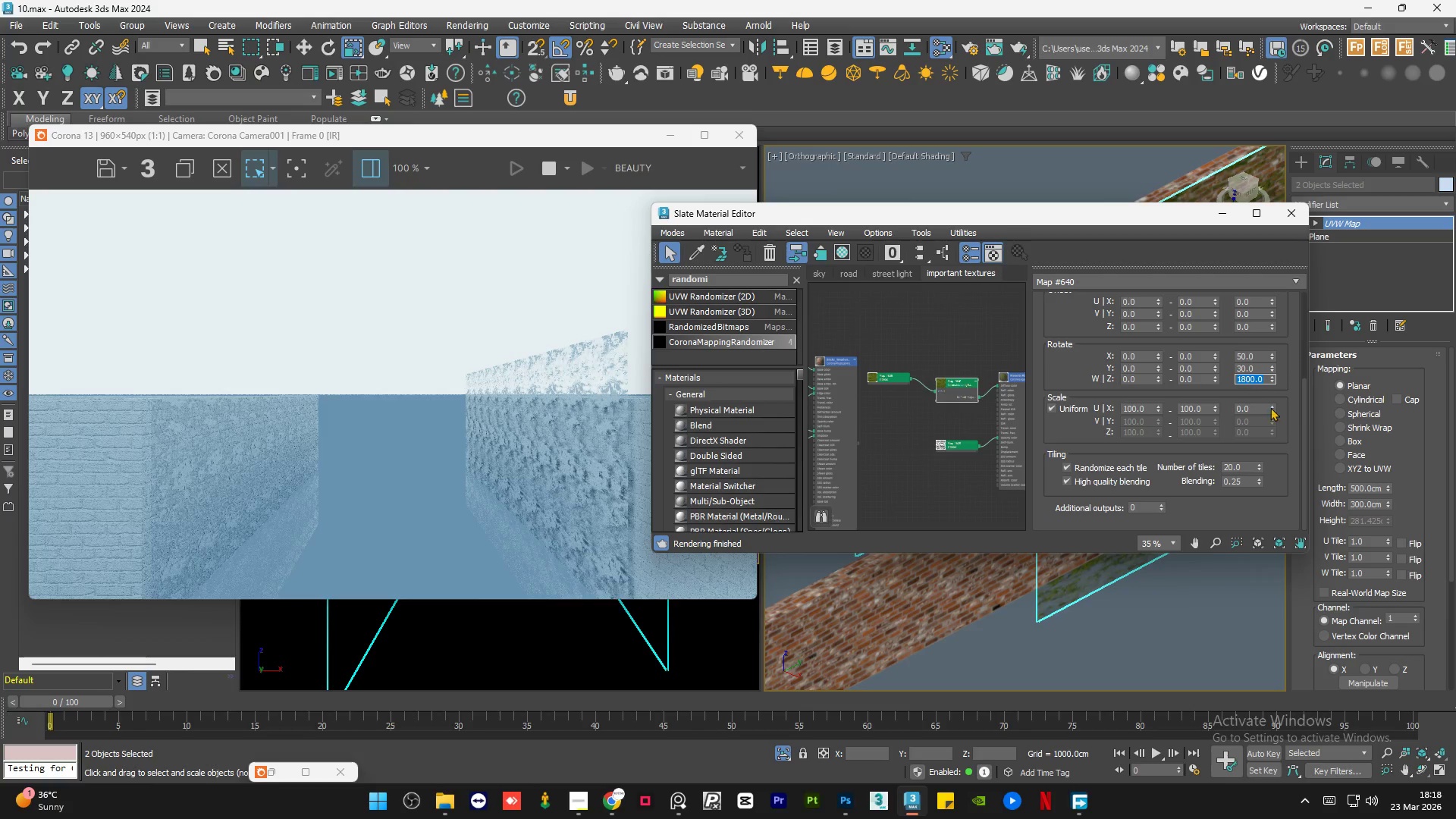 
left_click_drag(start_coordinate=[1304, 431], to_coordinate=[1304, 441])
 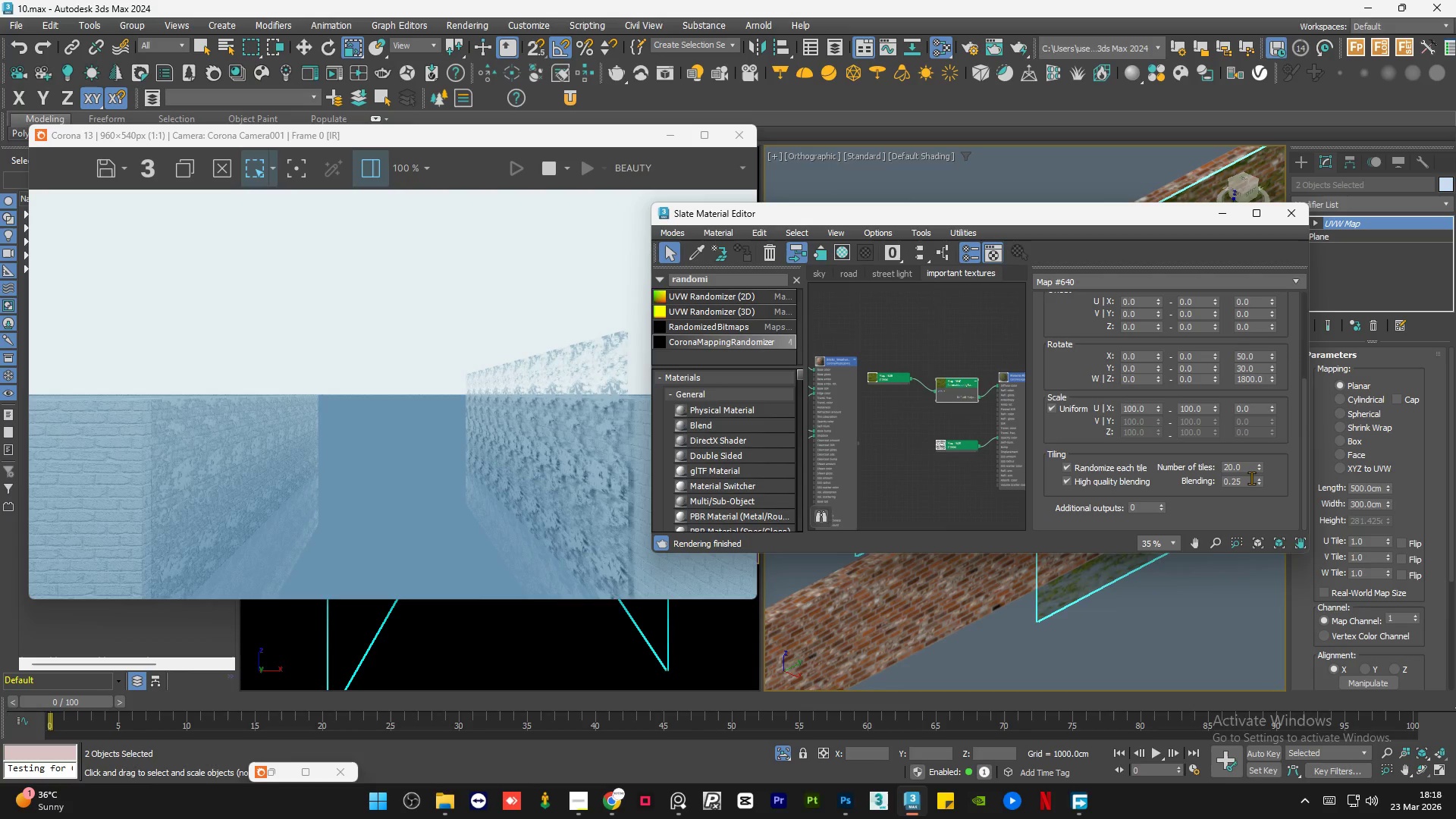 
double_click([1247, 479])
 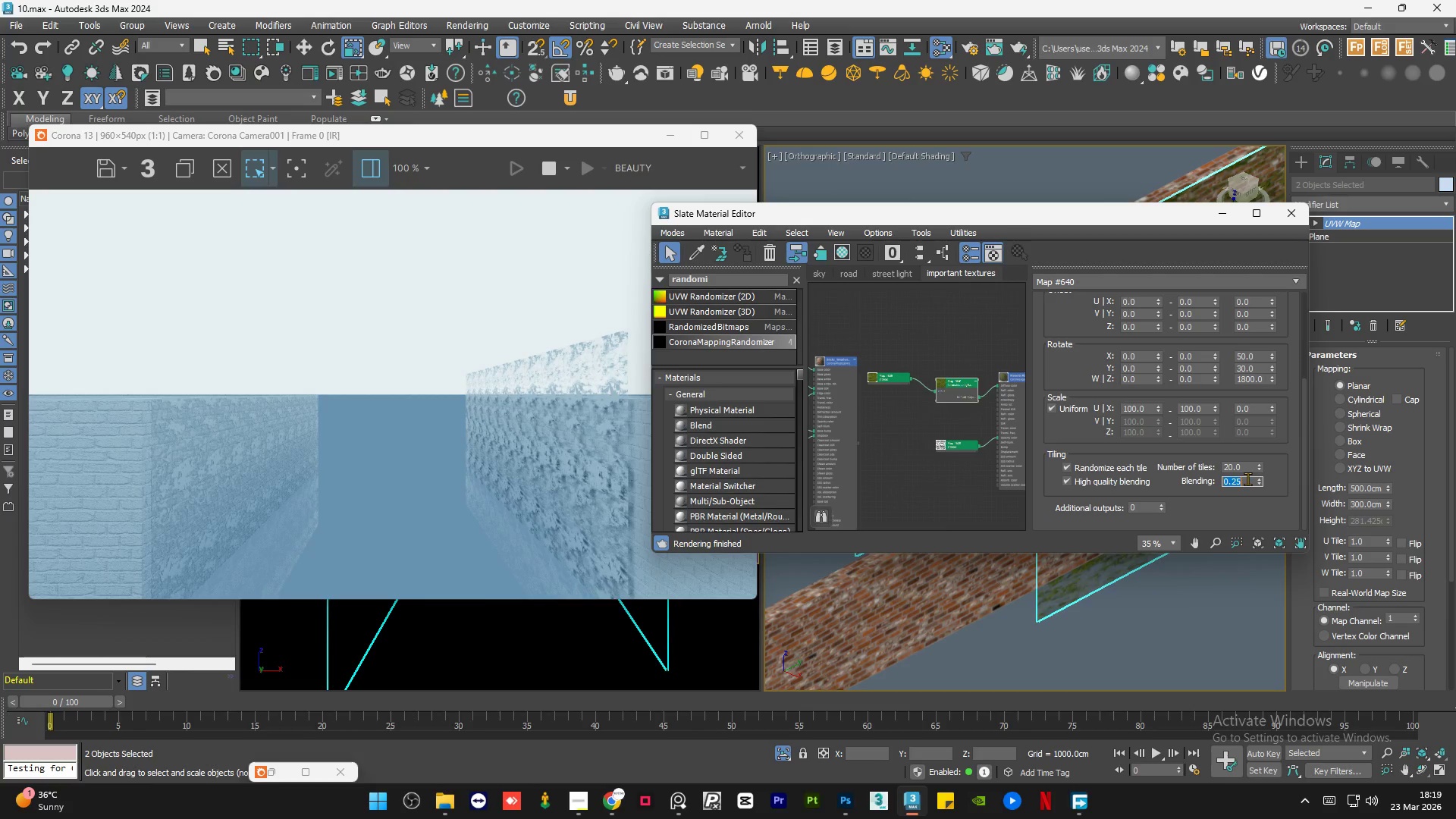 
key(Numpad1)
 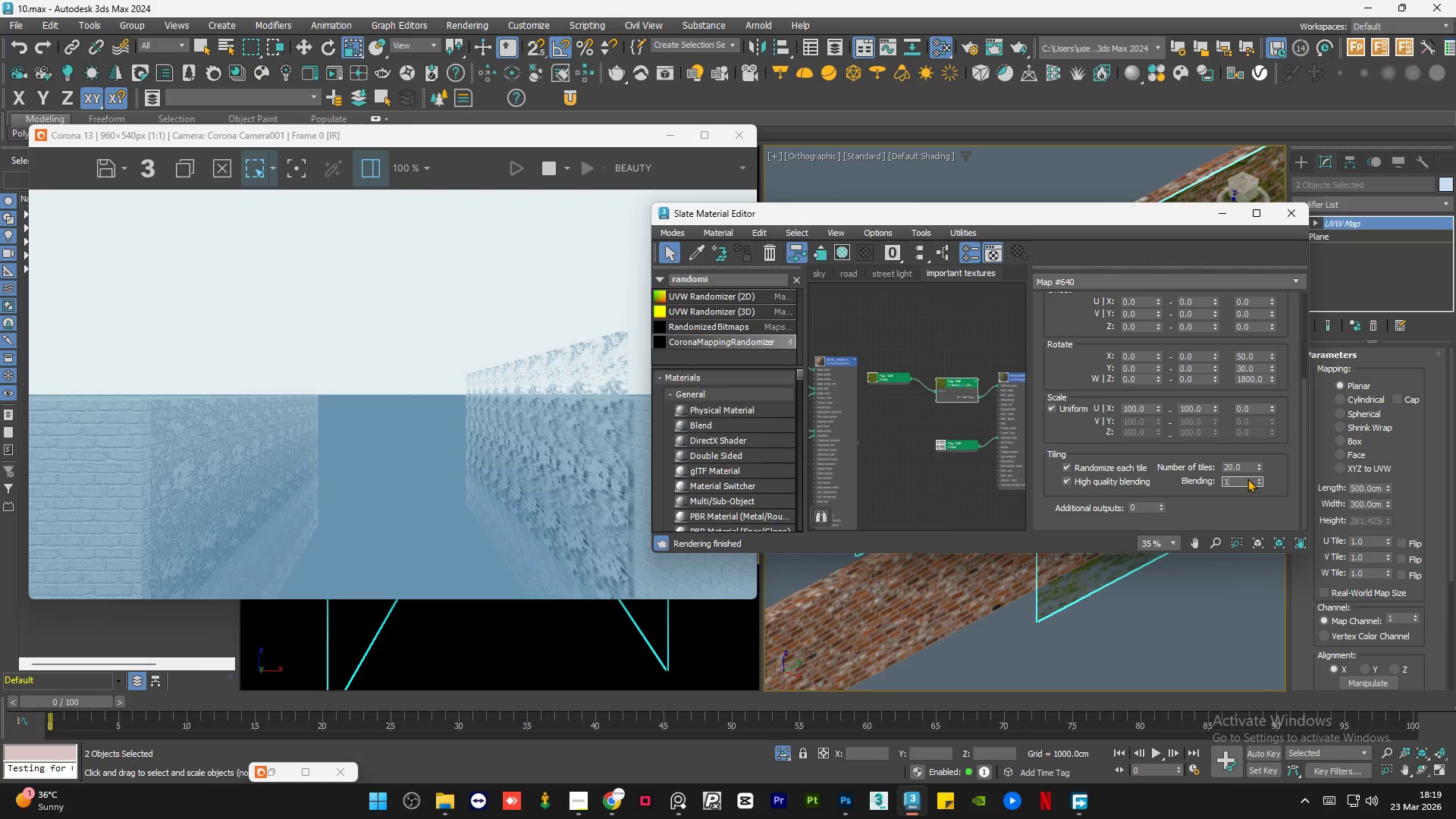 
key(NumpadEnter)
 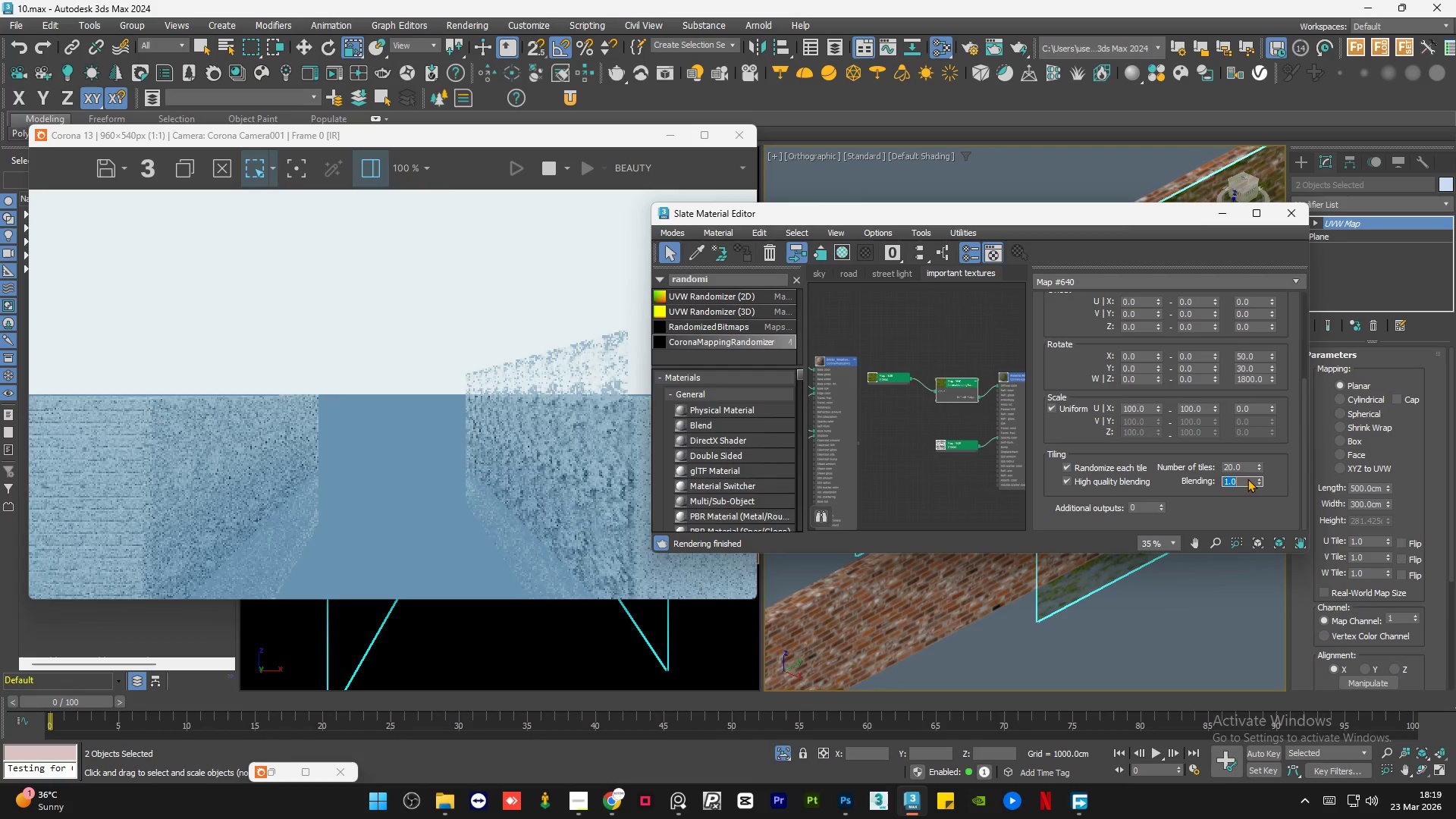 
key(Numpad1)
 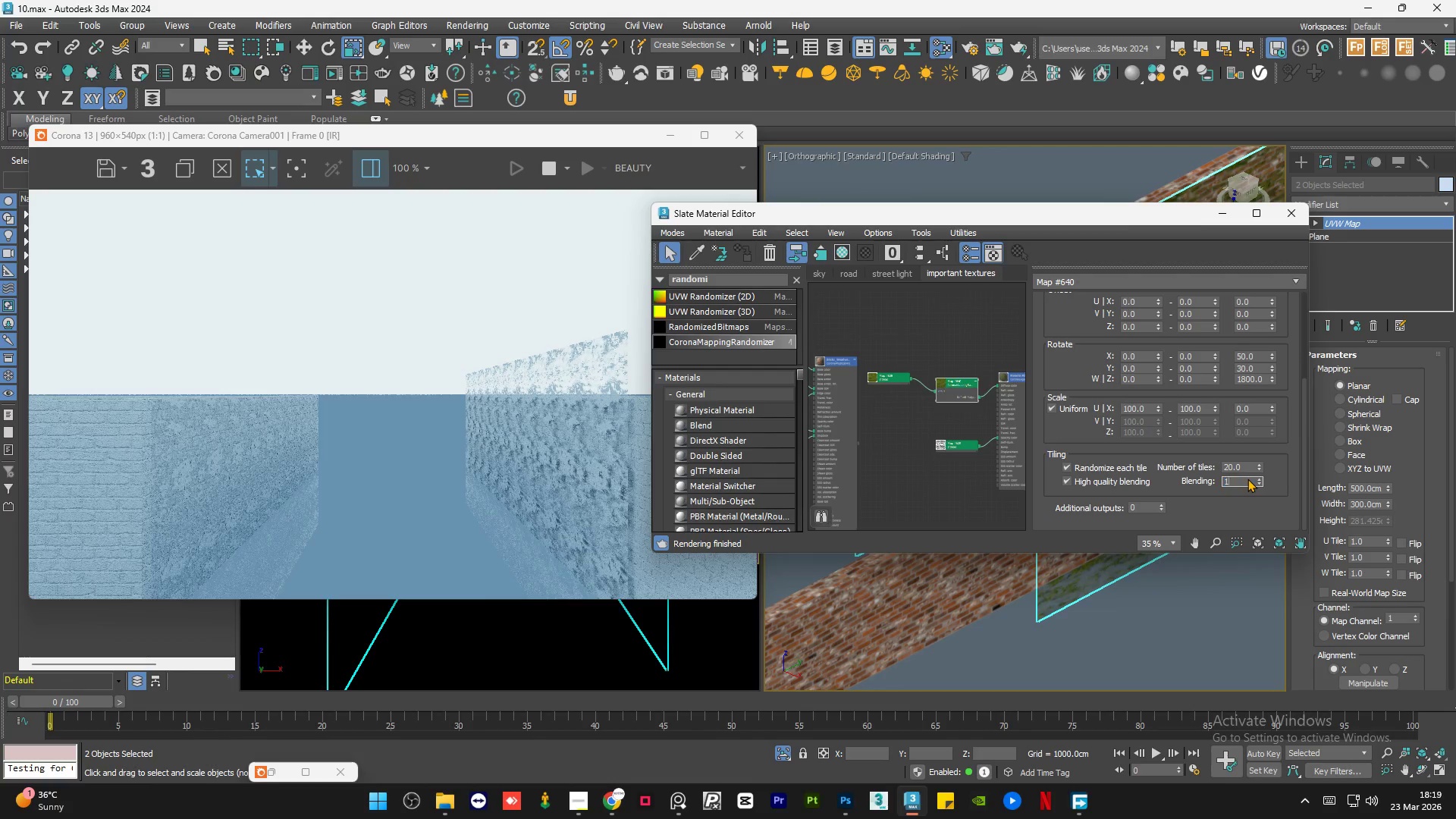 
key(Numpad0)
 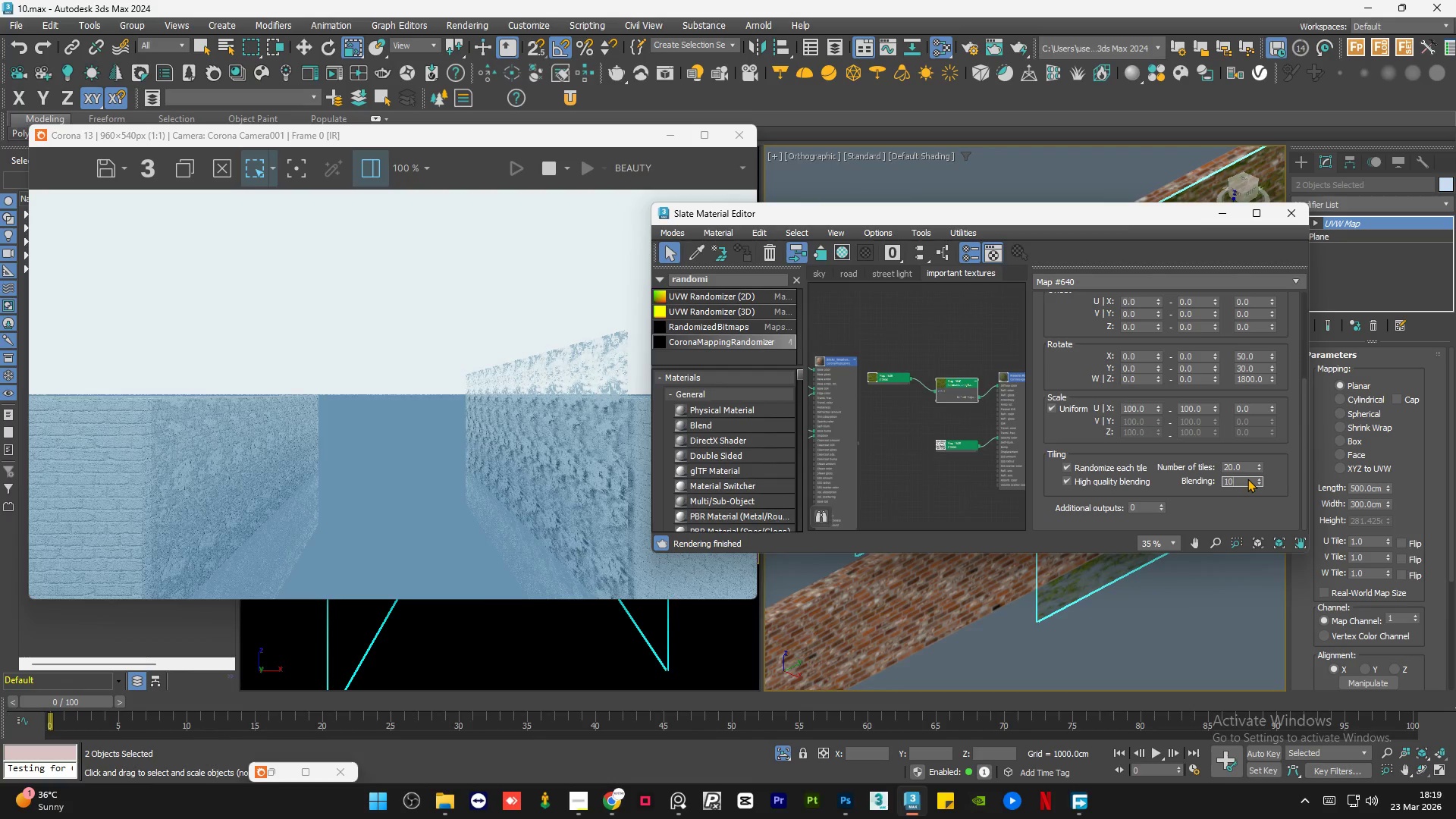 
key(NumpadEnter)
 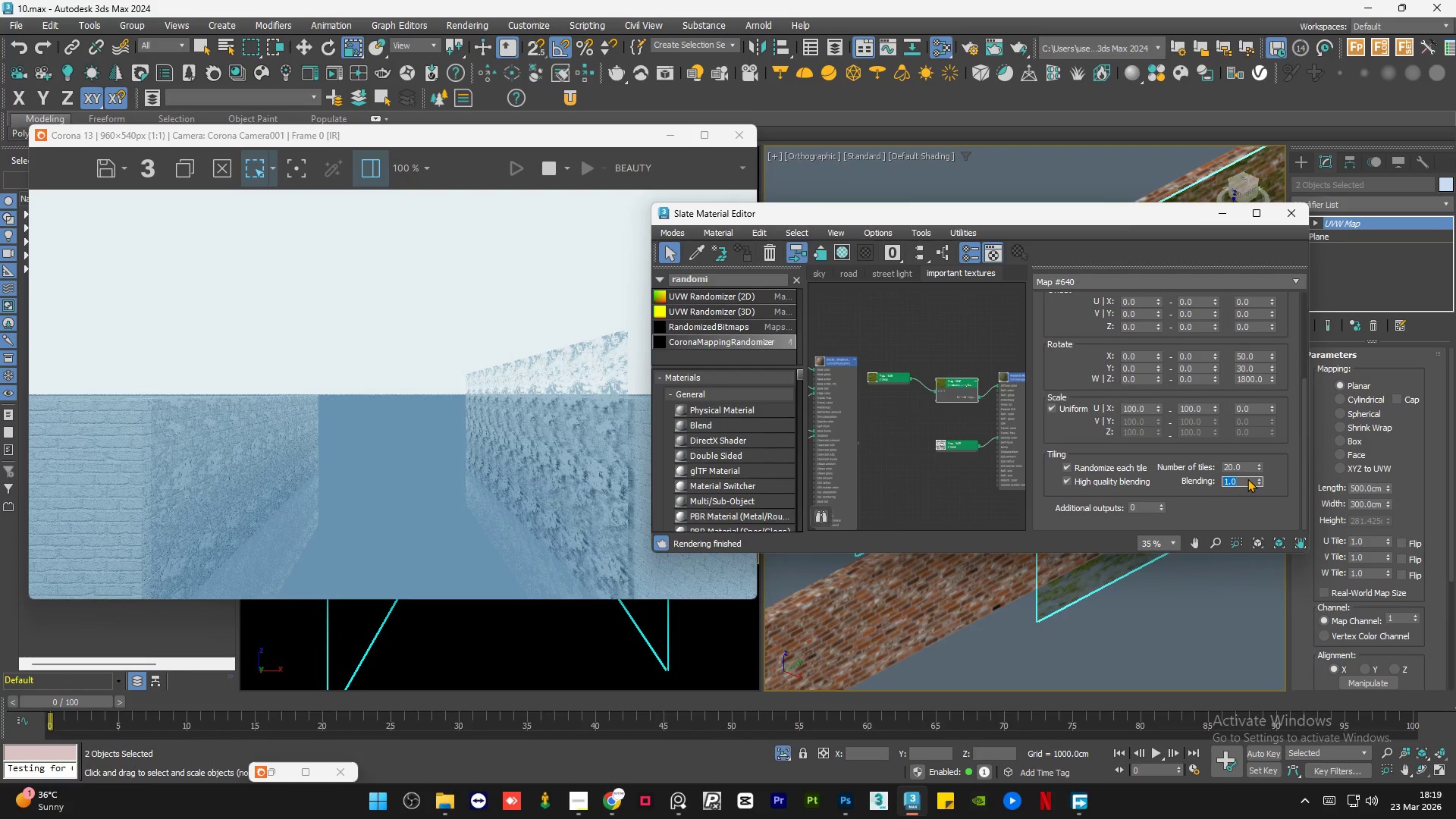 
key(Numpad0)
 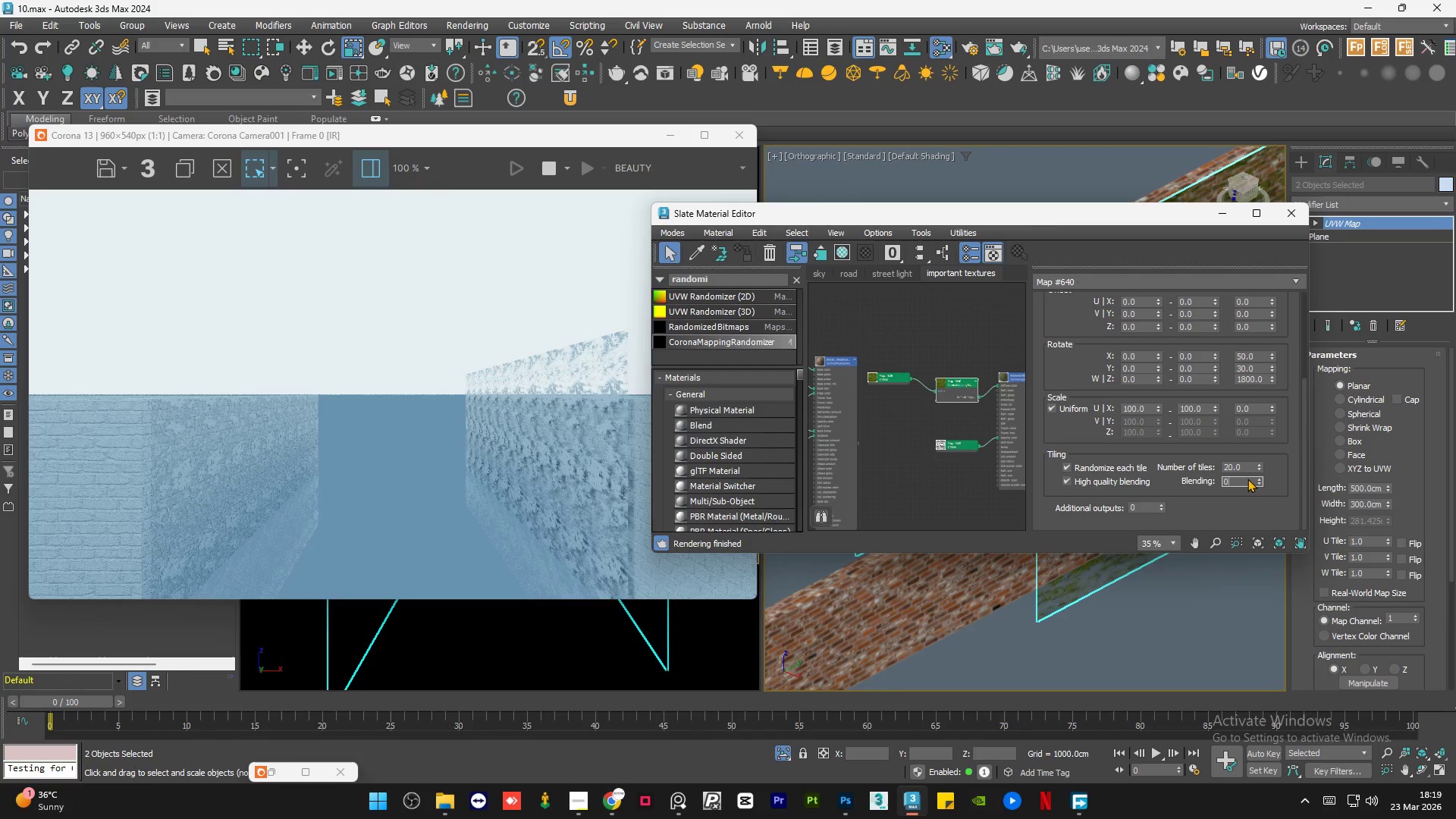 
key(NumpadEnter)
 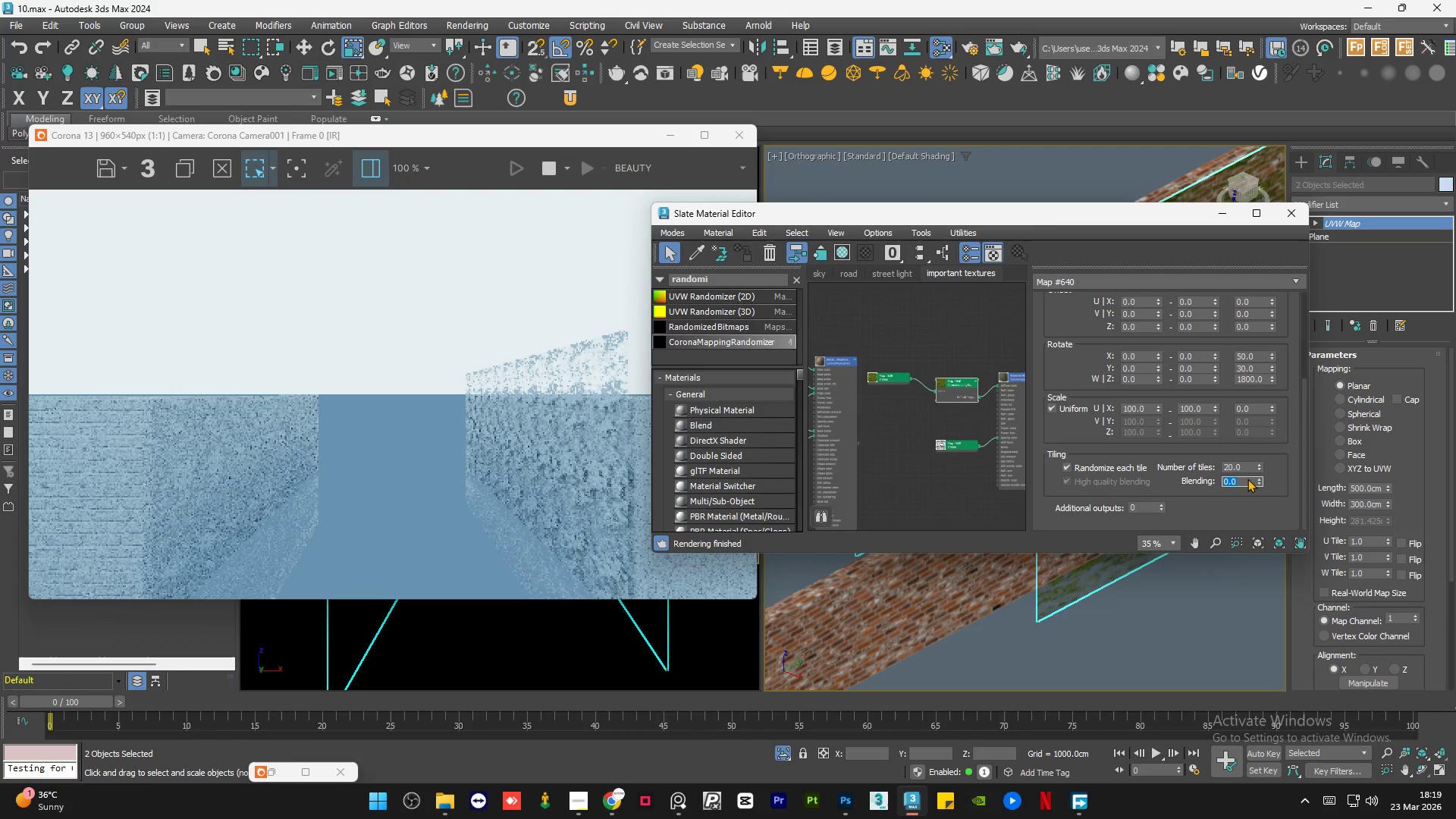 
key(NumpadDecimal)
 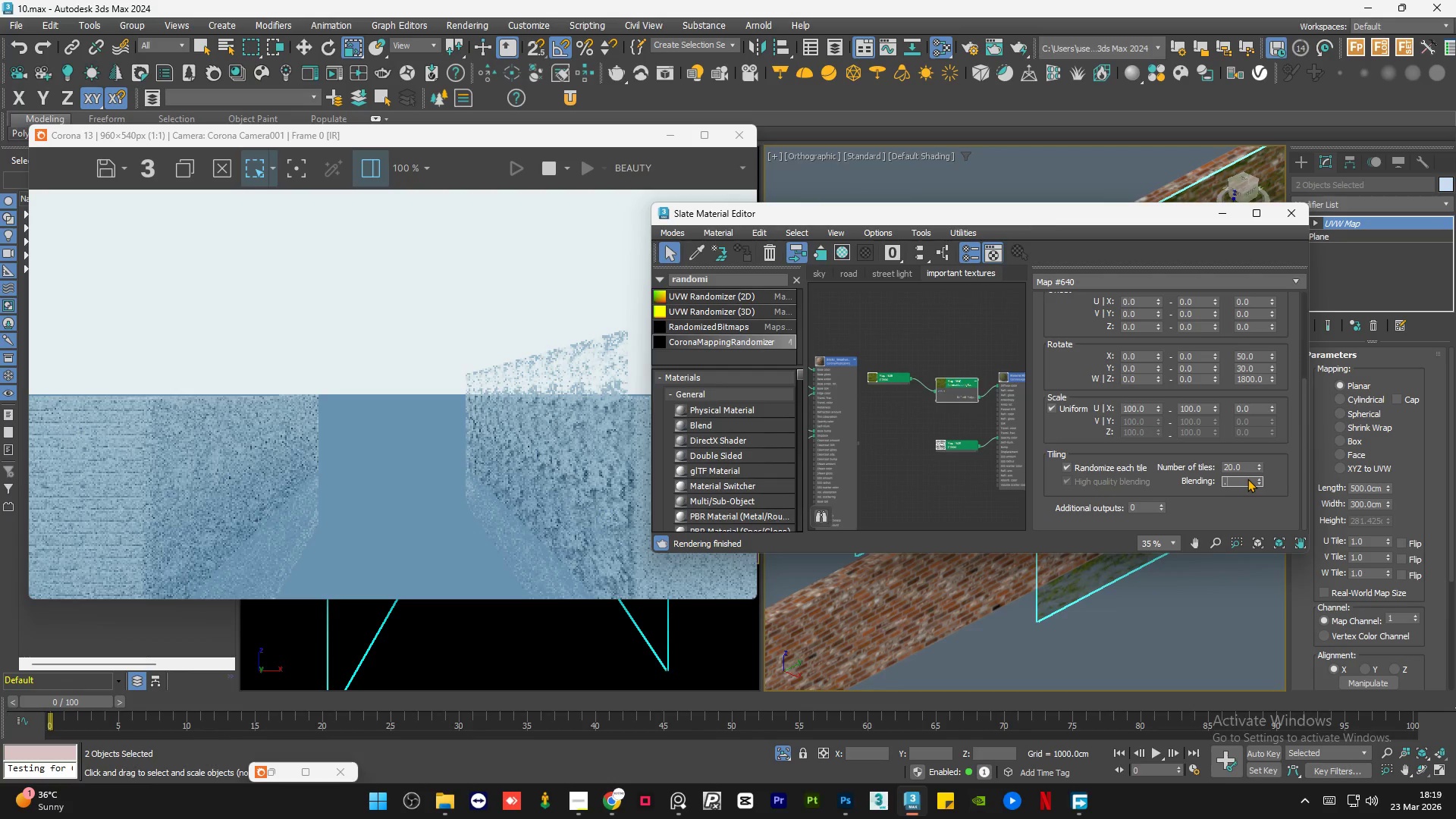 
key(Numpad2)
 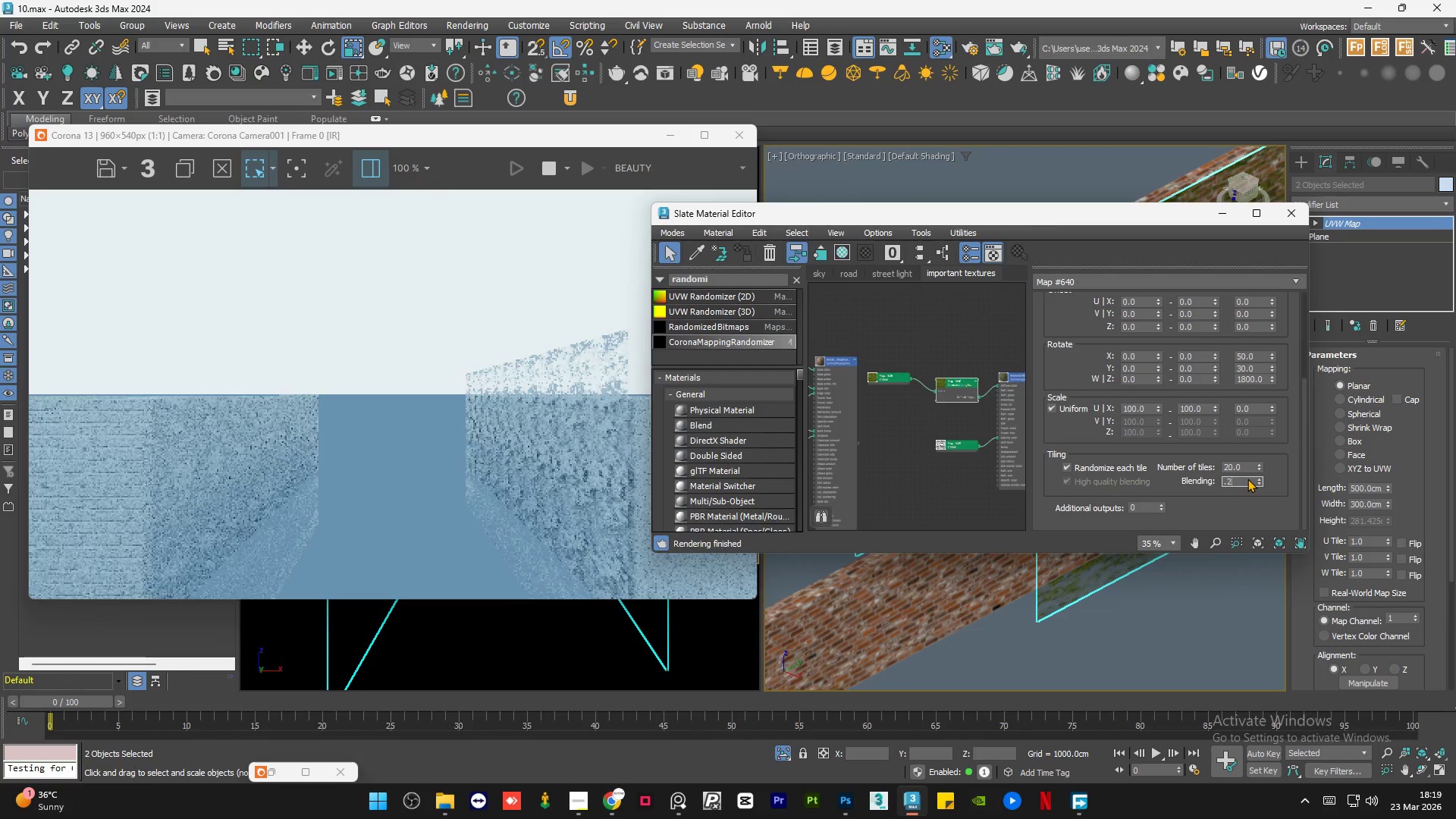 
key(Numpad5)
 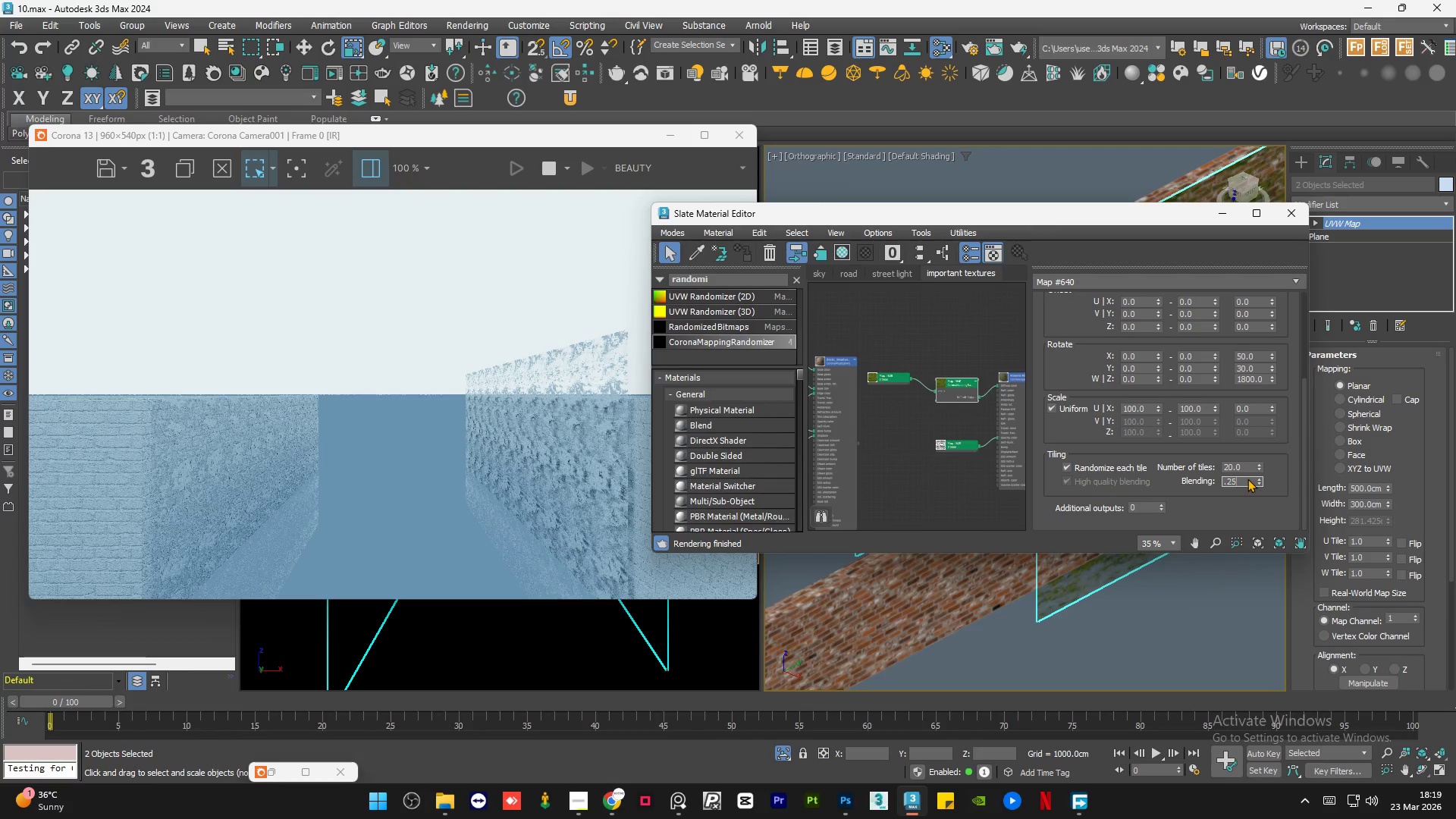 
key(NumpadEnter)
 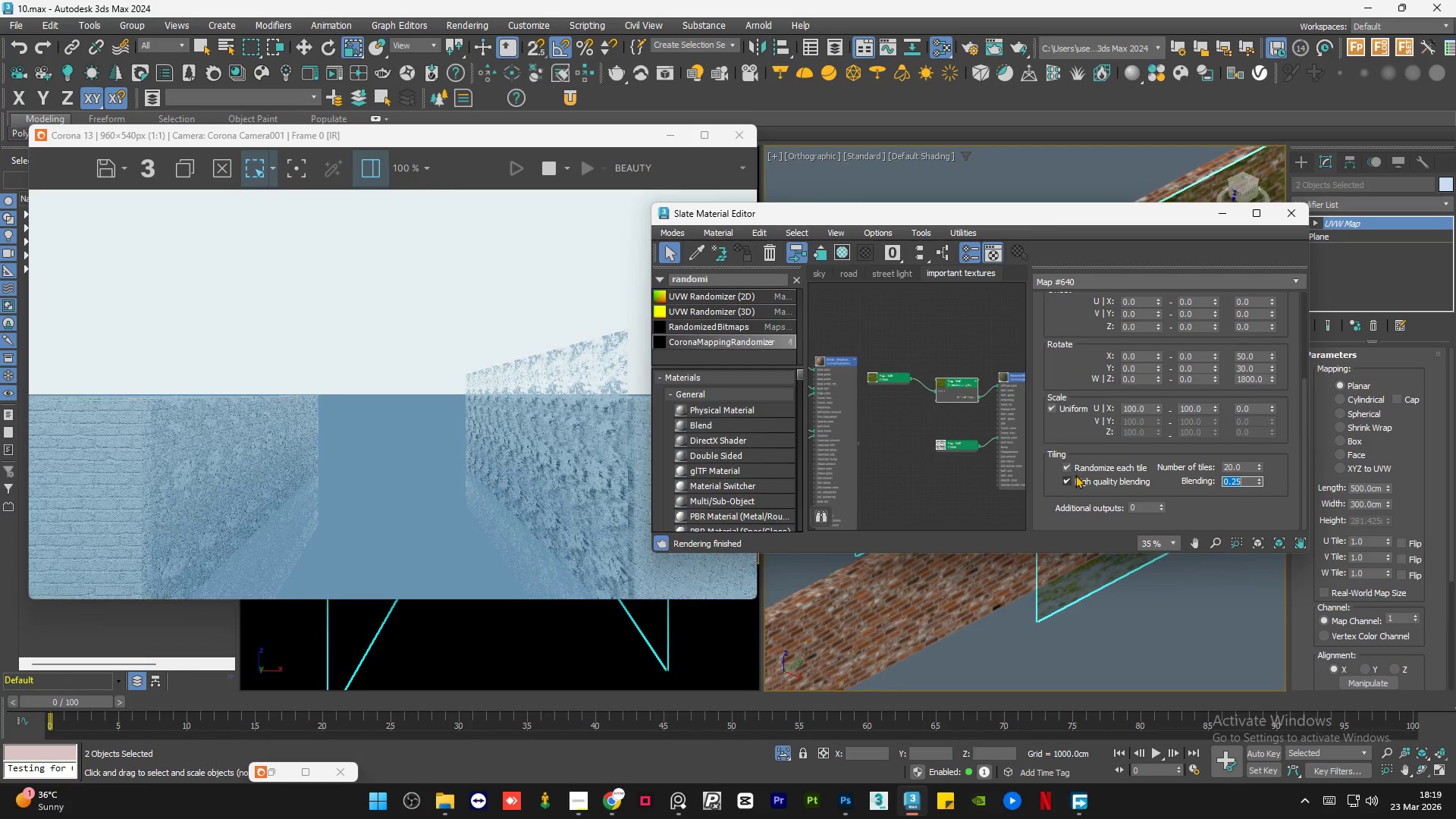 
left_click([1074, 479])
 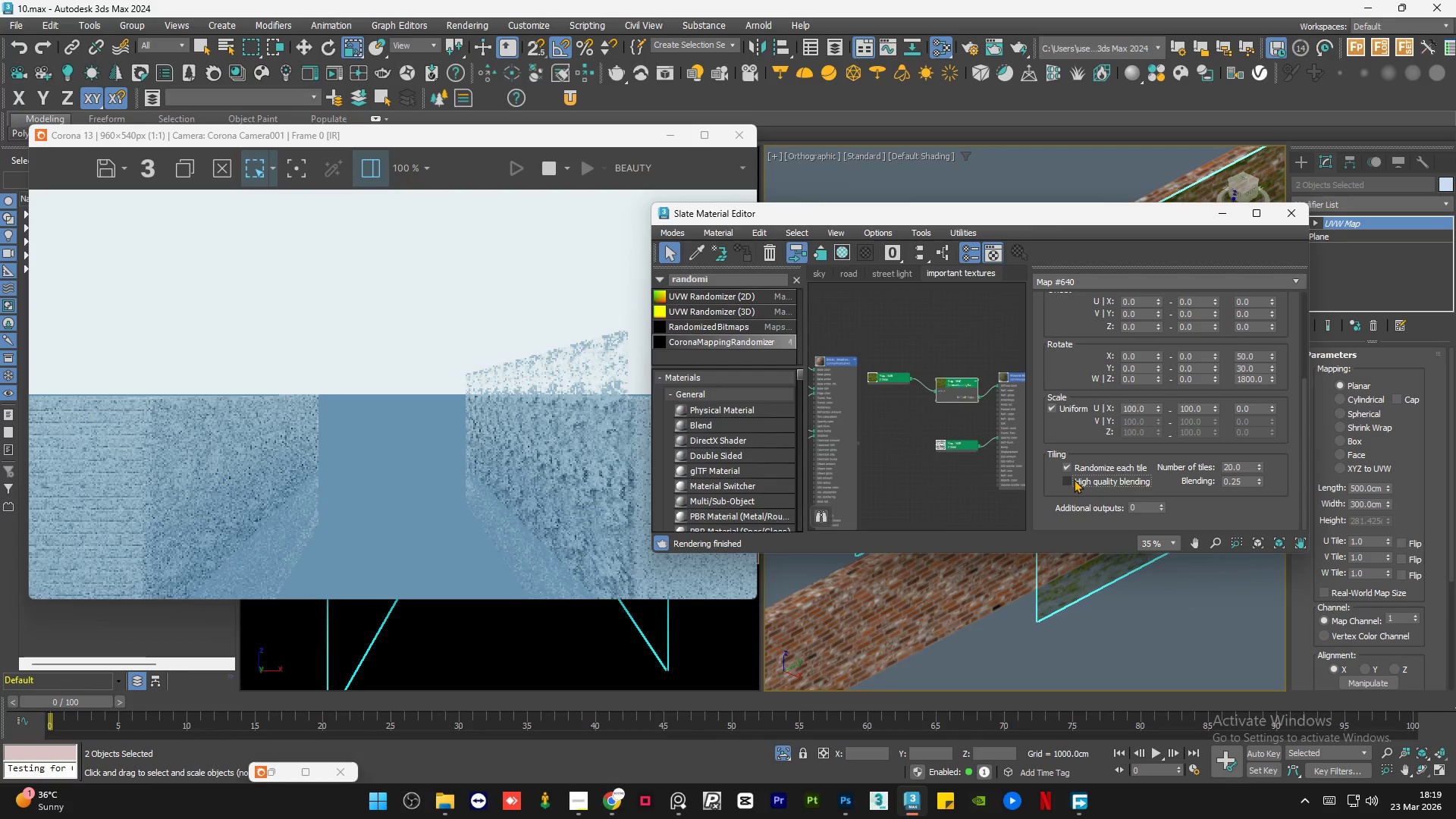 
left_click([1074, 479])
 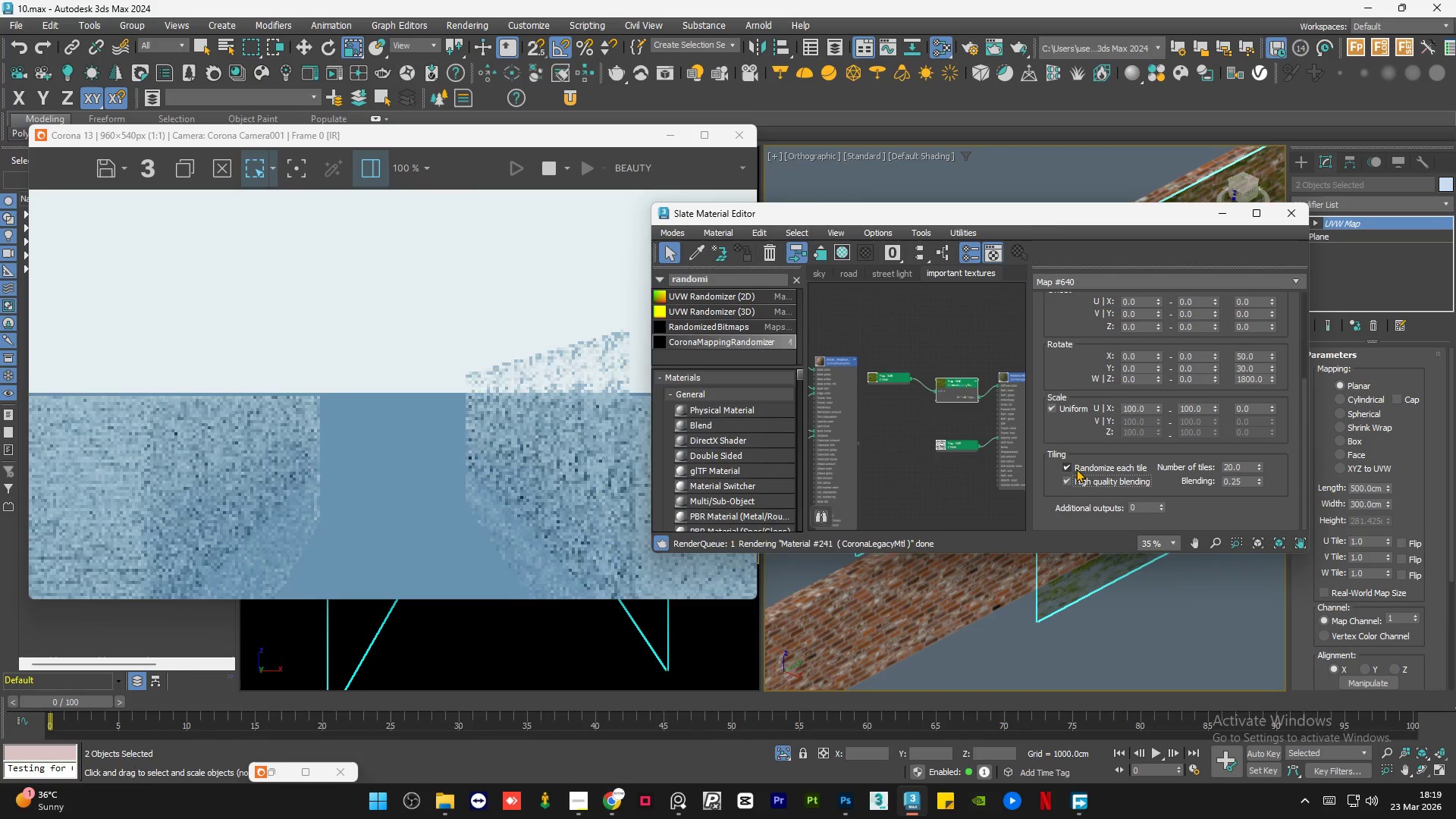 
left_click([1076, 469])
 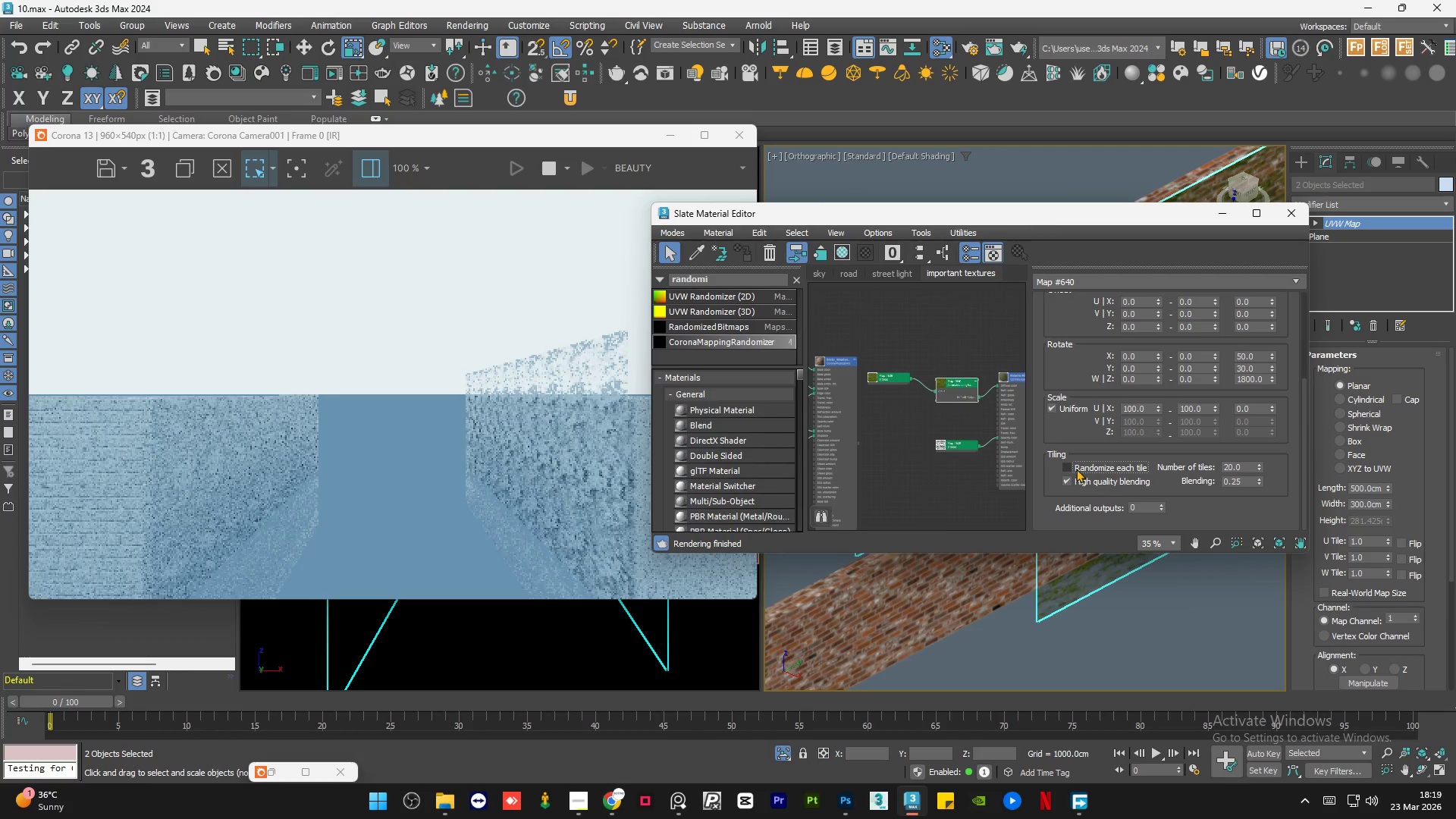 
left_click([1076, 469])
 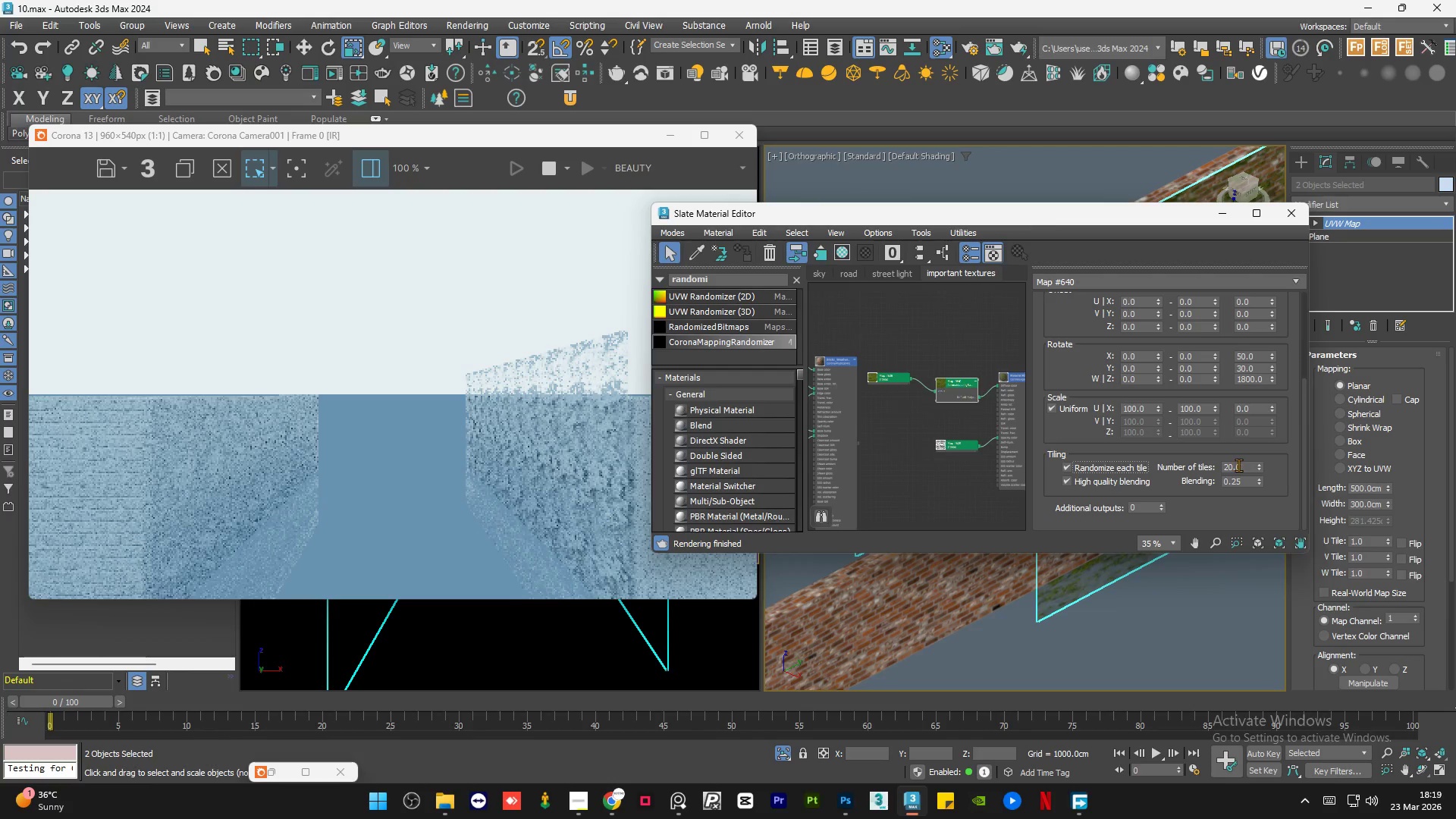 
double_click([1243, 466])
 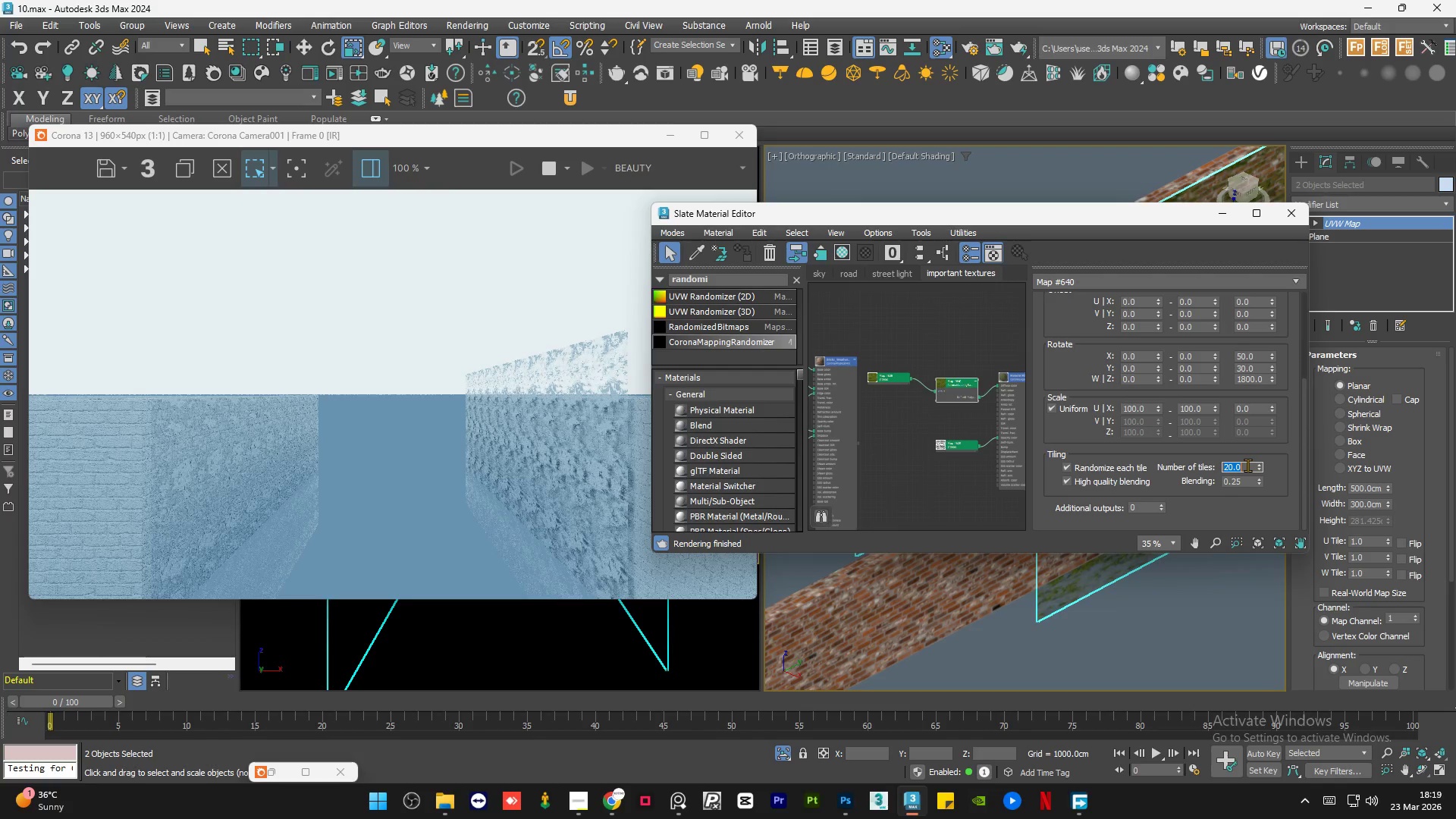 
key(Numpad1)
 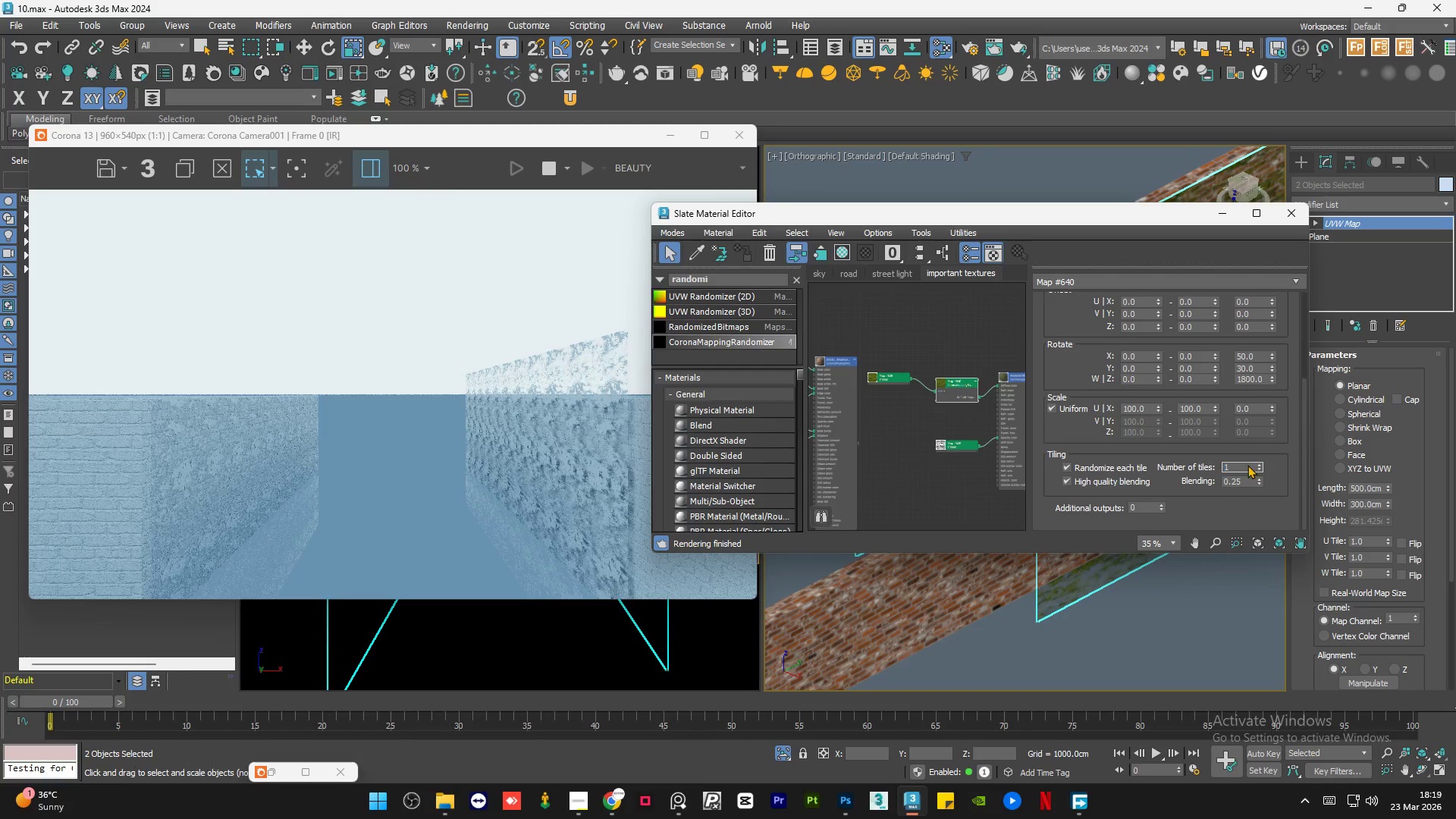 
key(NumpadEnter)
 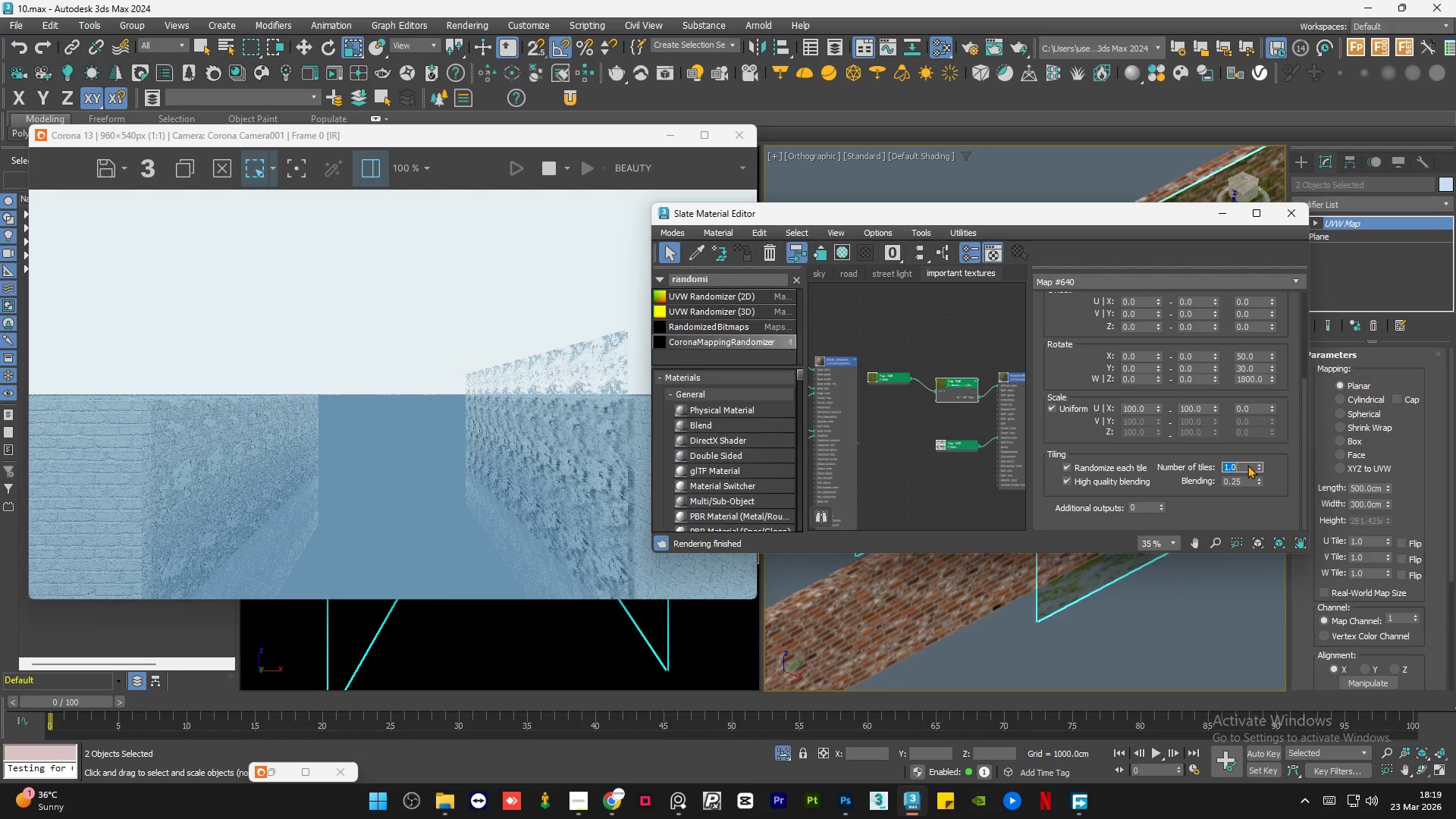 
key(Numpad0)
 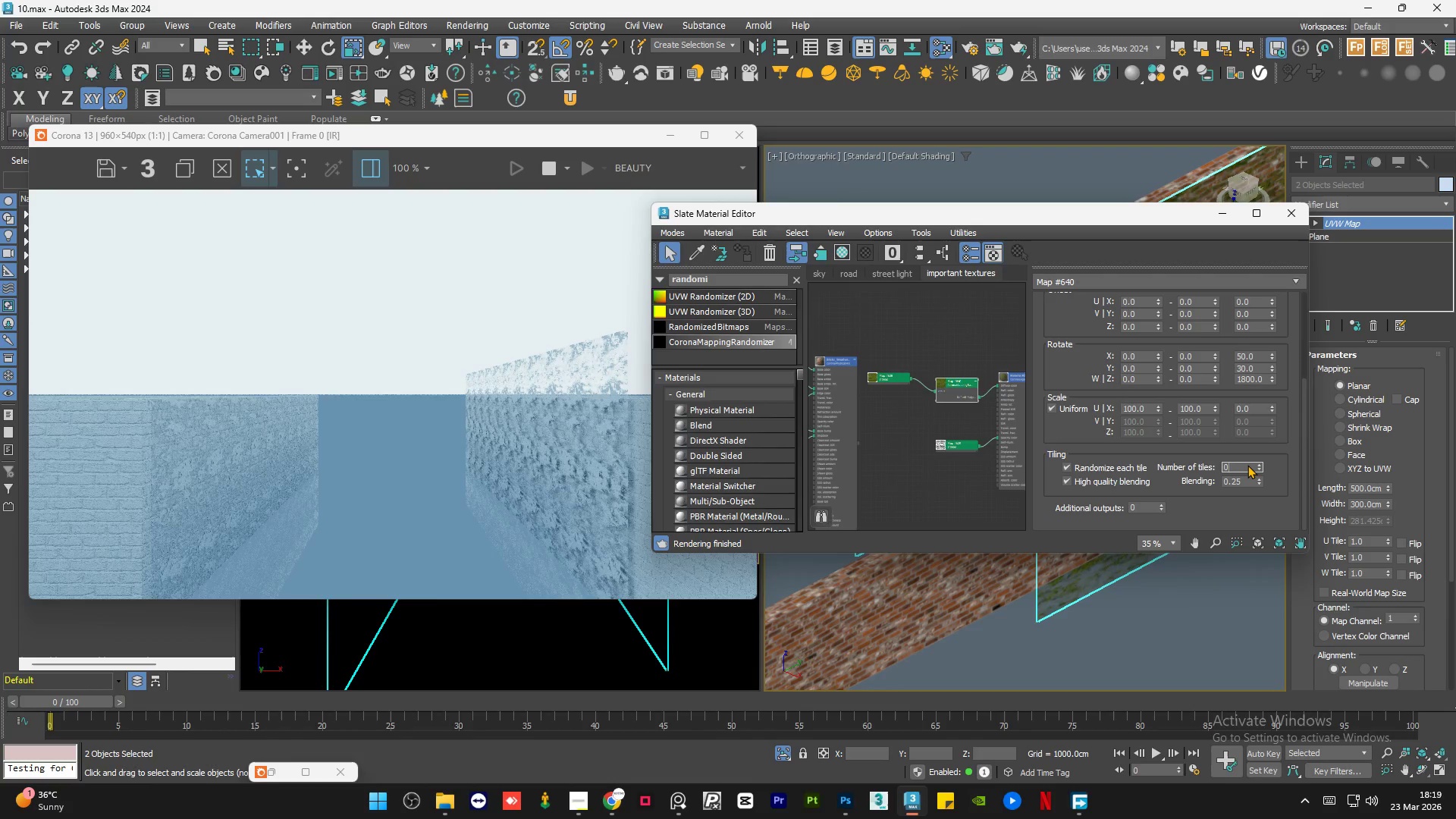 
key(NumpadEnter)
 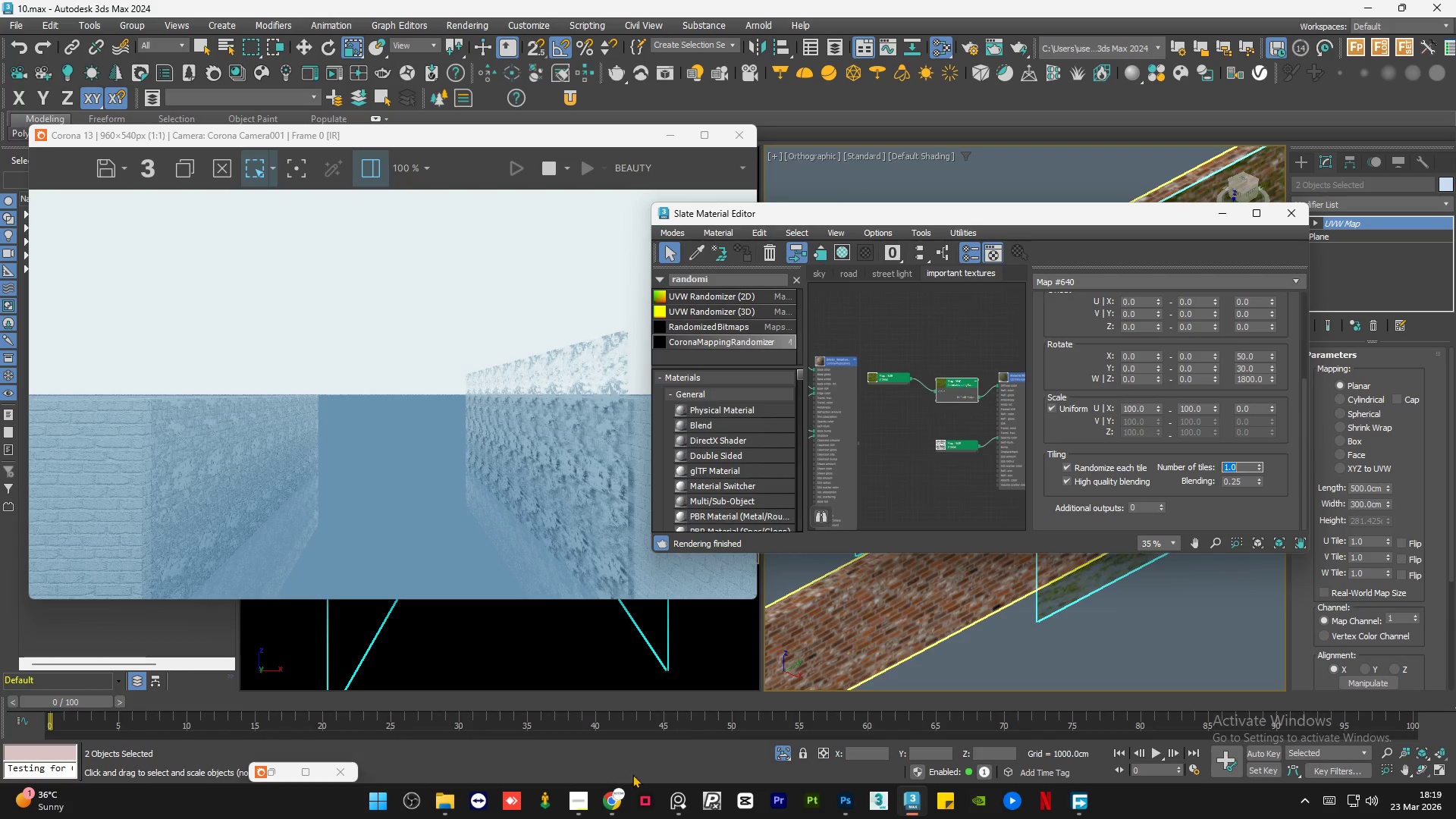 
mouse_move([639, 780])
 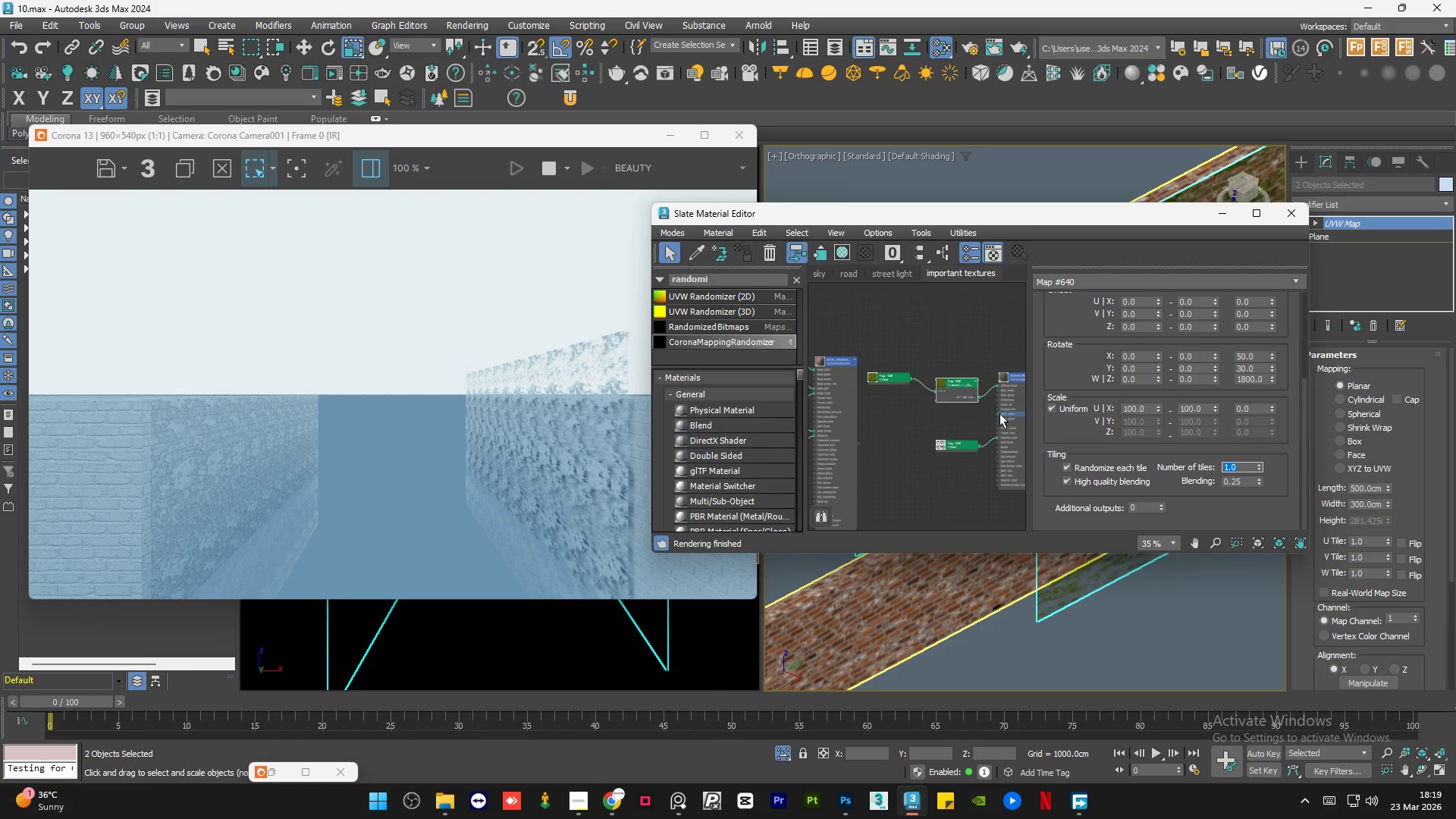 
scroll: coordinate [998, 442], scroll_direction: up, amount: 3.0
 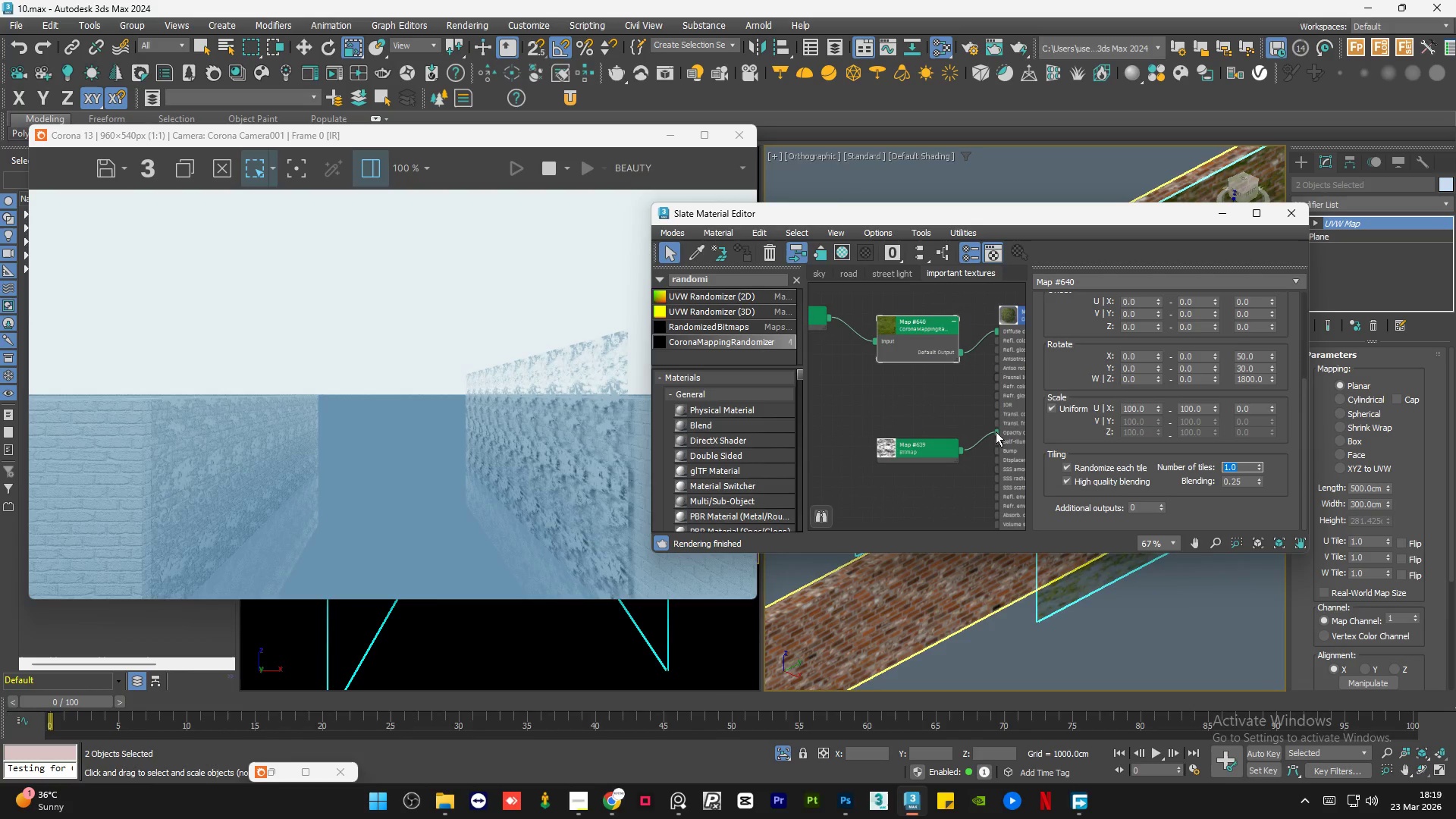 
left_click_drag(start_coordinate=[996, 431], to_coordinate=[985, 437])
 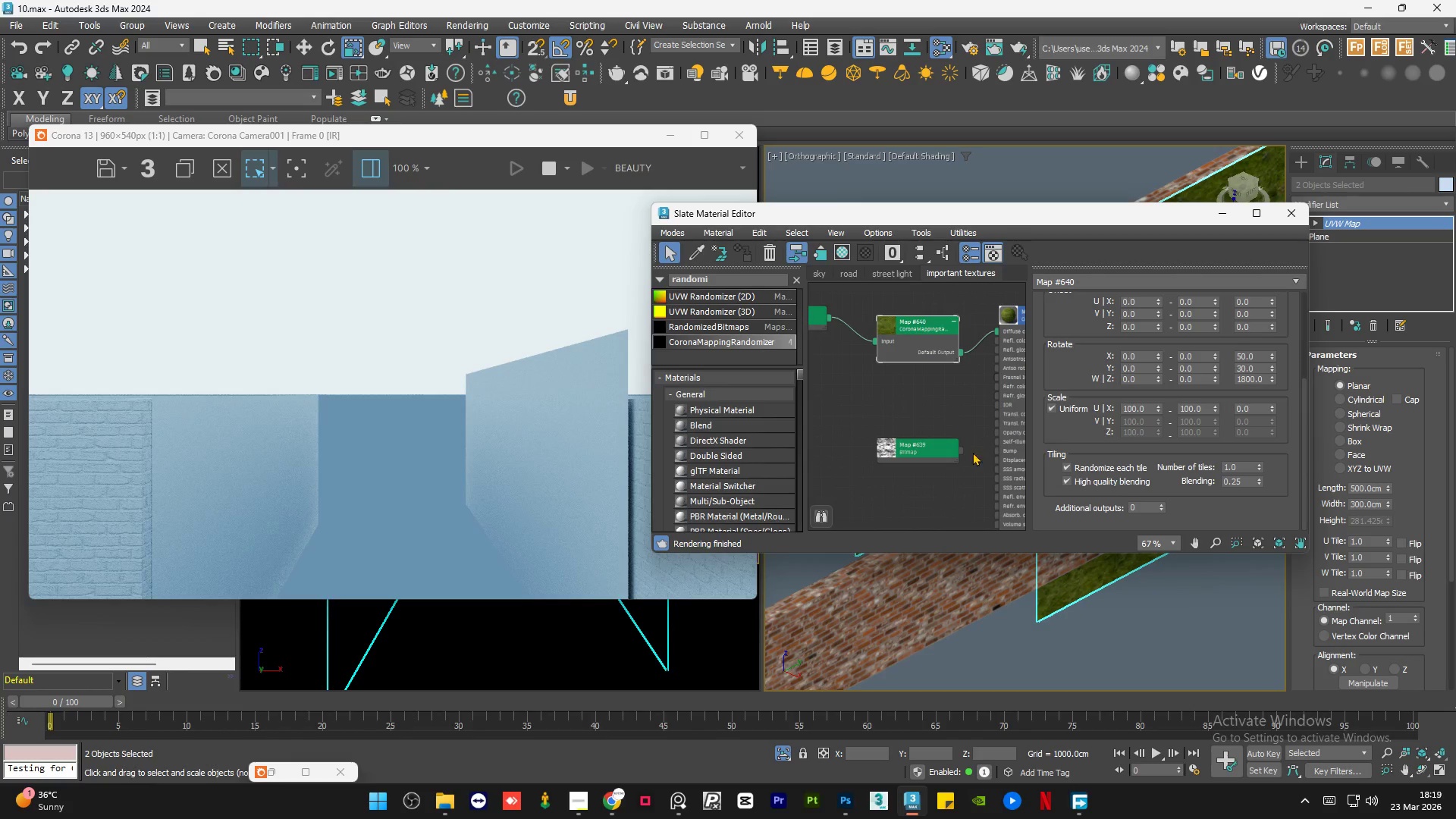 
left_click_drag(start_coordinate=[960, 452], to_coordinate=[998, 331])
 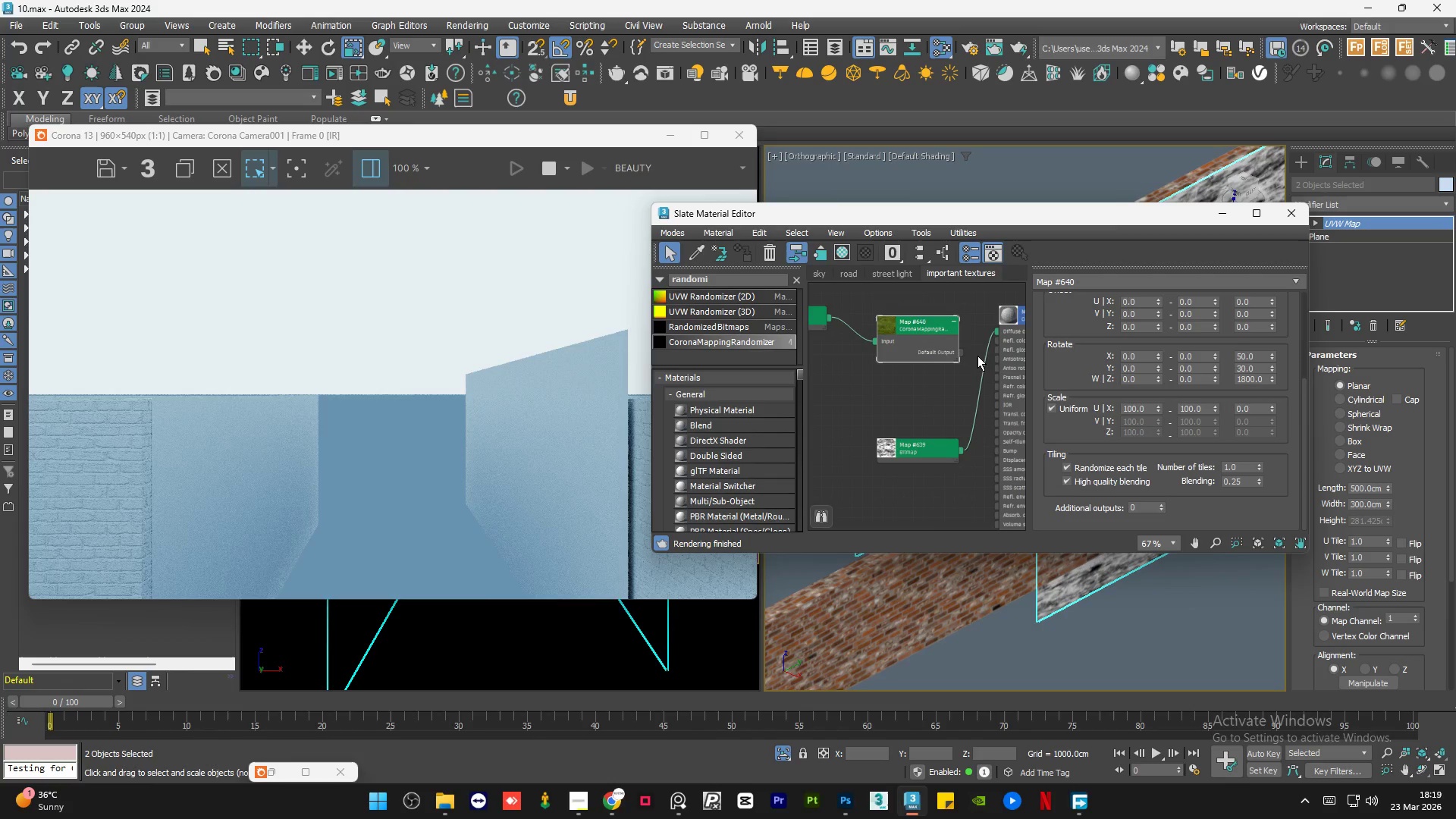 
scroll: coordinate [957, 378], scroll_direction: down, amount: 1.0
 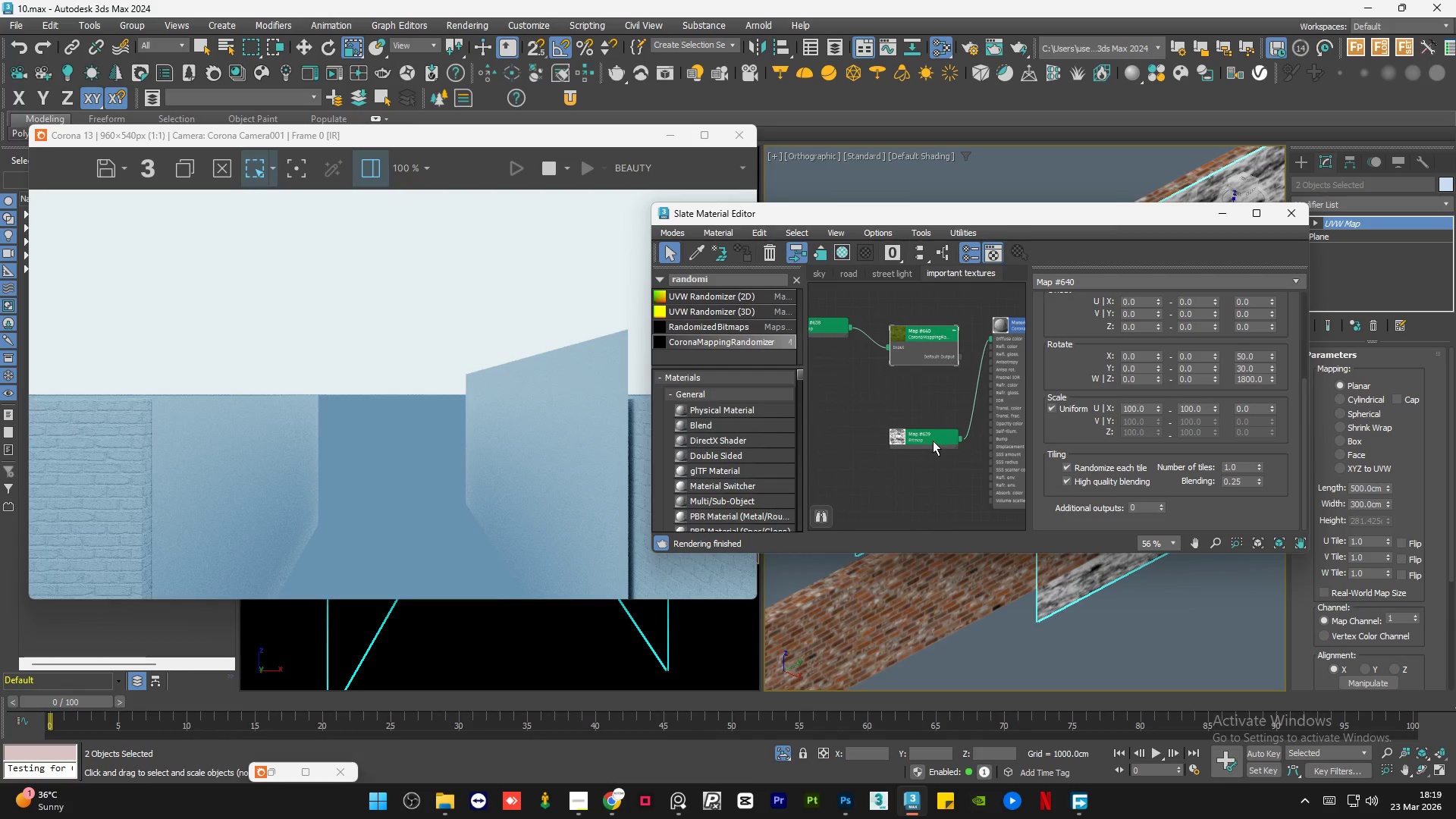 
left_click_drag(start_coordinate=[934, 440], to_coordinate=[864, 400])
 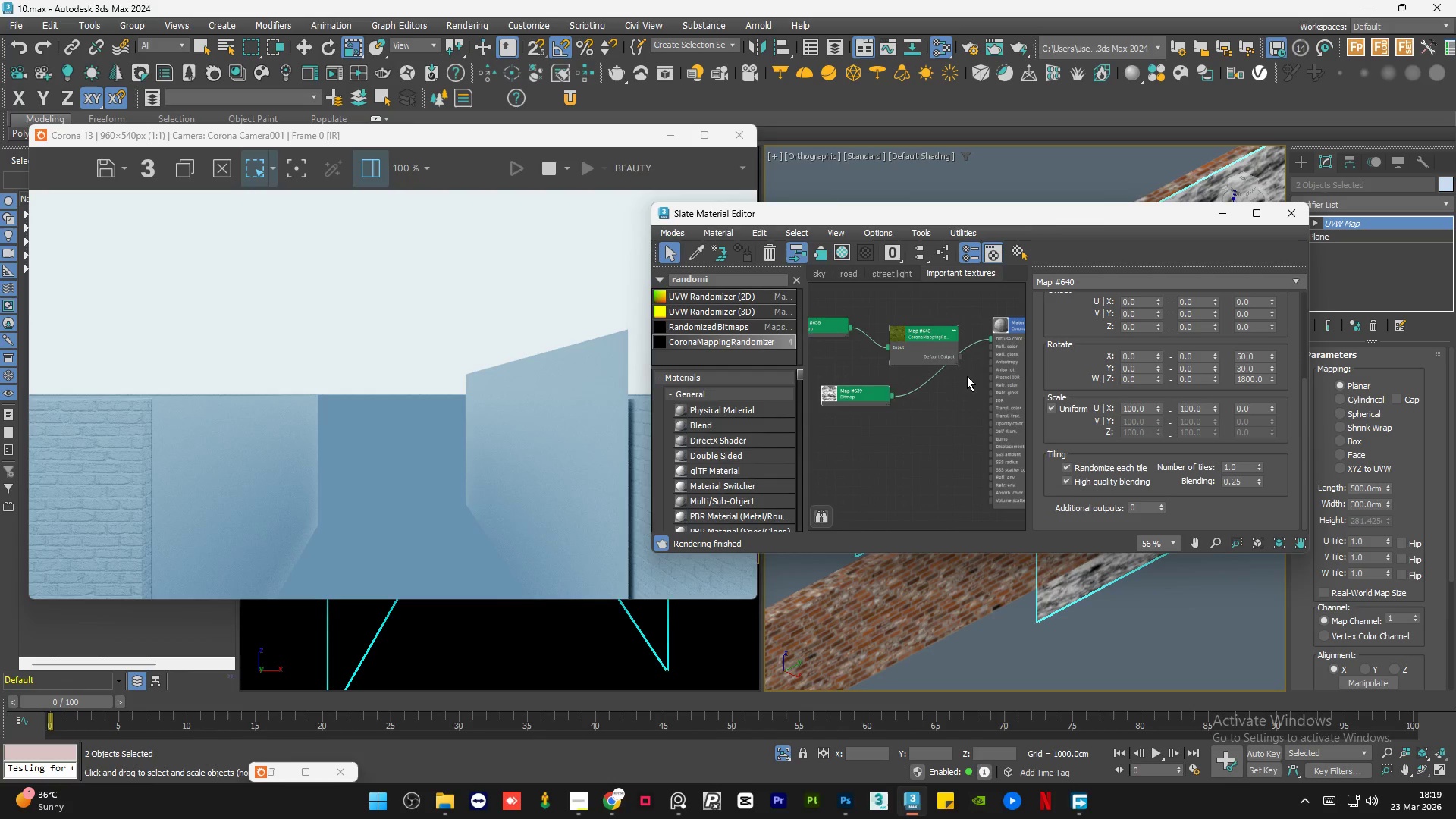 
scroll: coordinate [967, 376], scroll_direction: down, amount: 2.0
 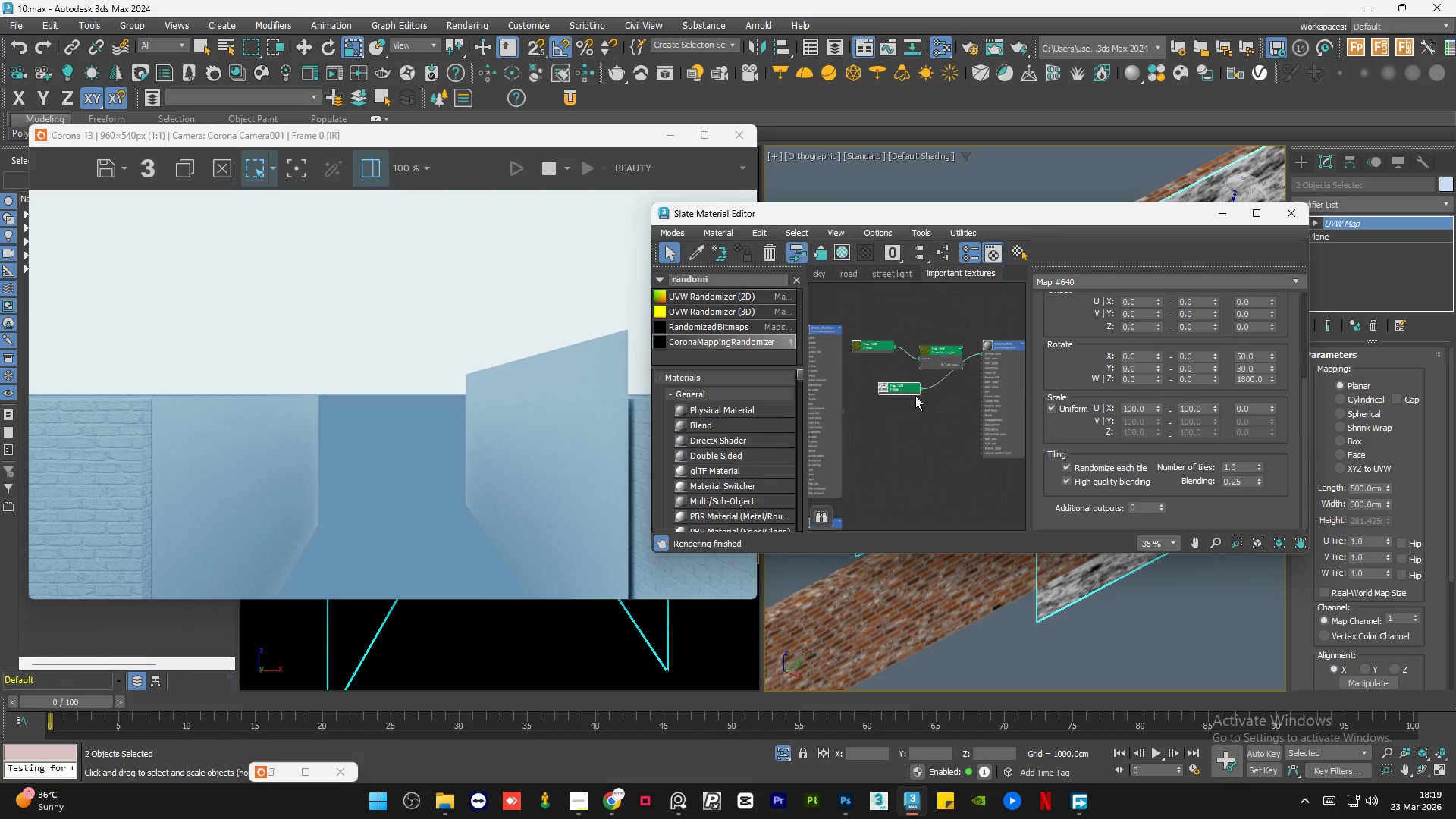 
left_click_drag(start_coordinate=[908, 394], to_coordinate=[893, 387])
 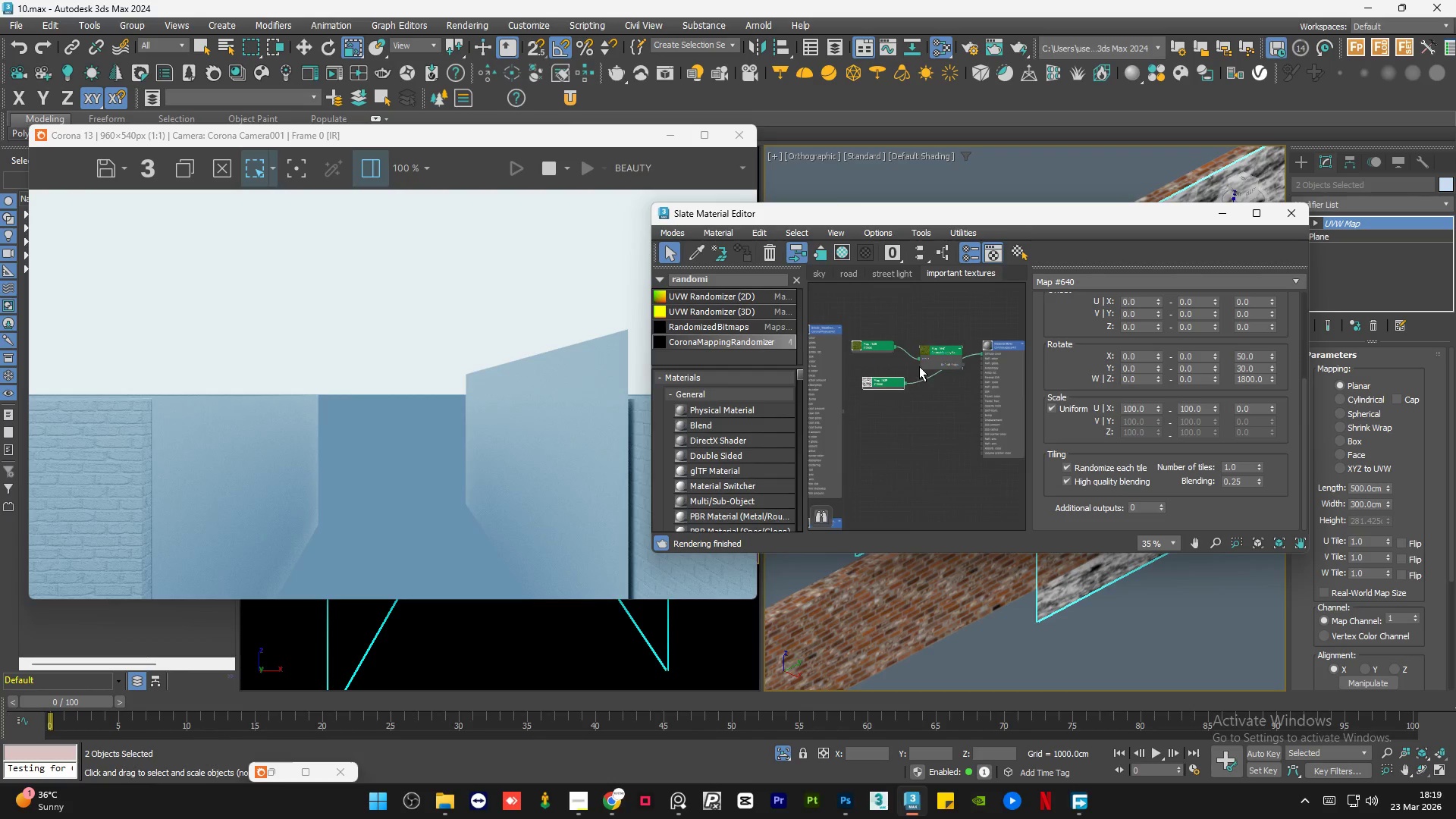 
scroll: coordinate [919, 359], scroll_direction: up, amount: 4.0
 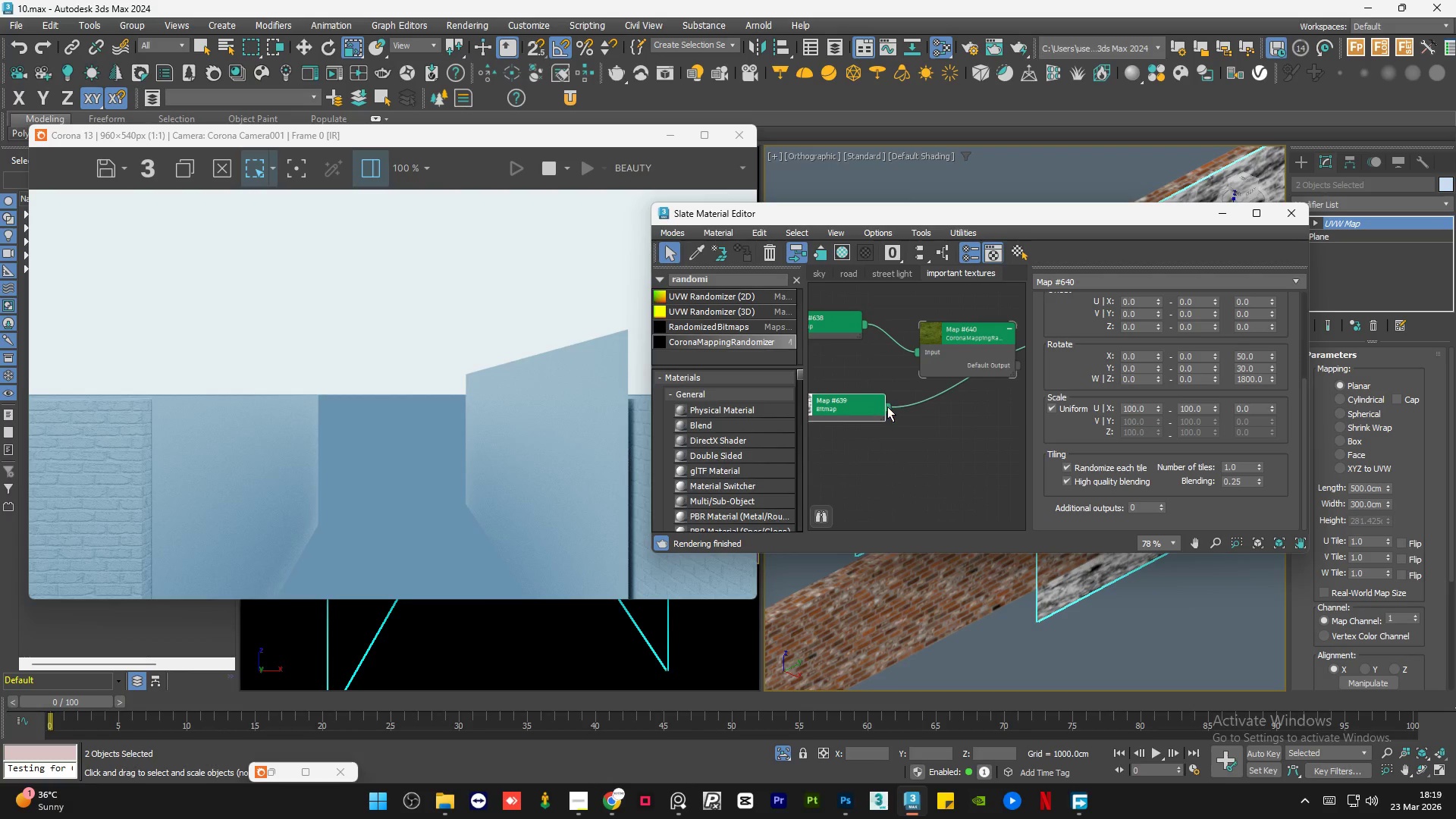 
left_click_drag(start_coordinate=[887, 406], to_coordinate=[919, 352])
 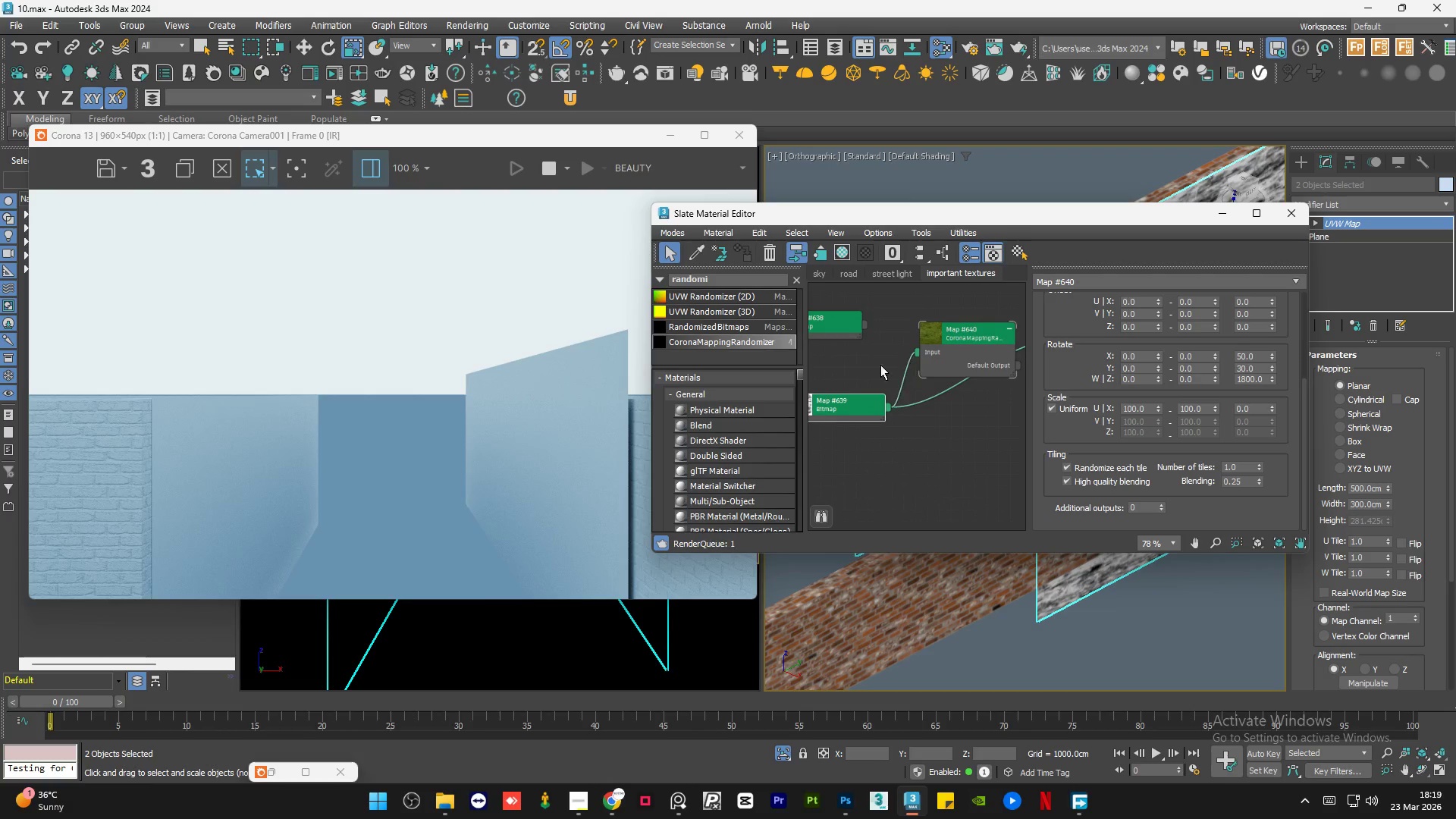 
scroll: coordinate [984, 385], scroll_direction: none, amount: 0.0
 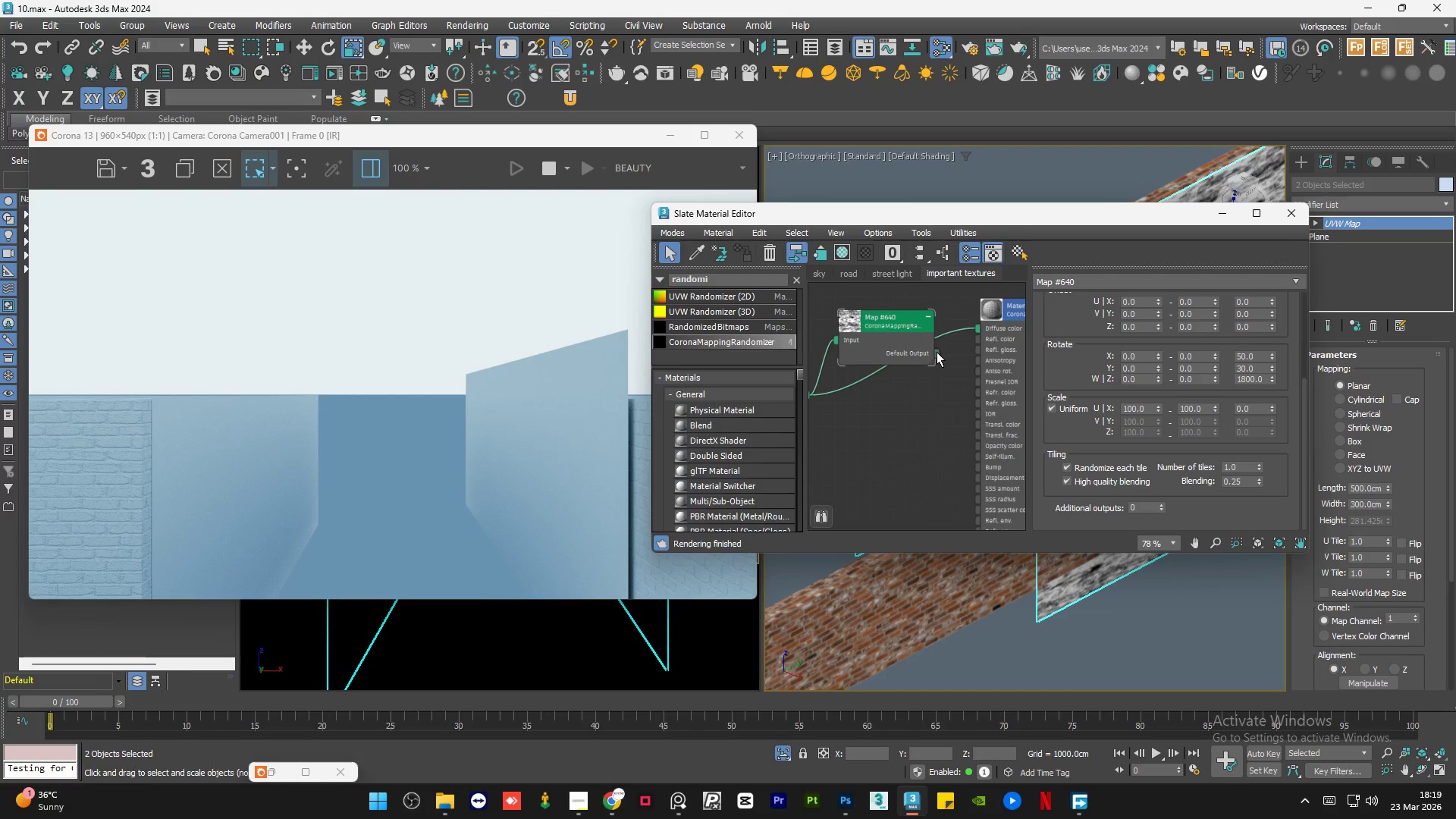 
left_click_drag(start_coordinate=[937, 352], to_coordinate=[977, 444])
 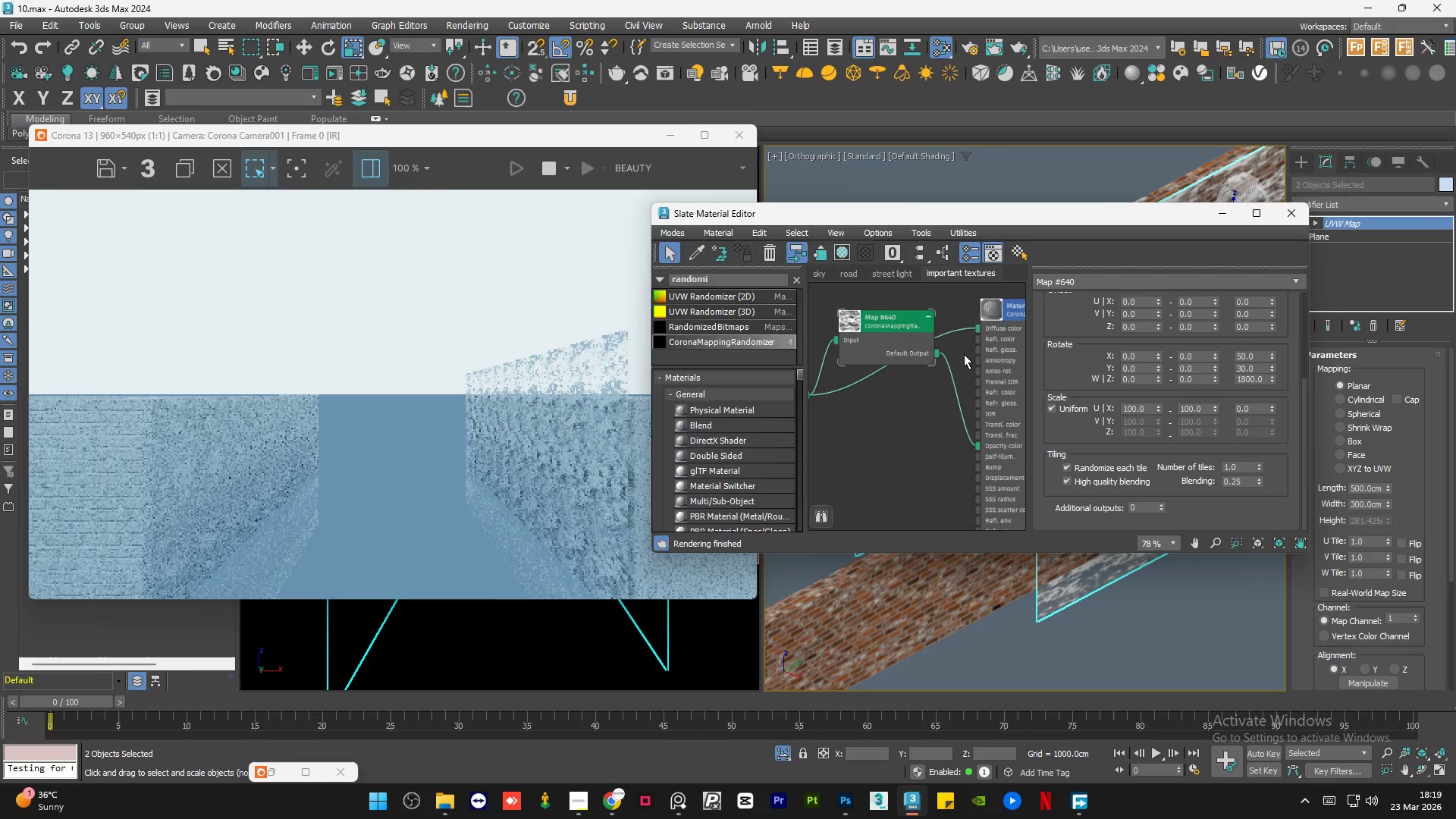 
scroll: coordinate [964, 354], scroll_direction: down, amount: 2.0
 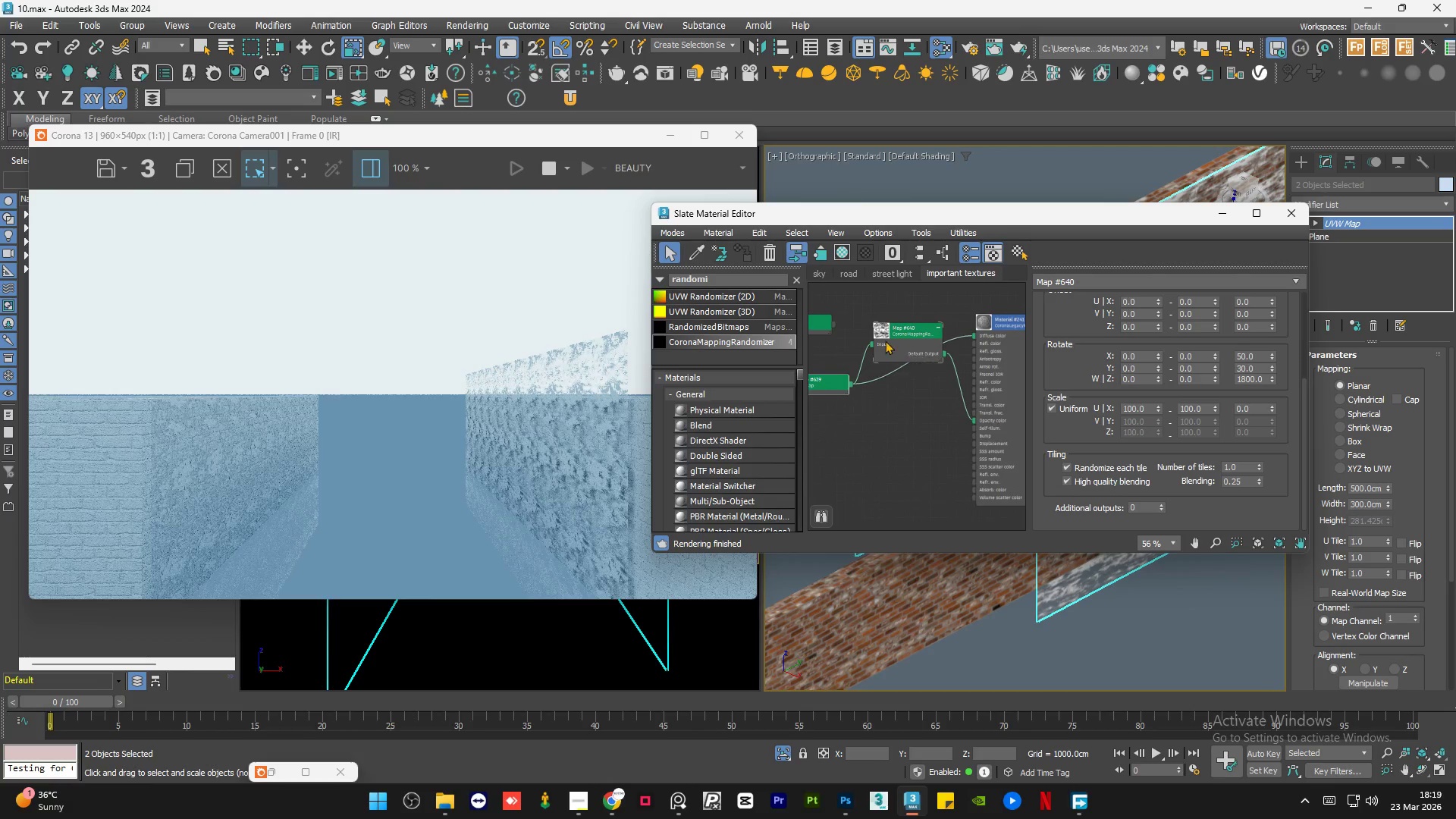 
scroll: coordinate [883, 340], scroll_direction: up, amount: 2.0
 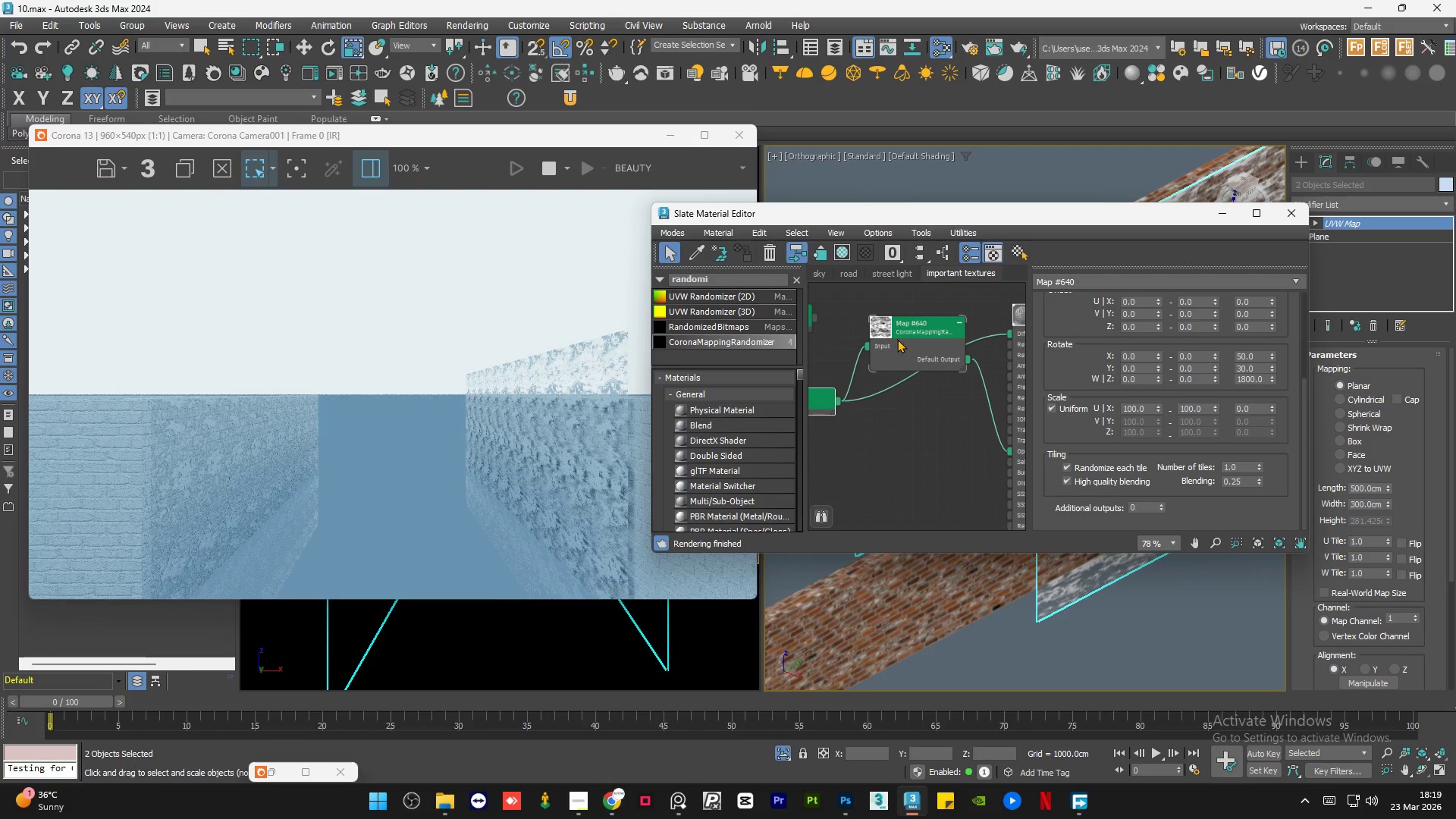 
double_click([897, 339])
 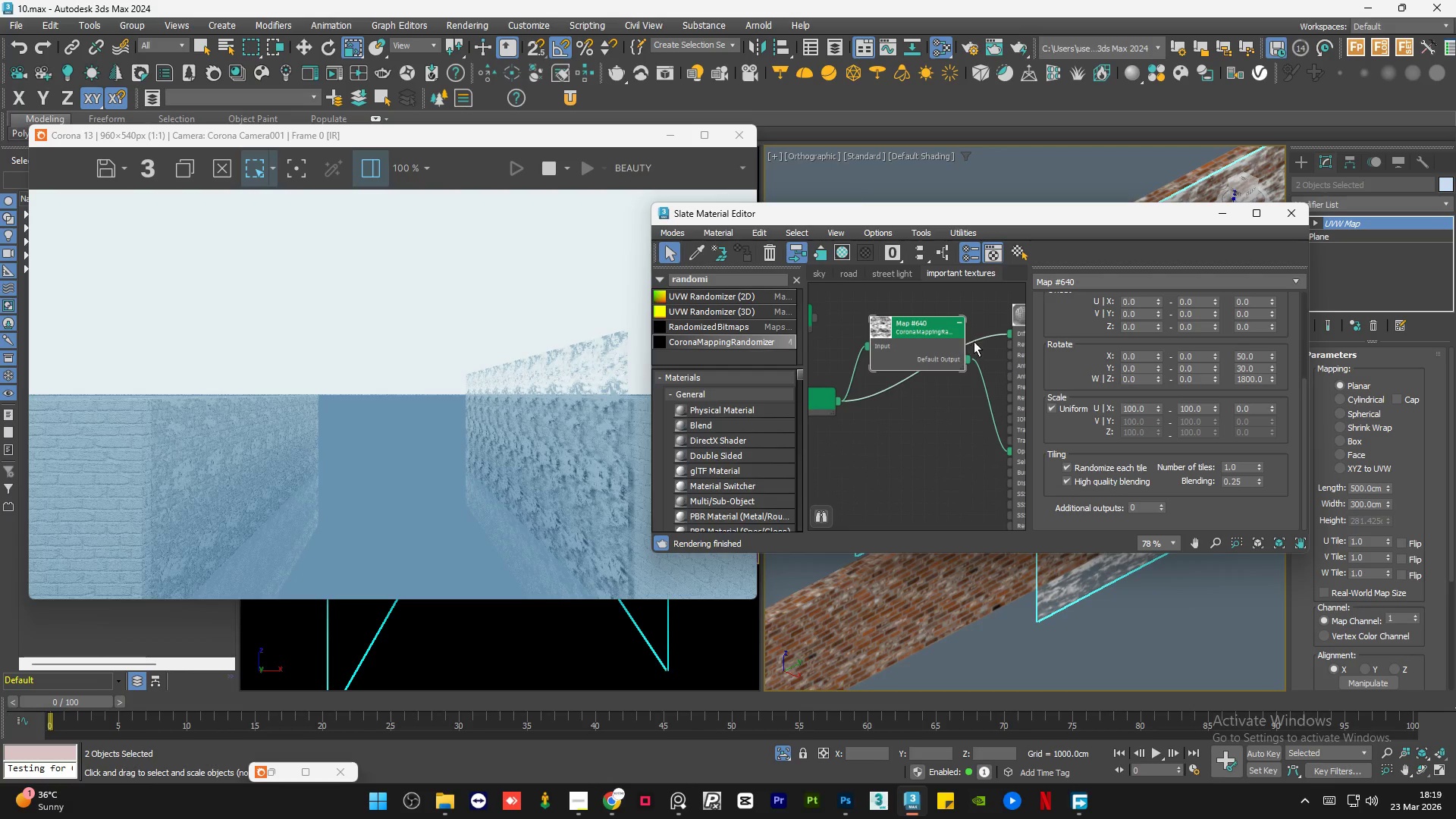 
left_click([976, 340])
 